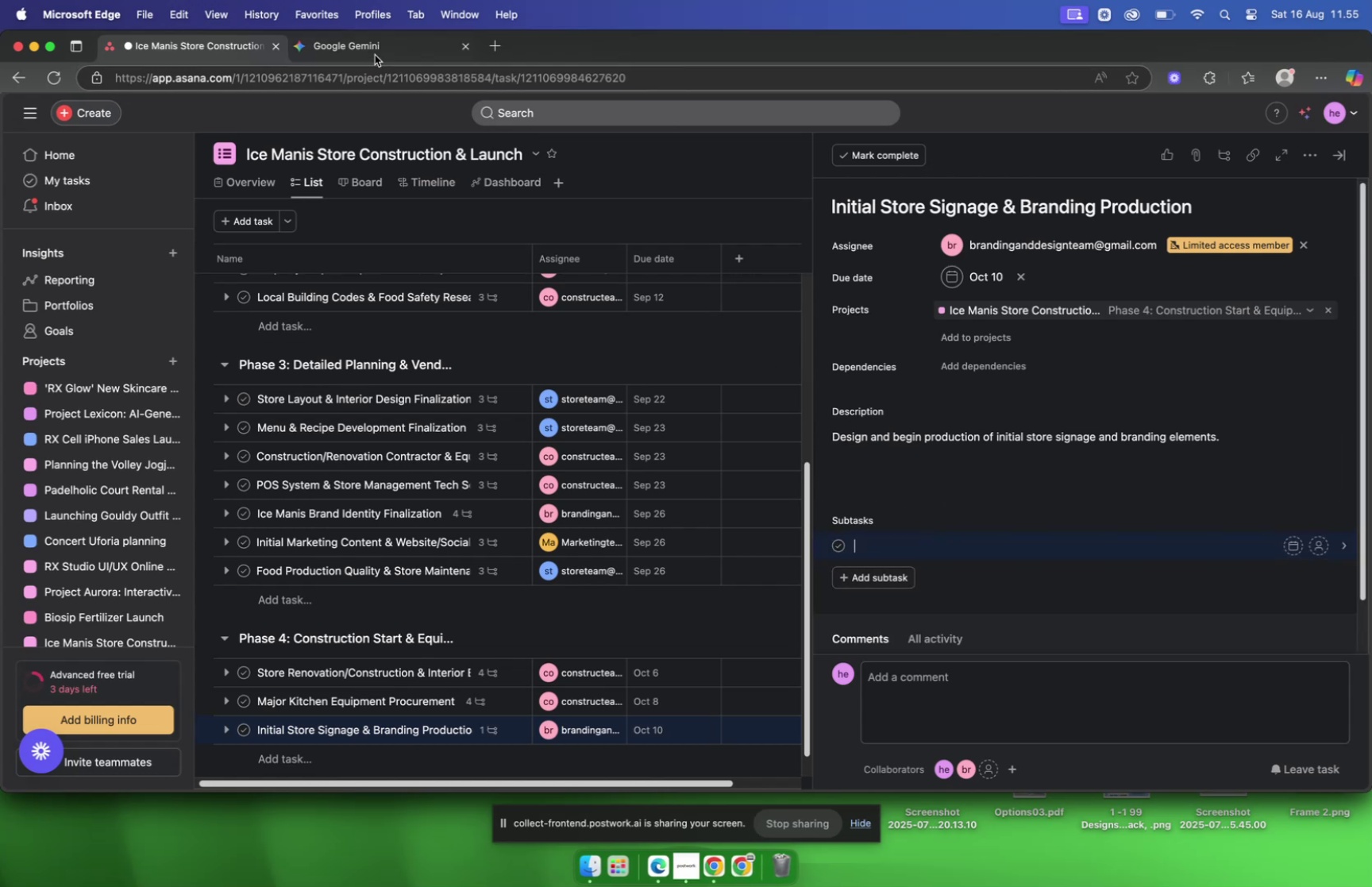 
left_click([367, 49])
 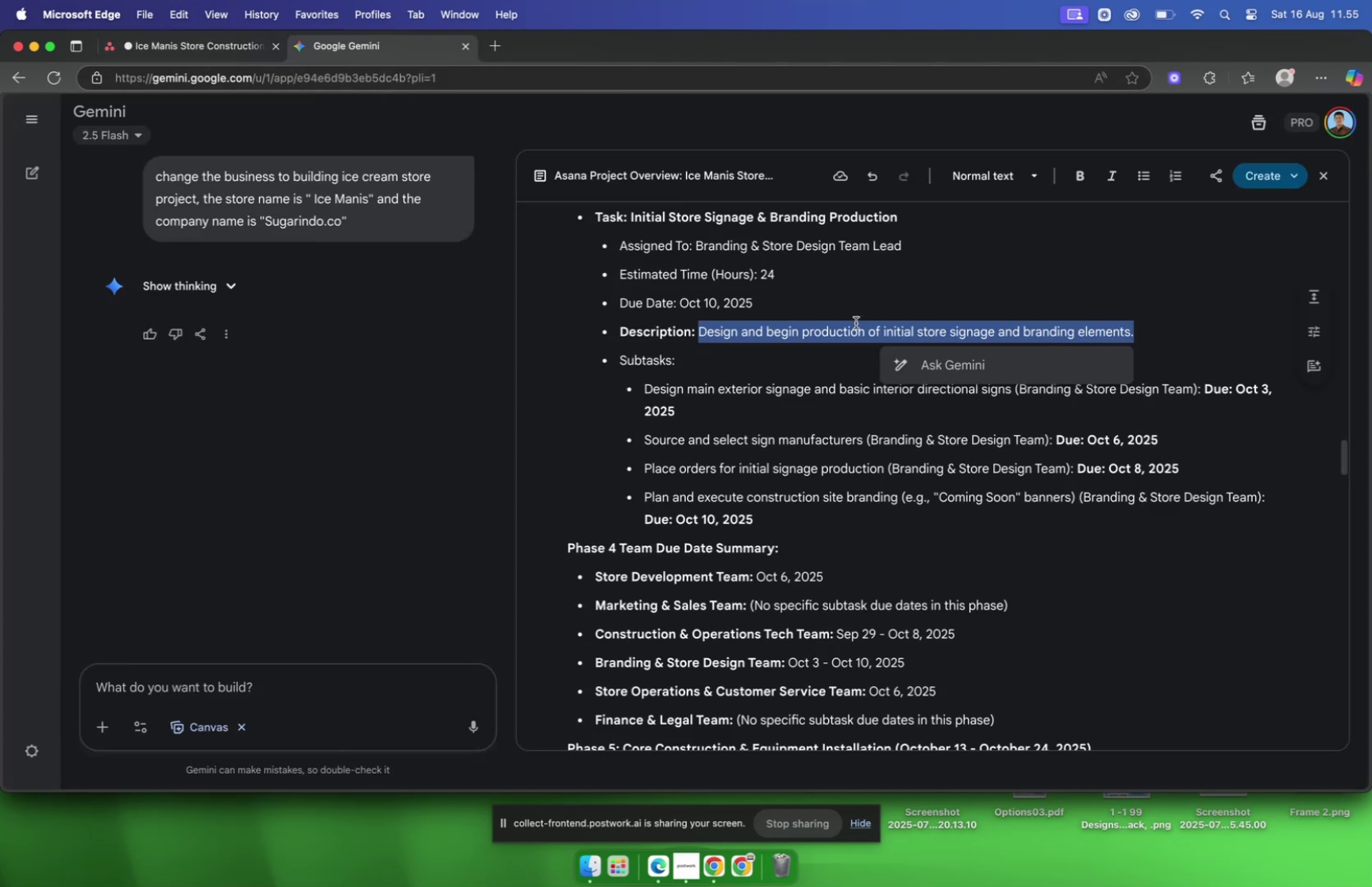 
scroll: coordinate [838, 314], scroll_direction: down, amount: 3.0
 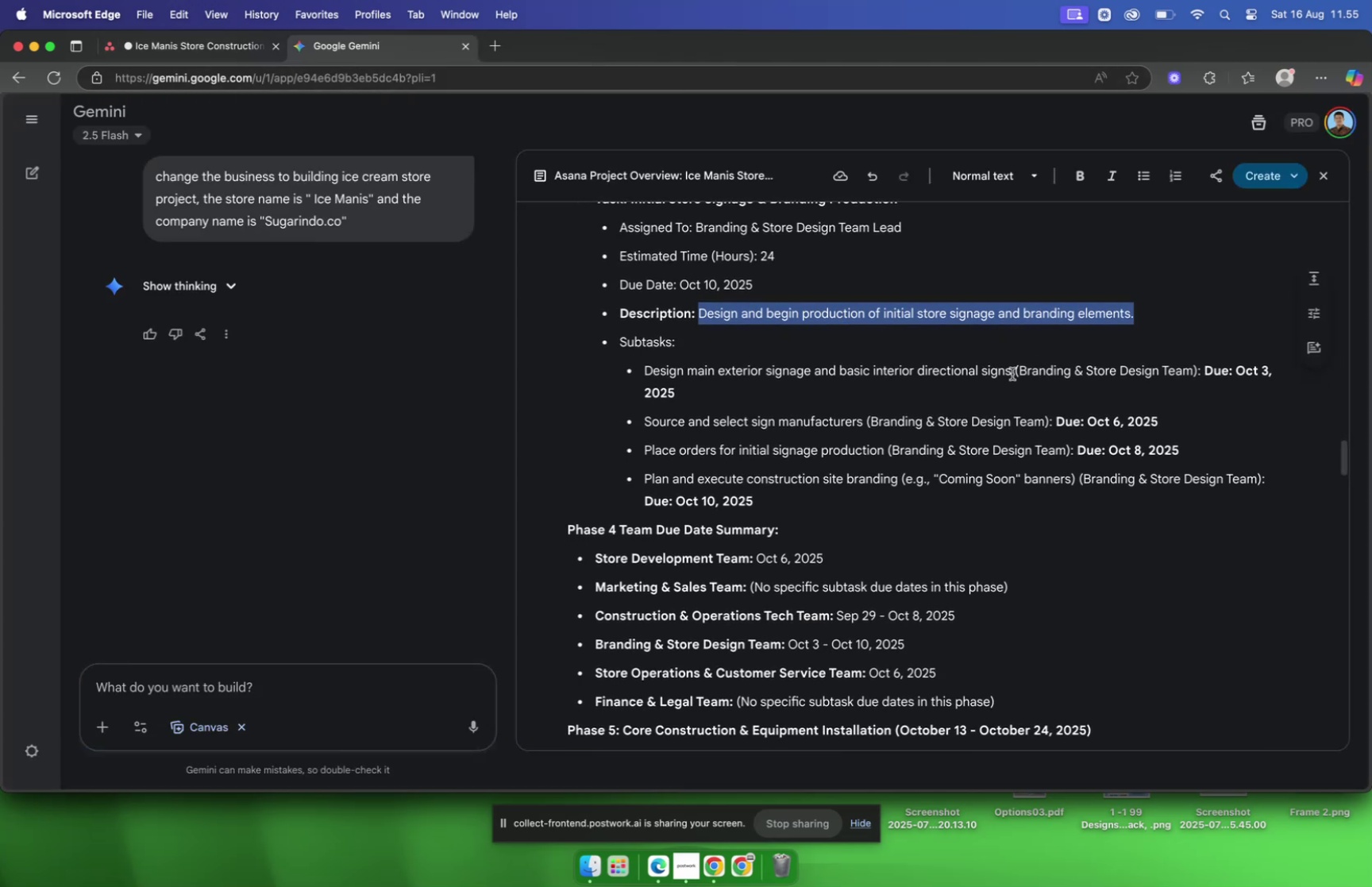 
left_click_drag(start_coordinate=[1012, 373], to_coordinate=[639, 365])
 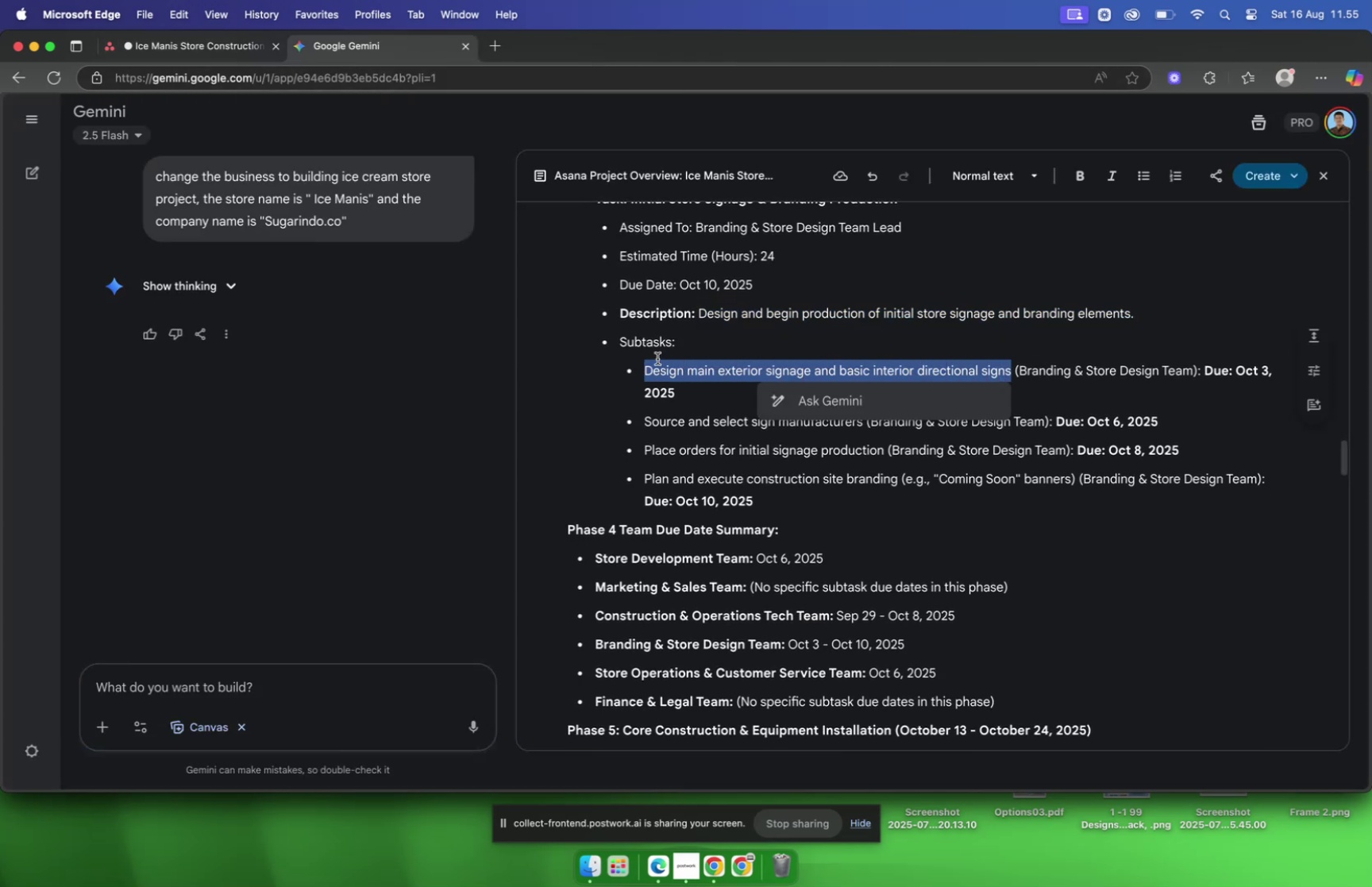 
key(Meta+C)
 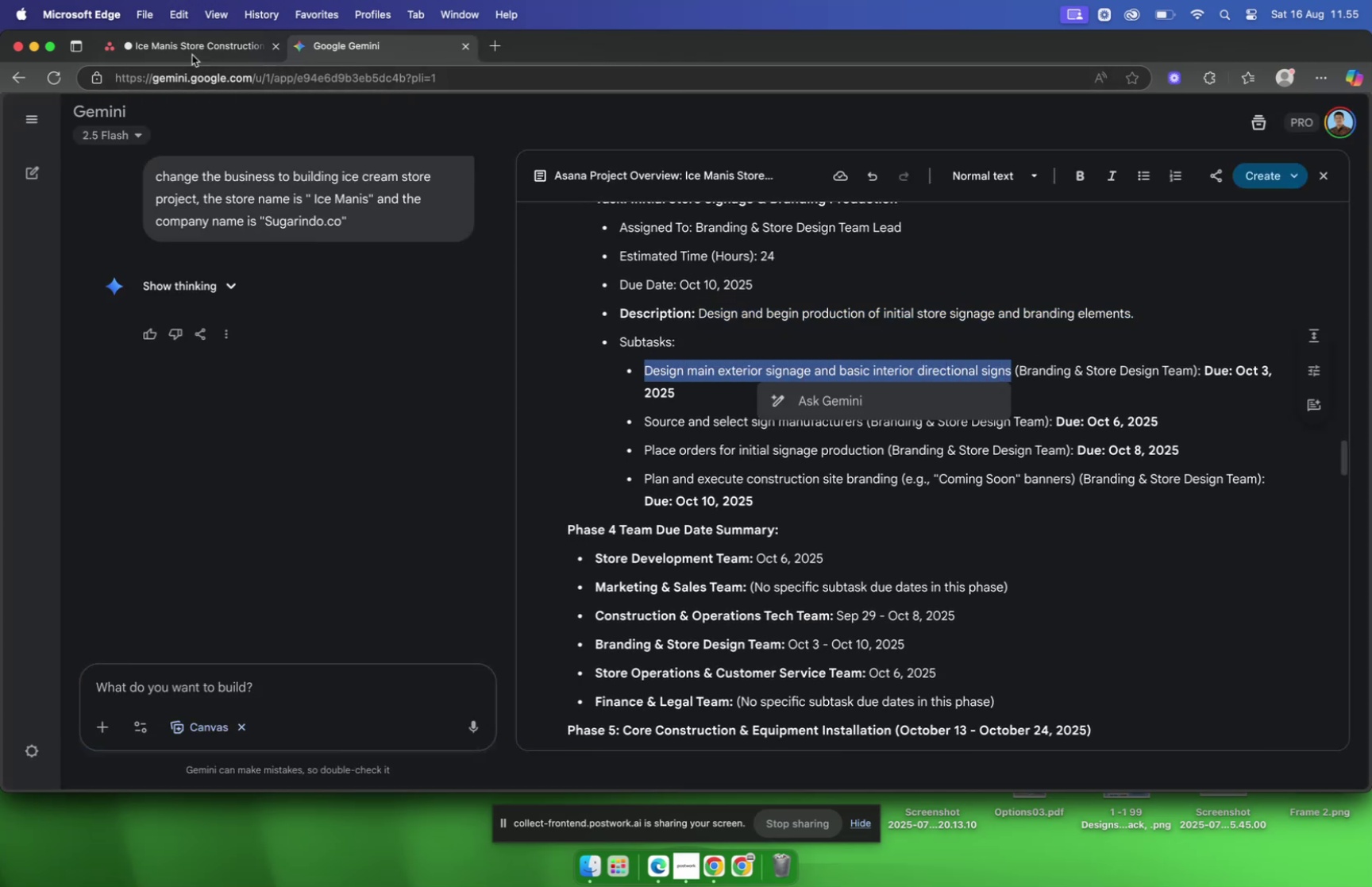 
left_click([189, 50])
 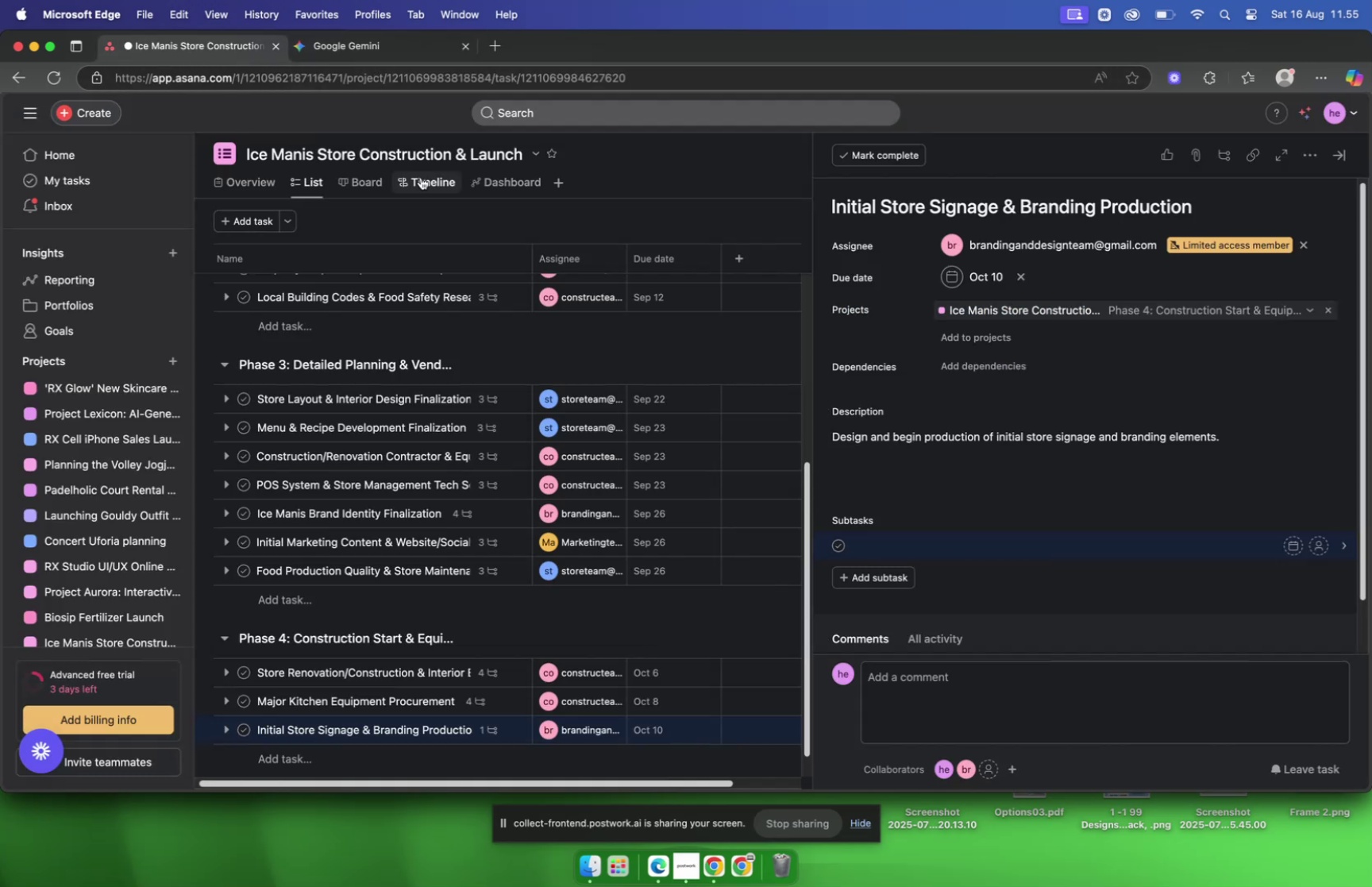 
key(Meta+V)
 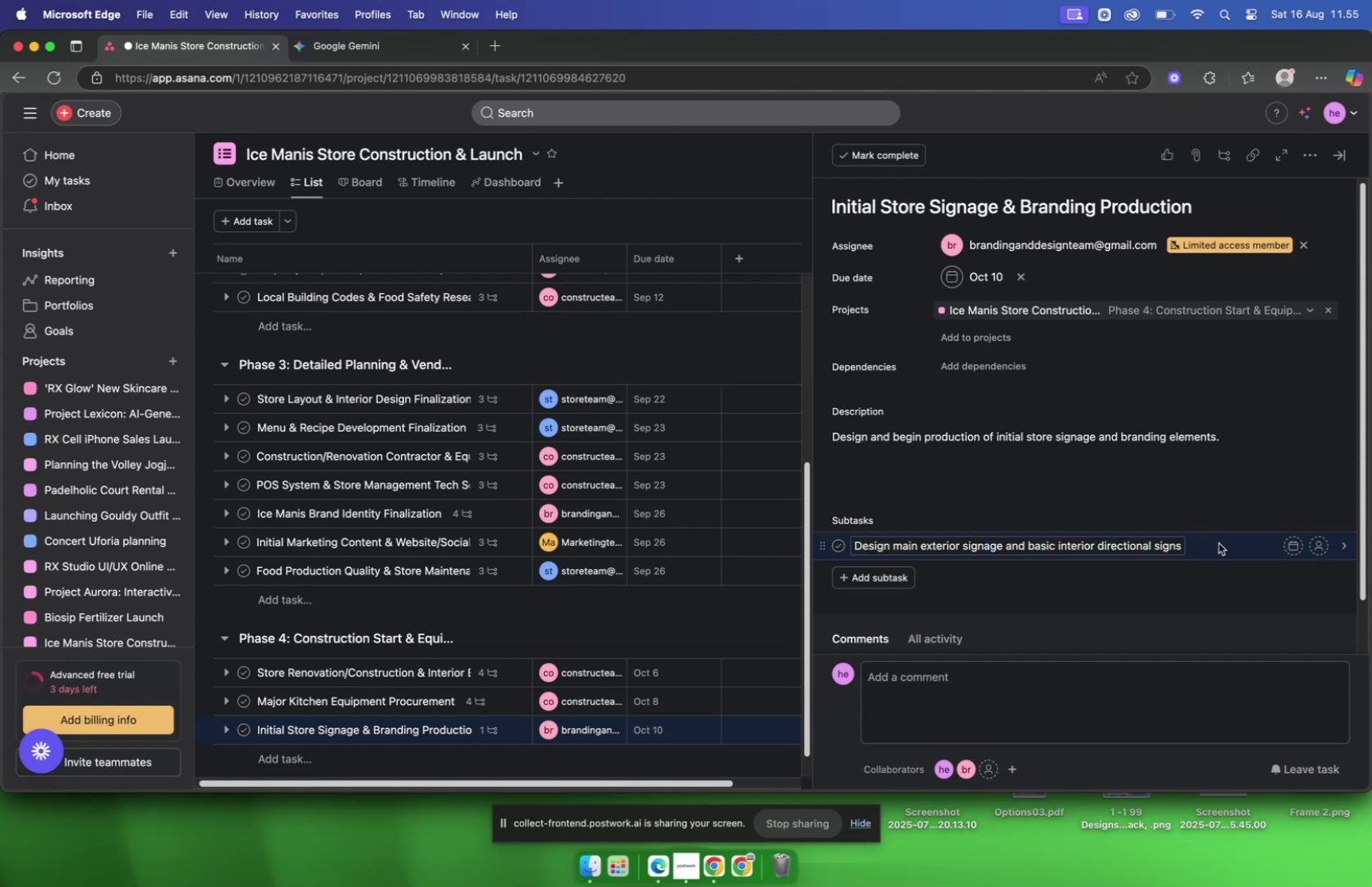 
left_click([1219, 542])
 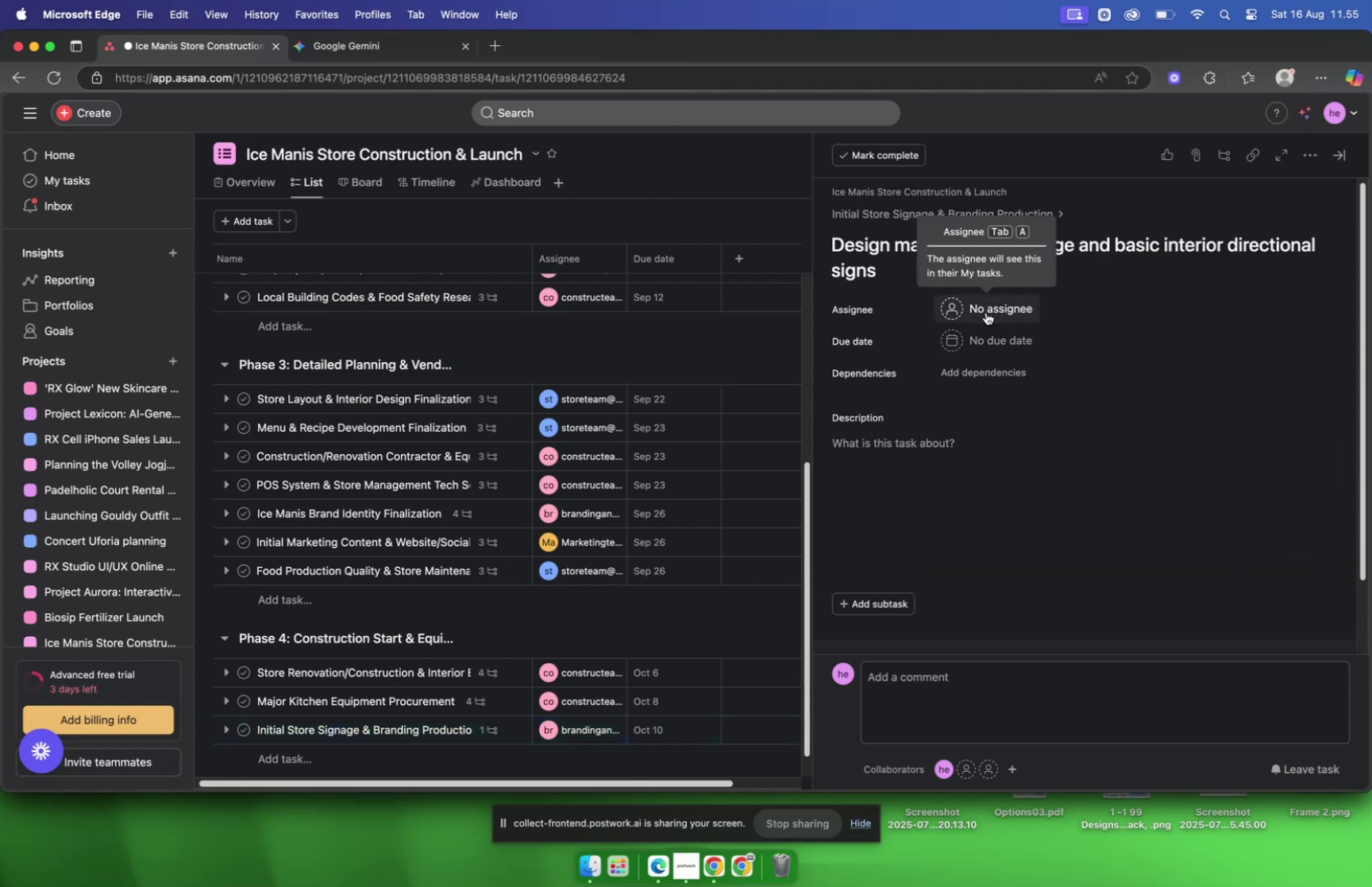 
hold_key(key=Tab, duration=0.48)
 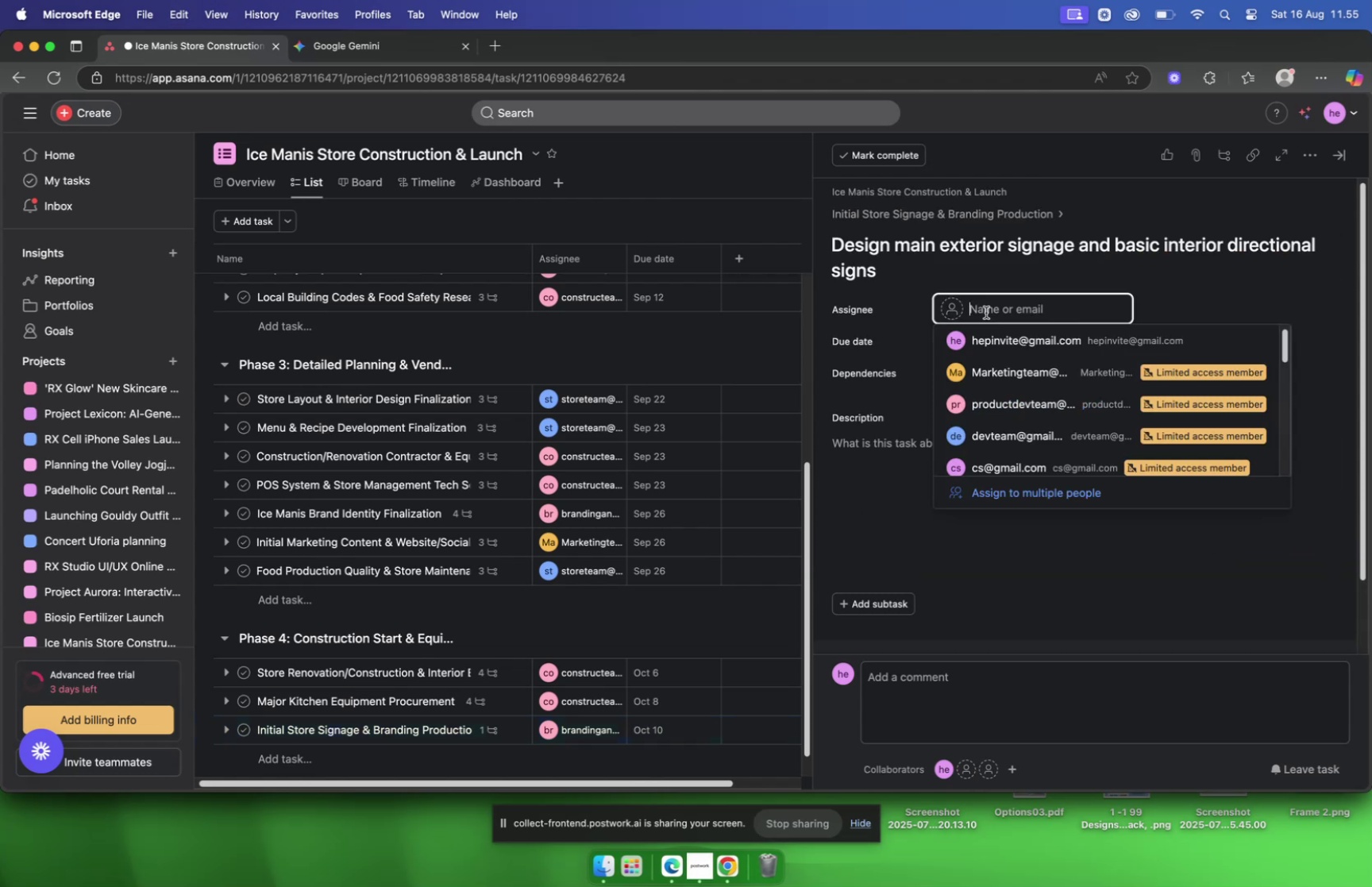 
key(A)
 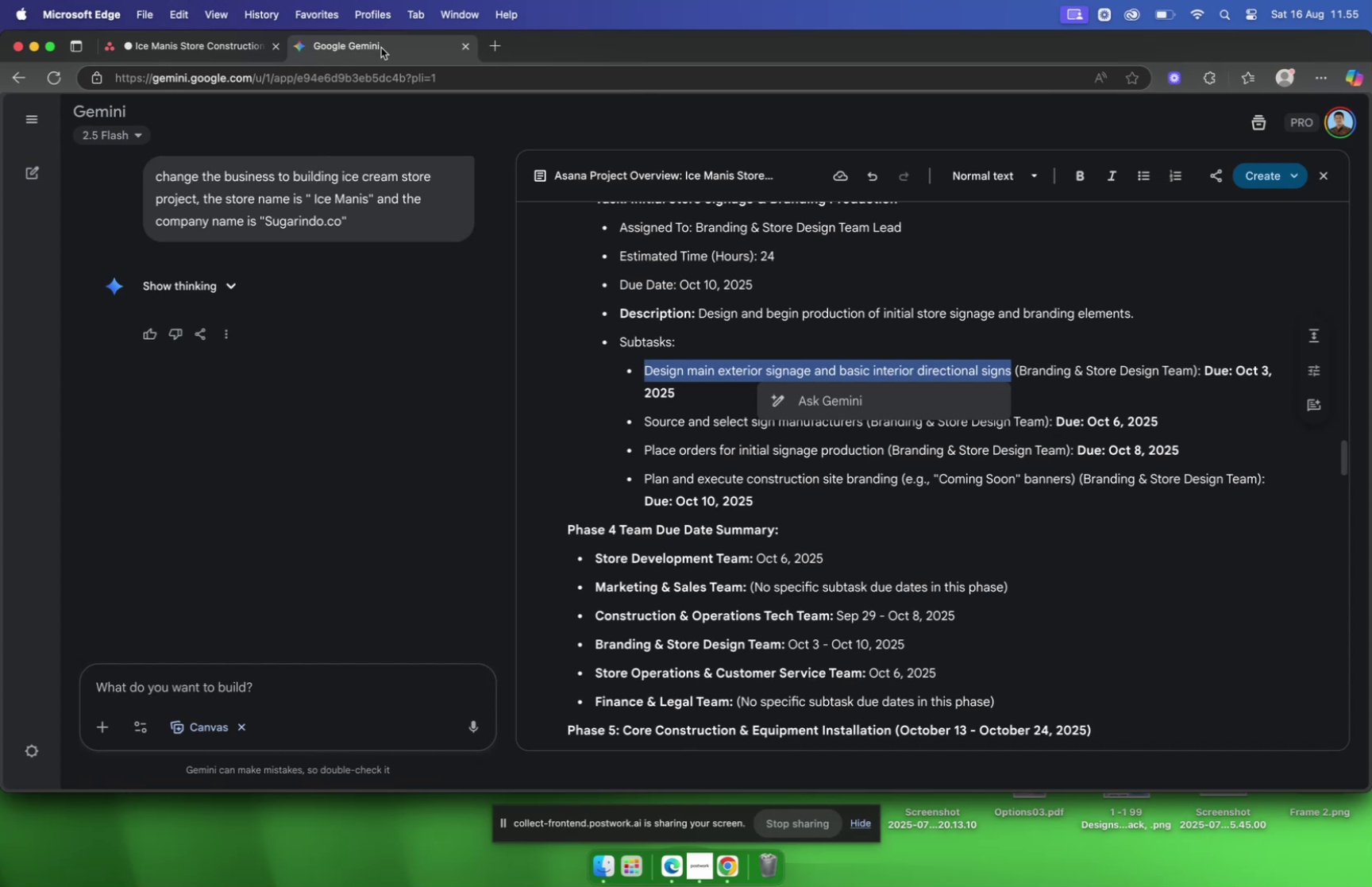 
wait(7.86)
 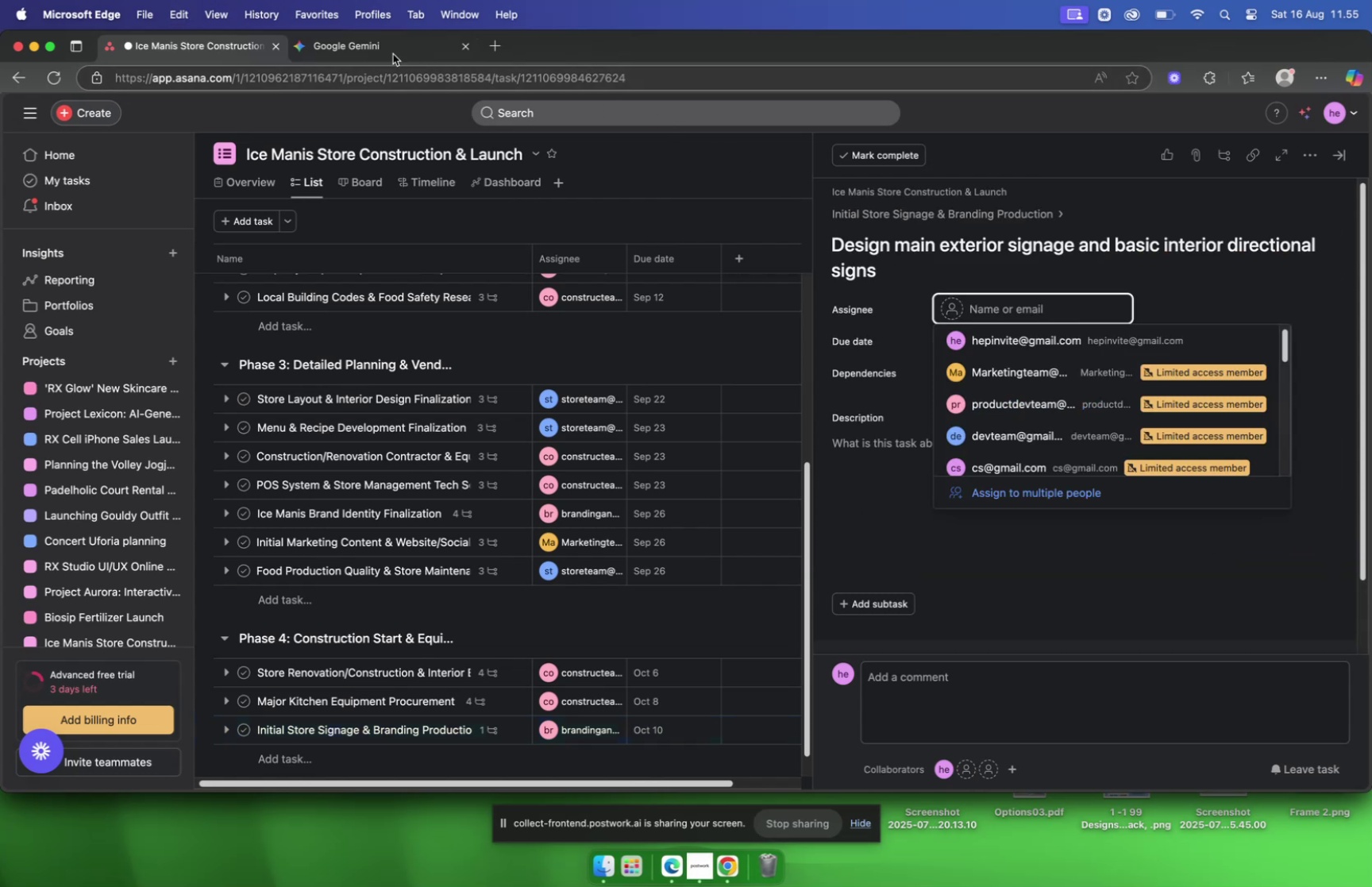 
left_click([218, 52])
 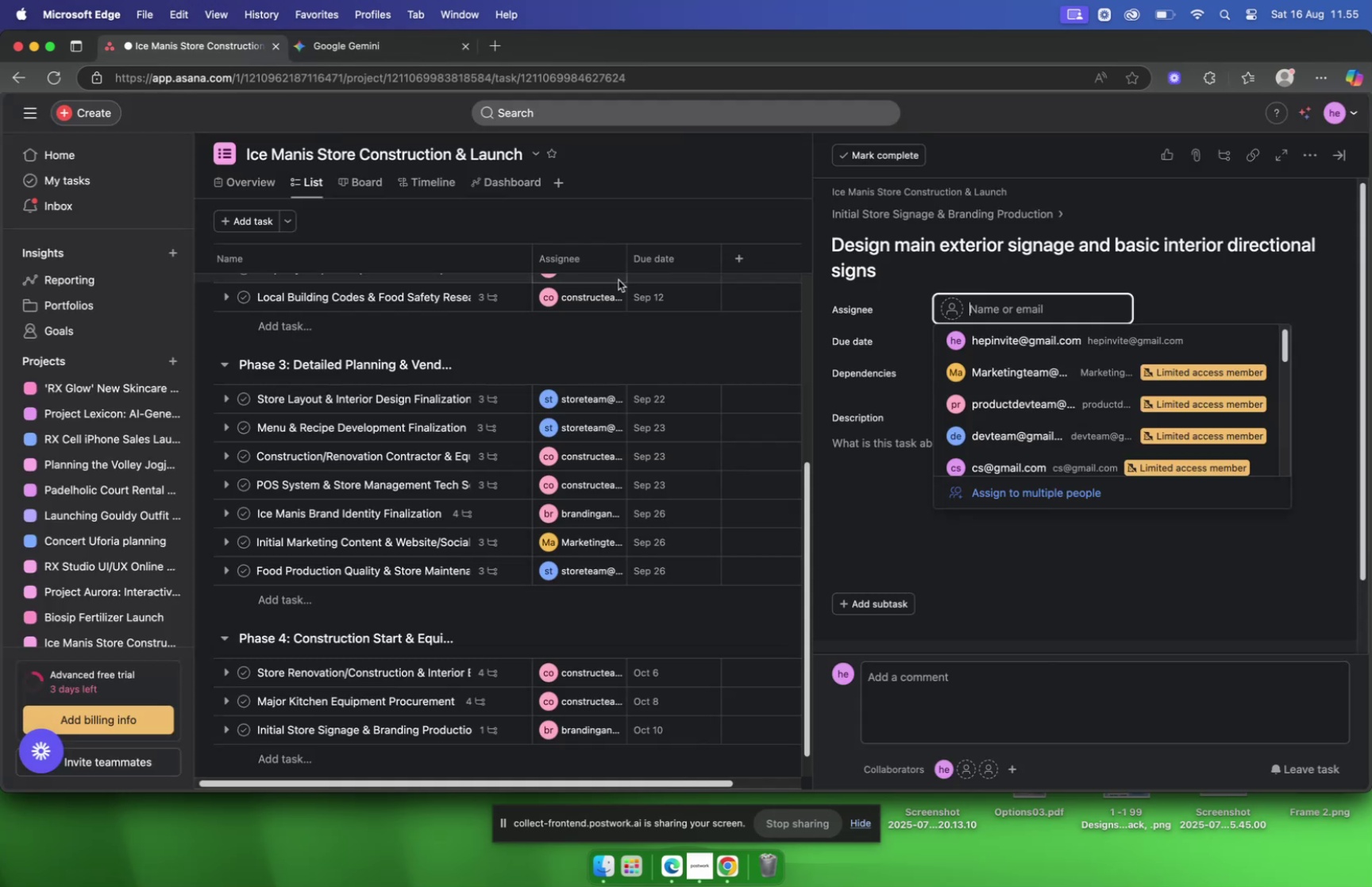 
type(brand)
 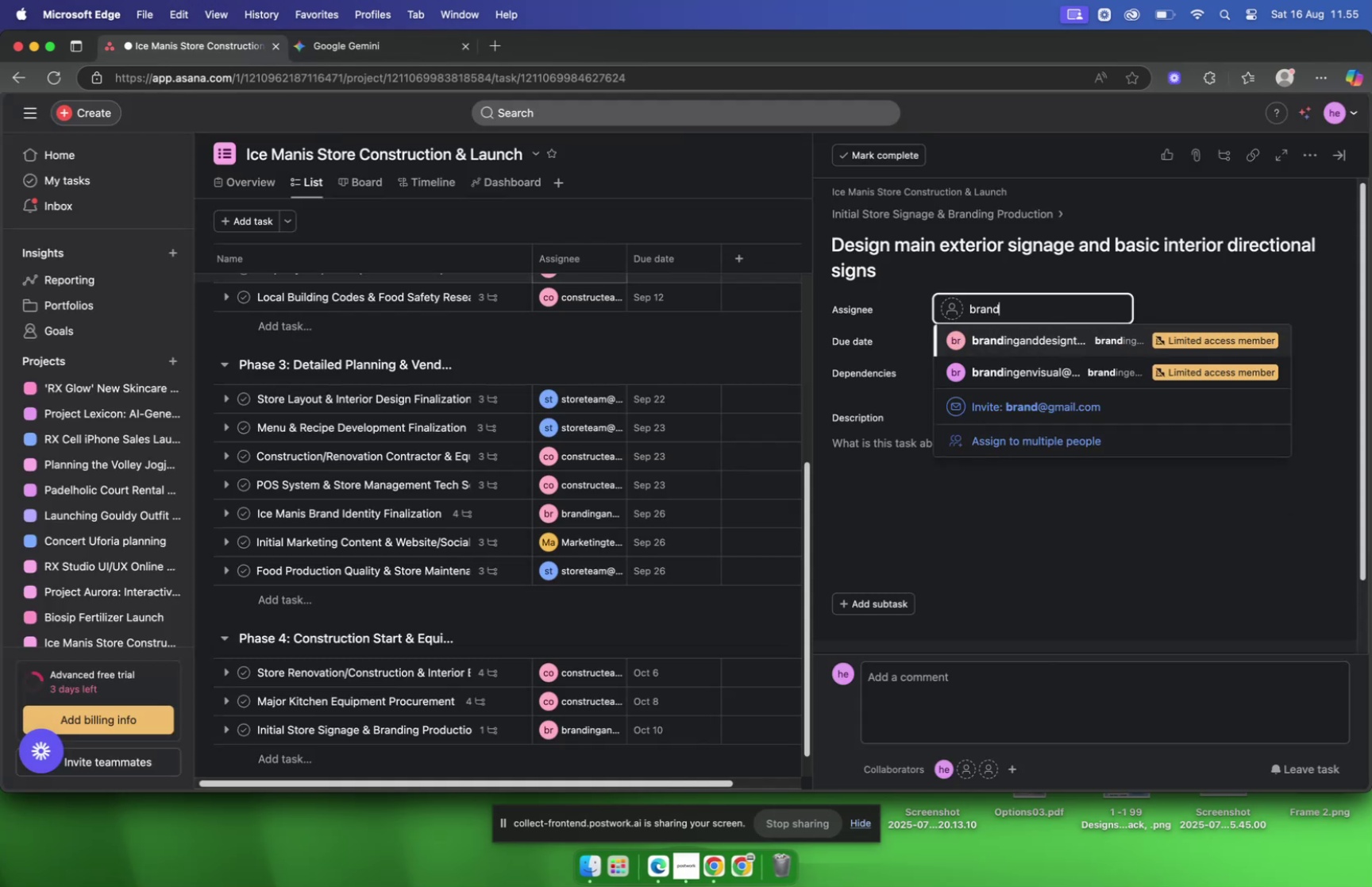 
key(Enter)
 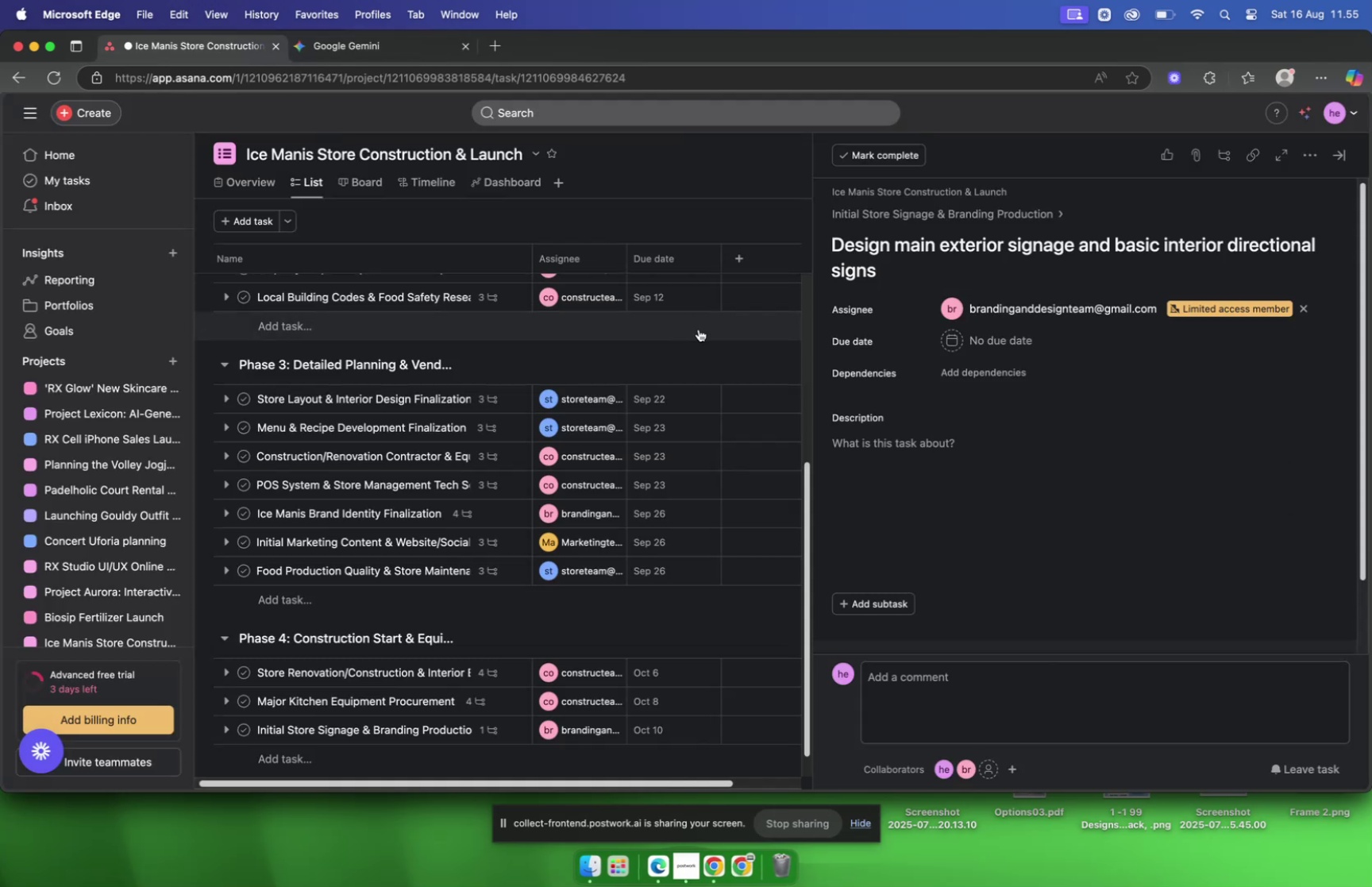 
hold_key(key=Tab, duration=0.53)
 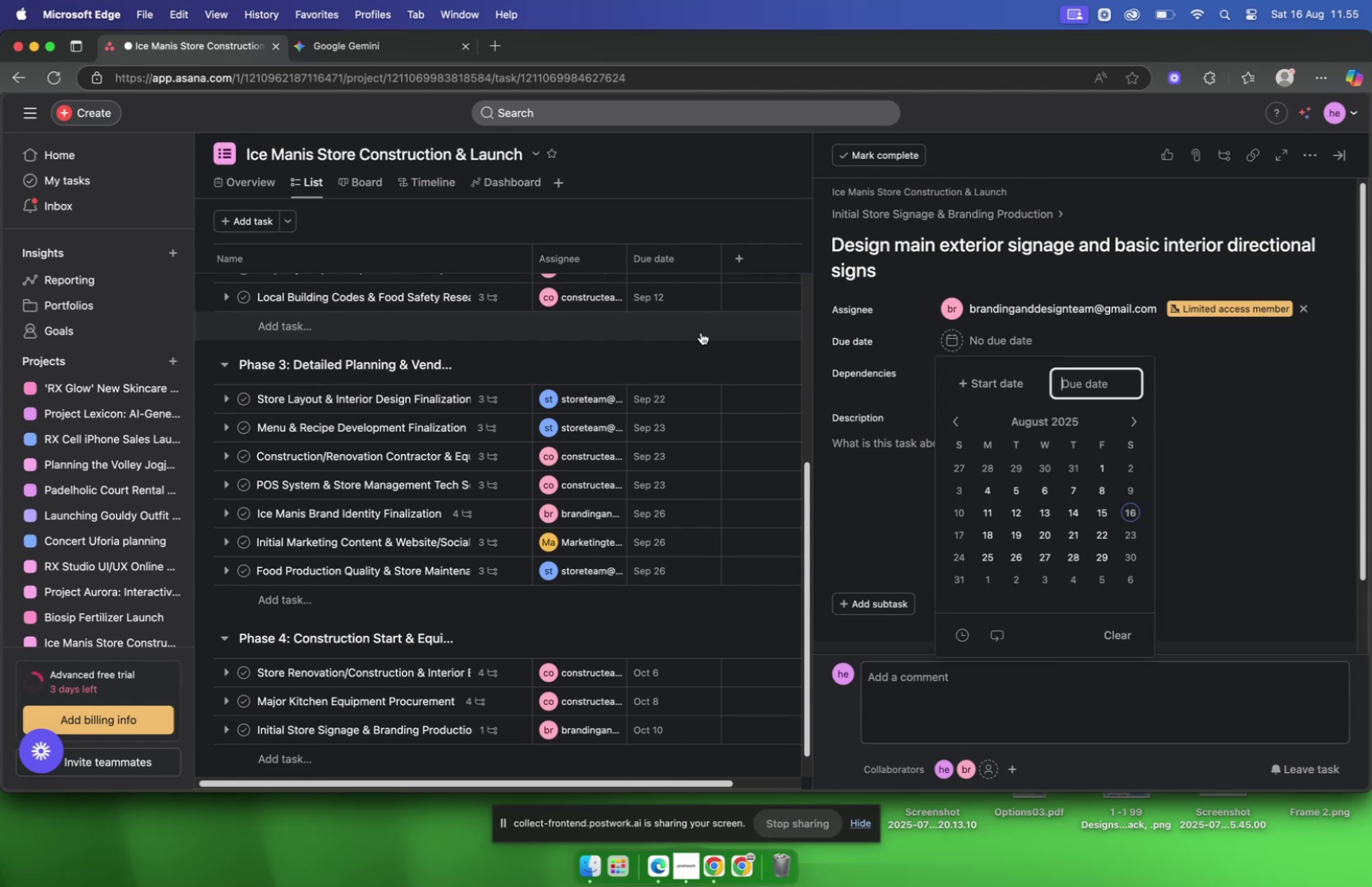 
key(D)
 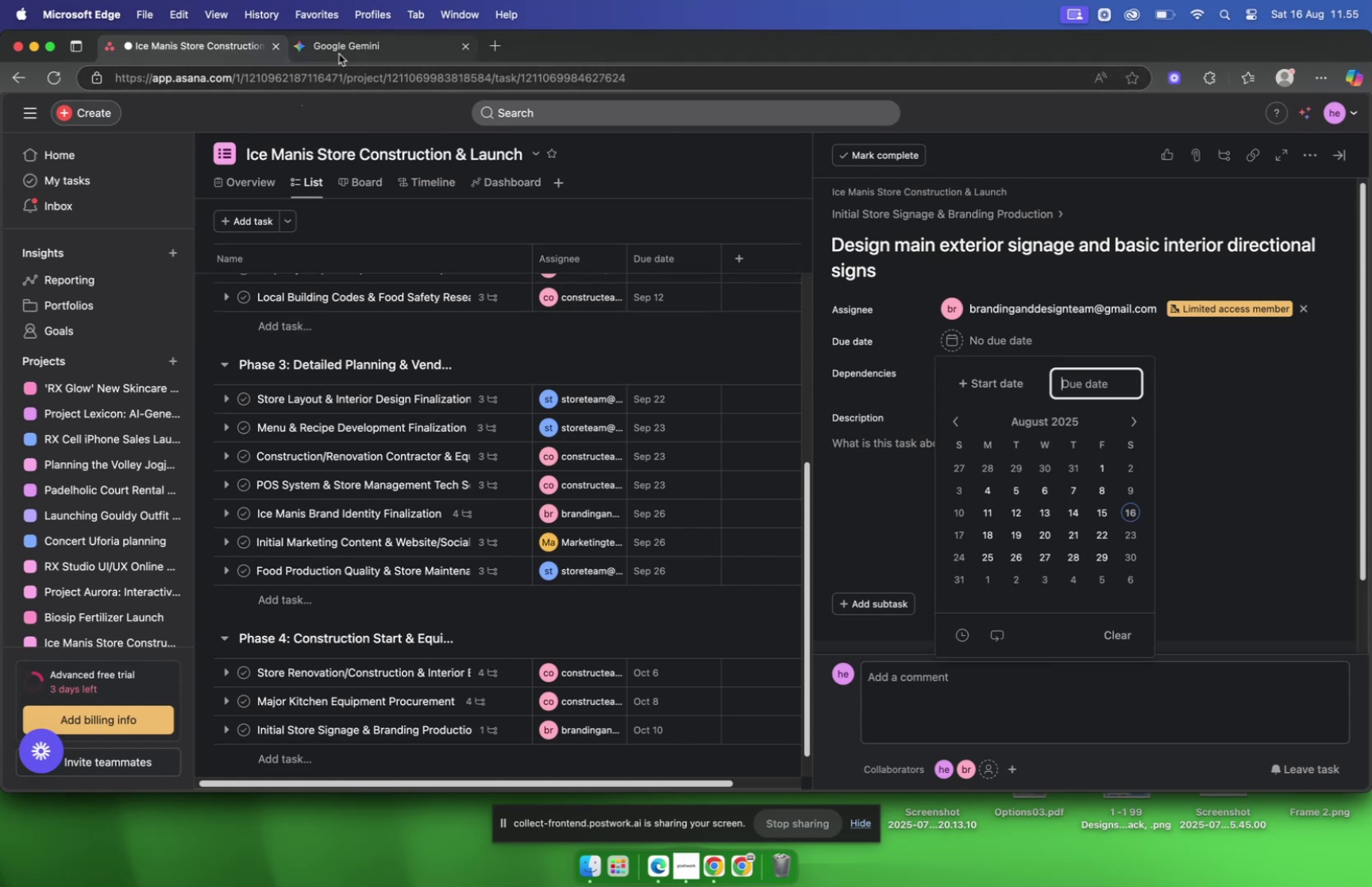 
left_click([338, 56])
 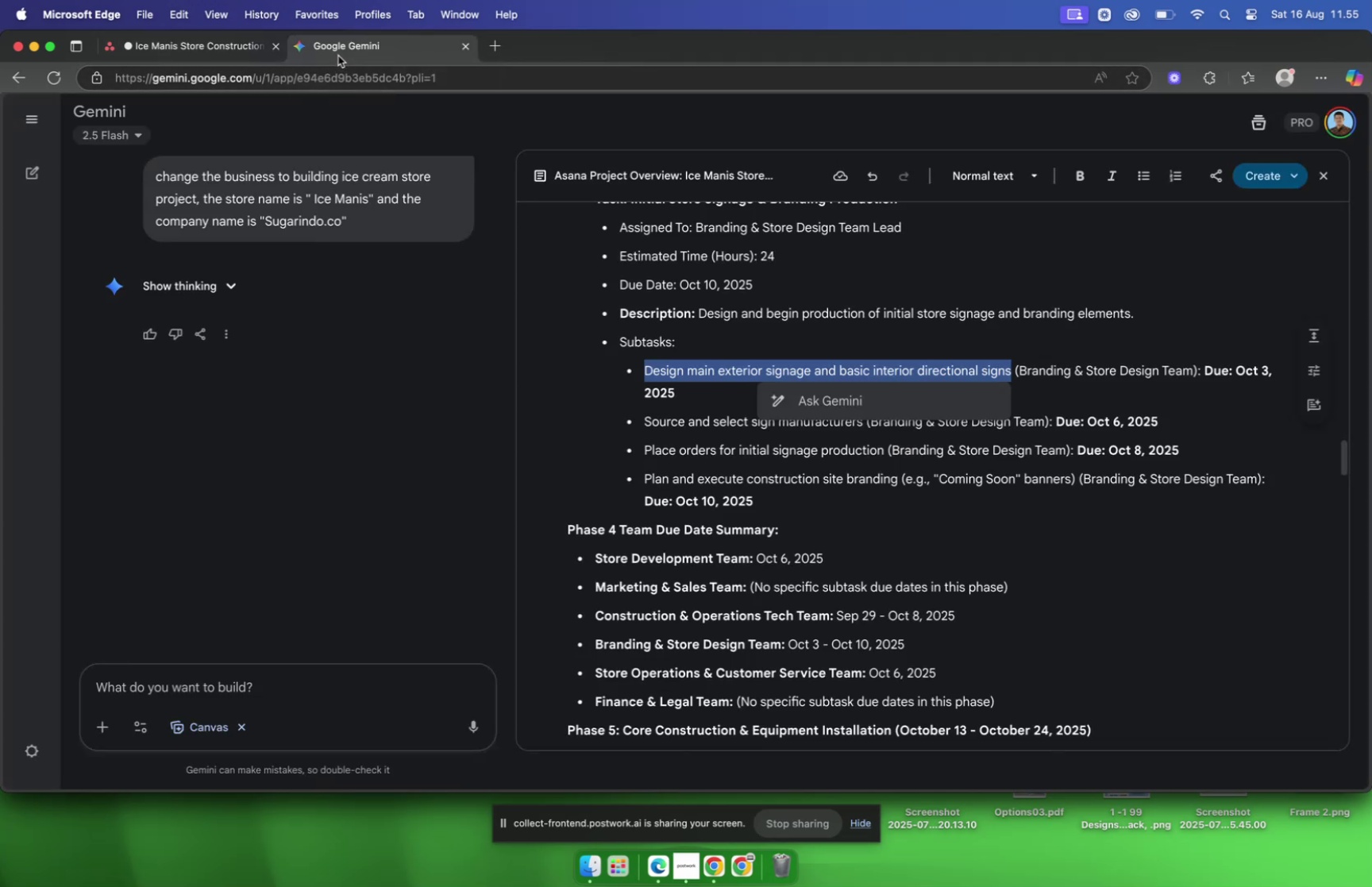 
left_click([169, 47])
 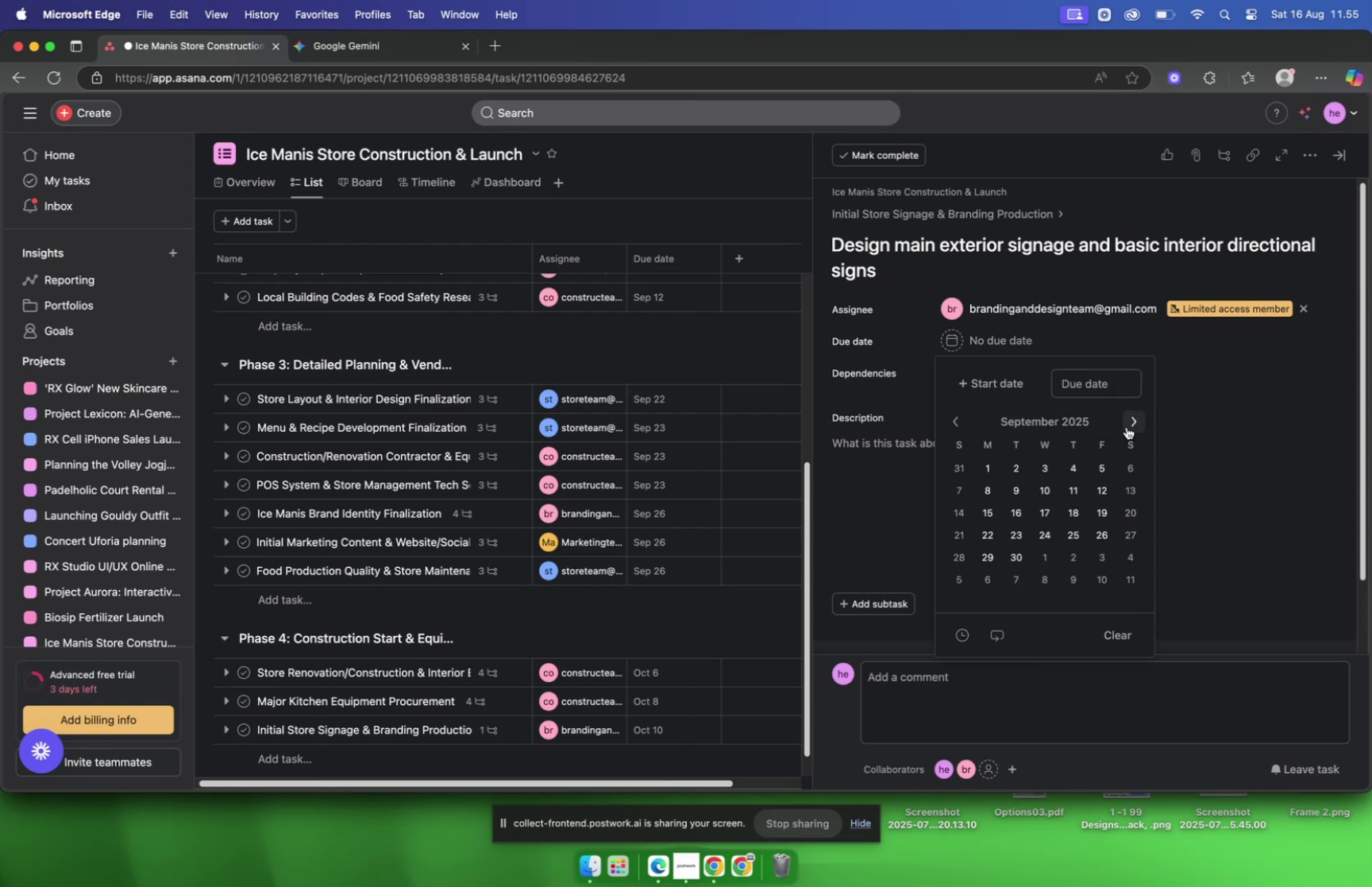 
wait(8.76)
 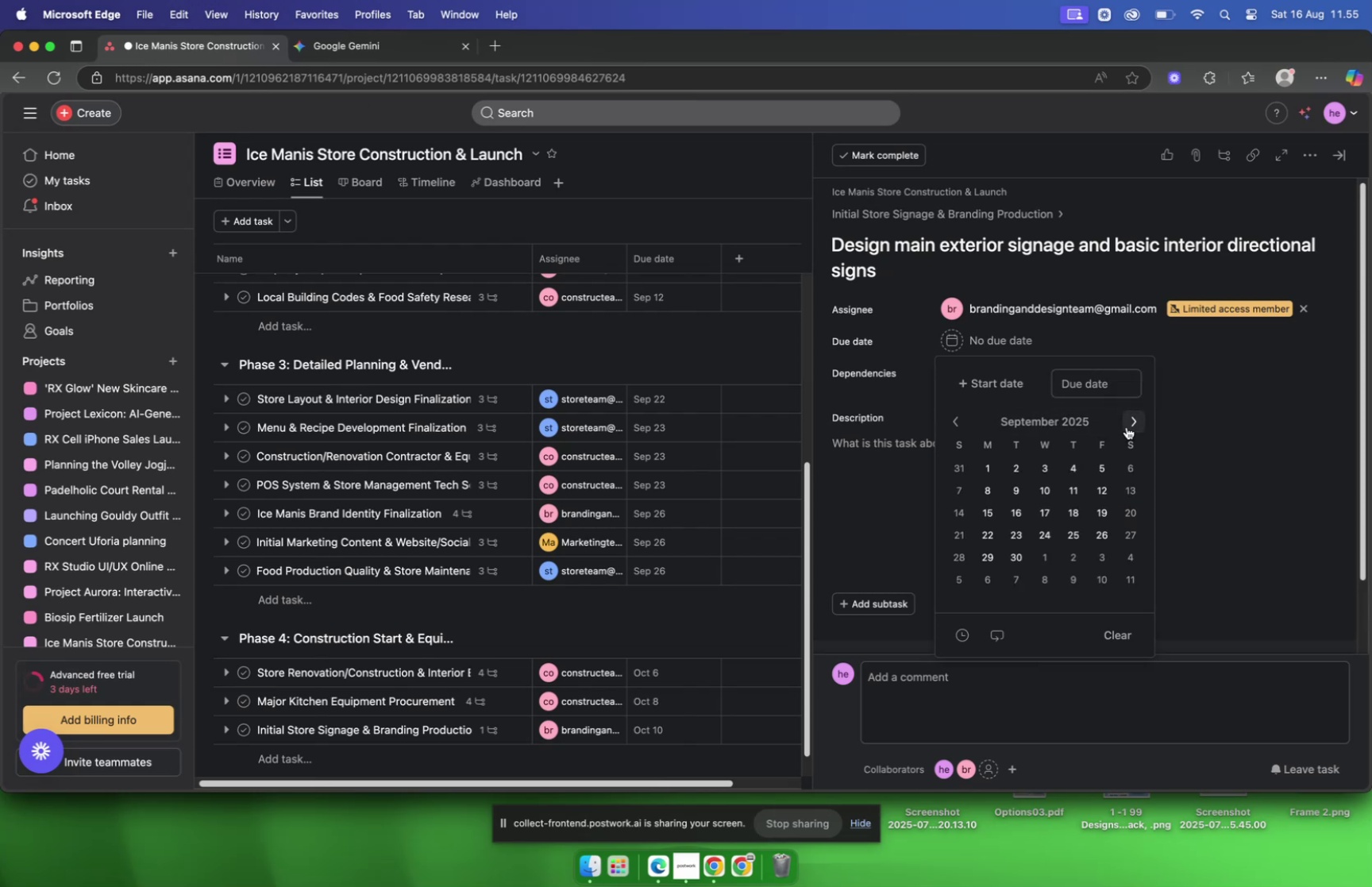 
left_click([895, 215])
 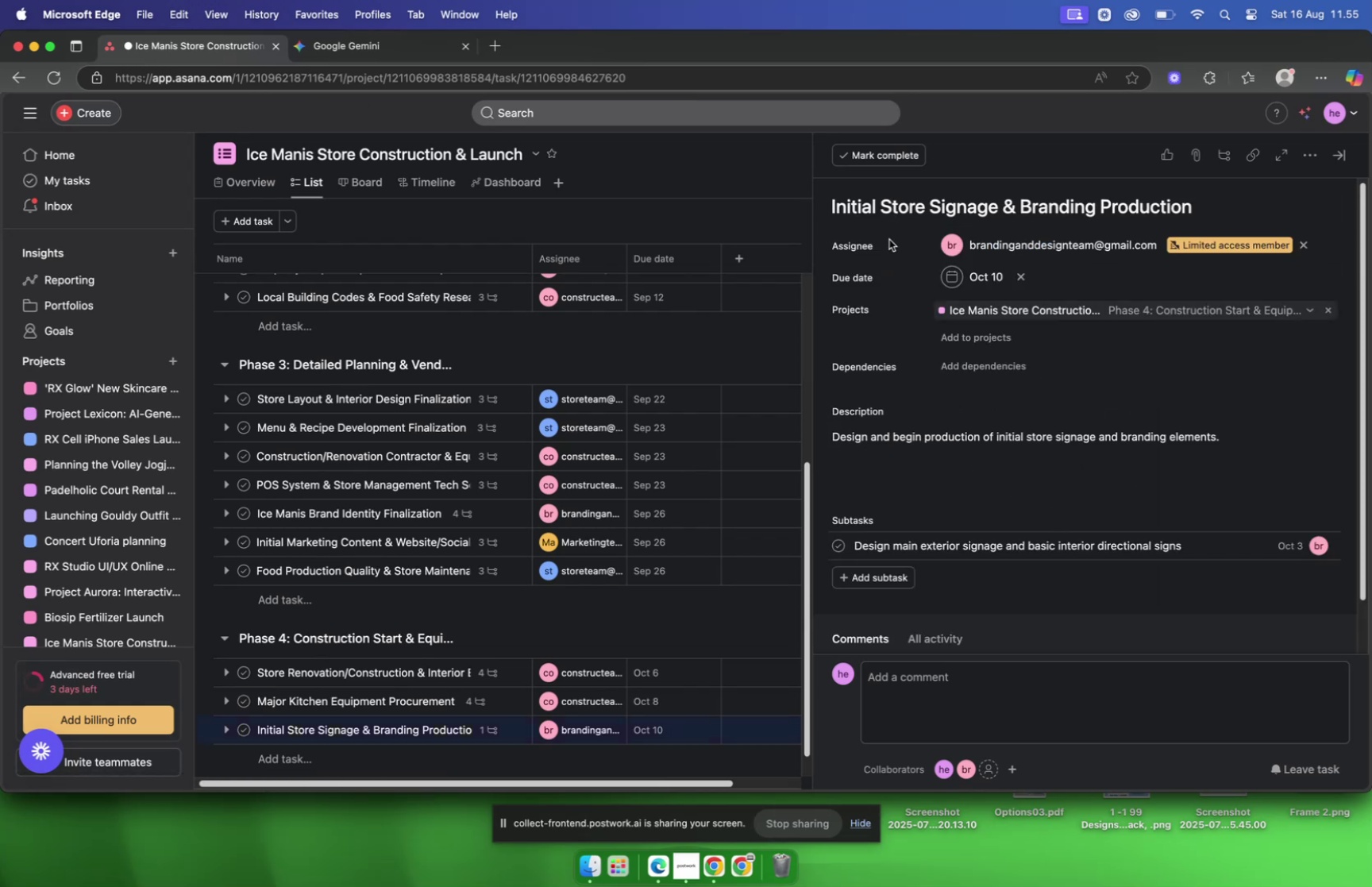 
hold_key(key=Tab, duration=0.37)
 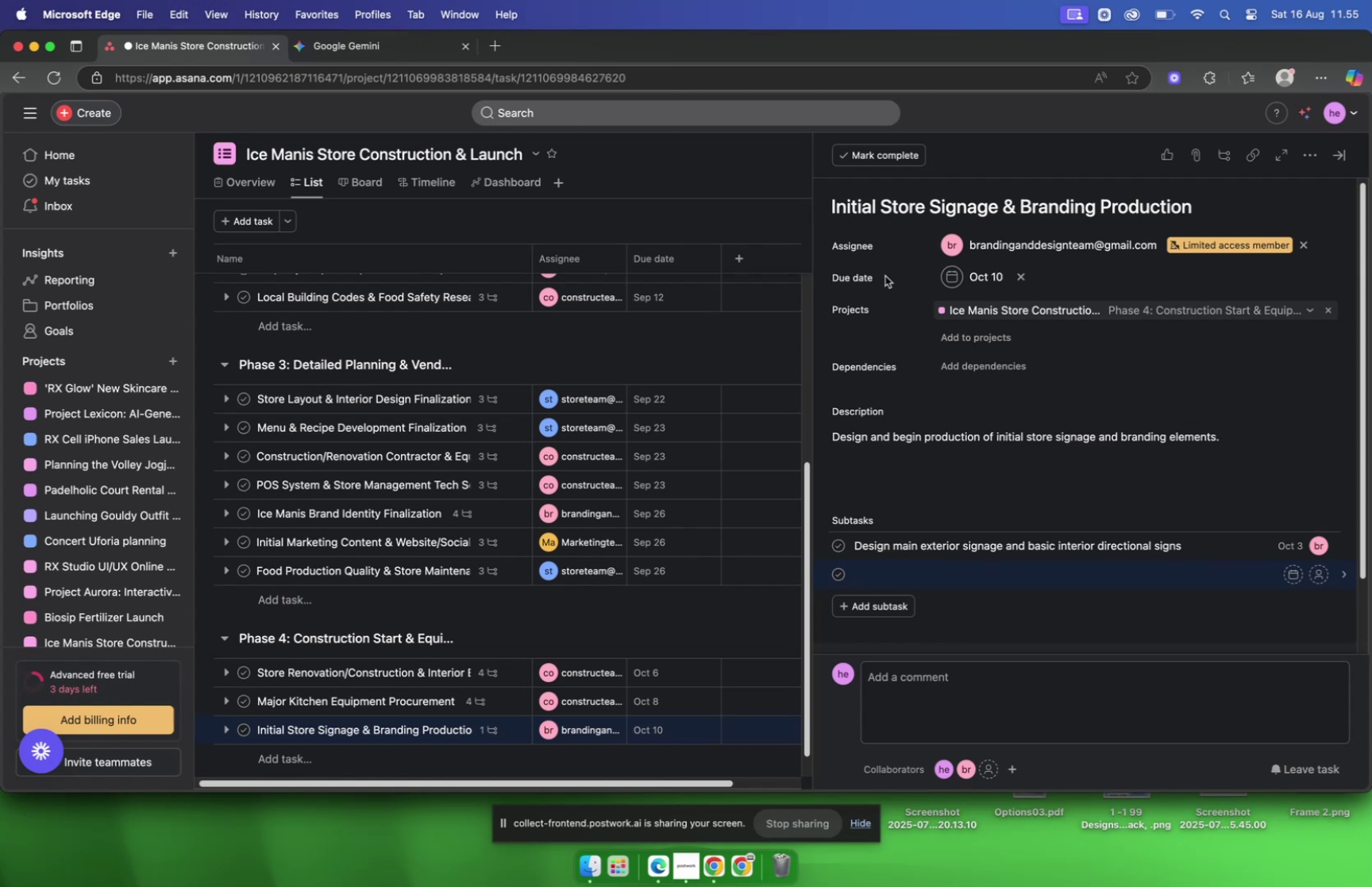 
key(S)
 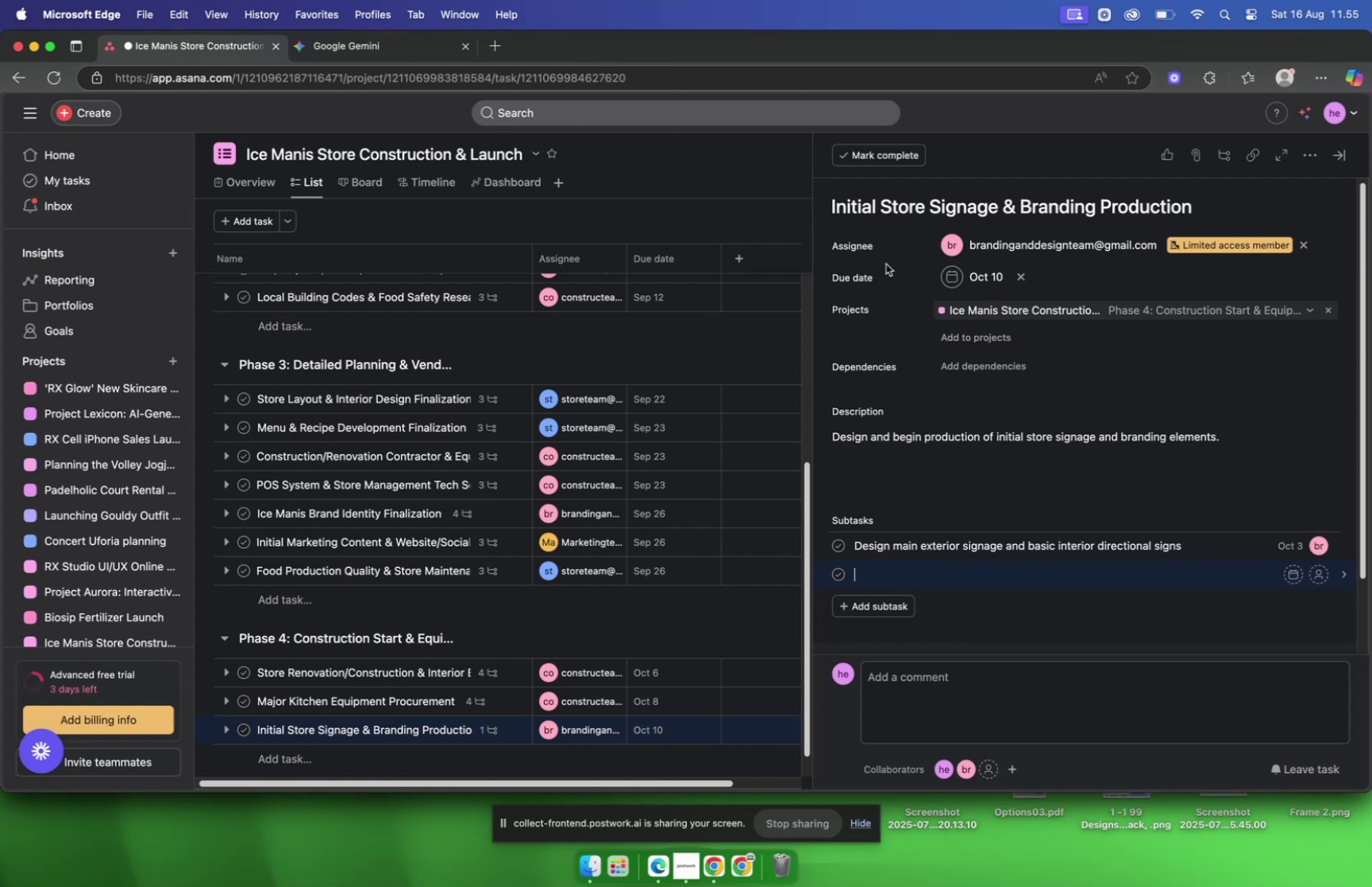 
mouse_move([868, 264])
 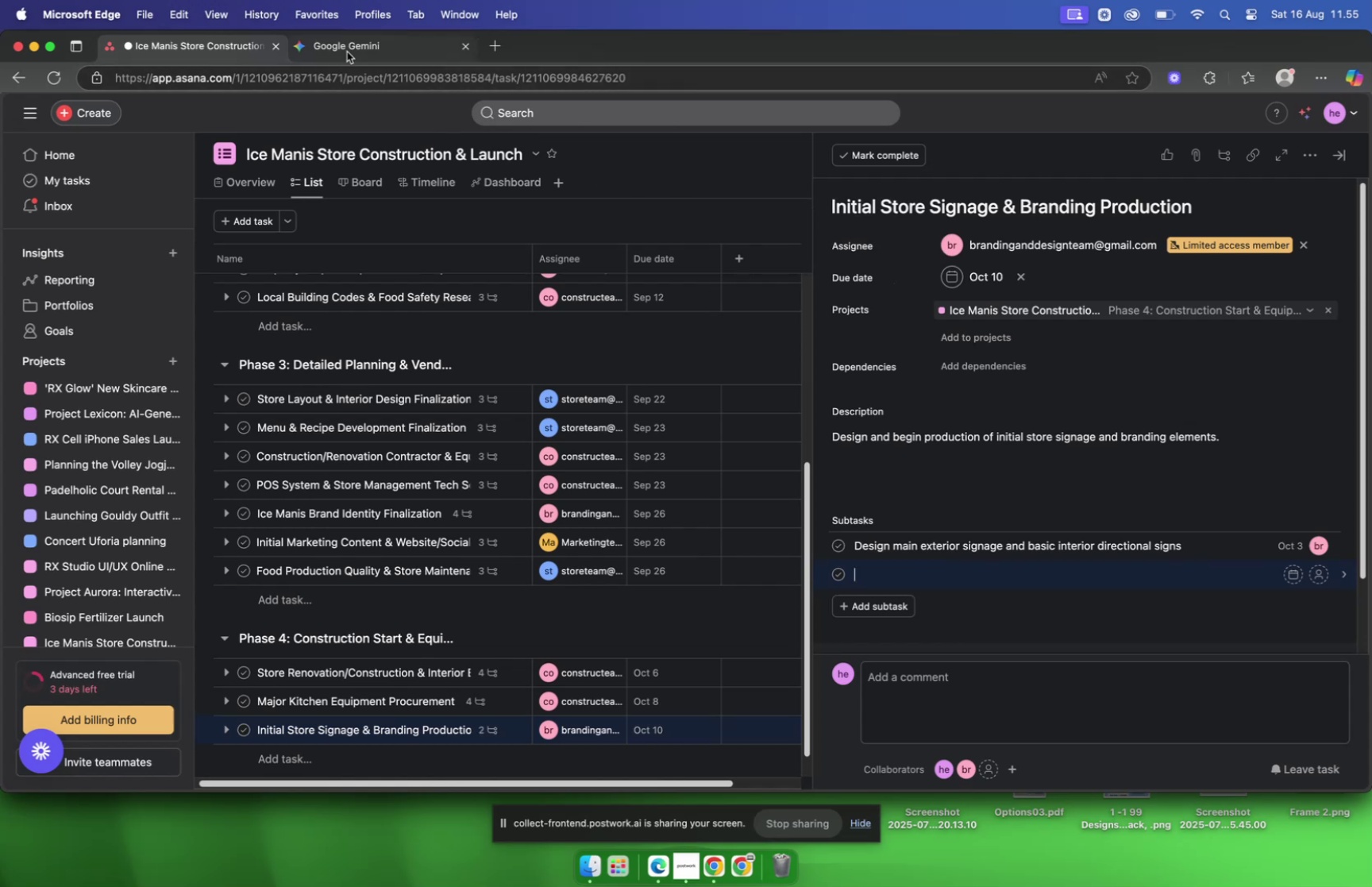 
left_click([347, 52])
 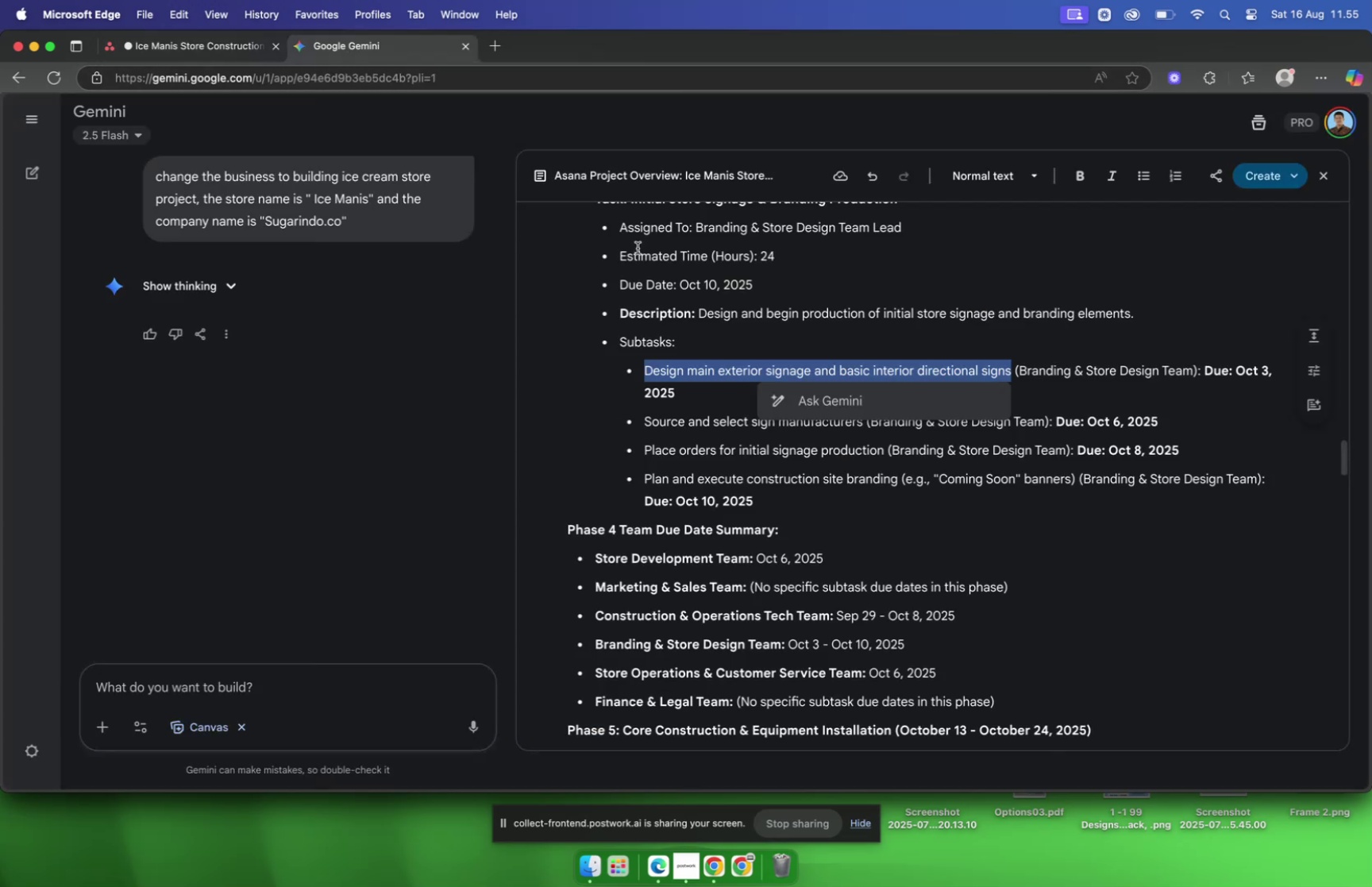 
scroll: coordinate [679, 283], scroll_direction: down, amount: 11.0
 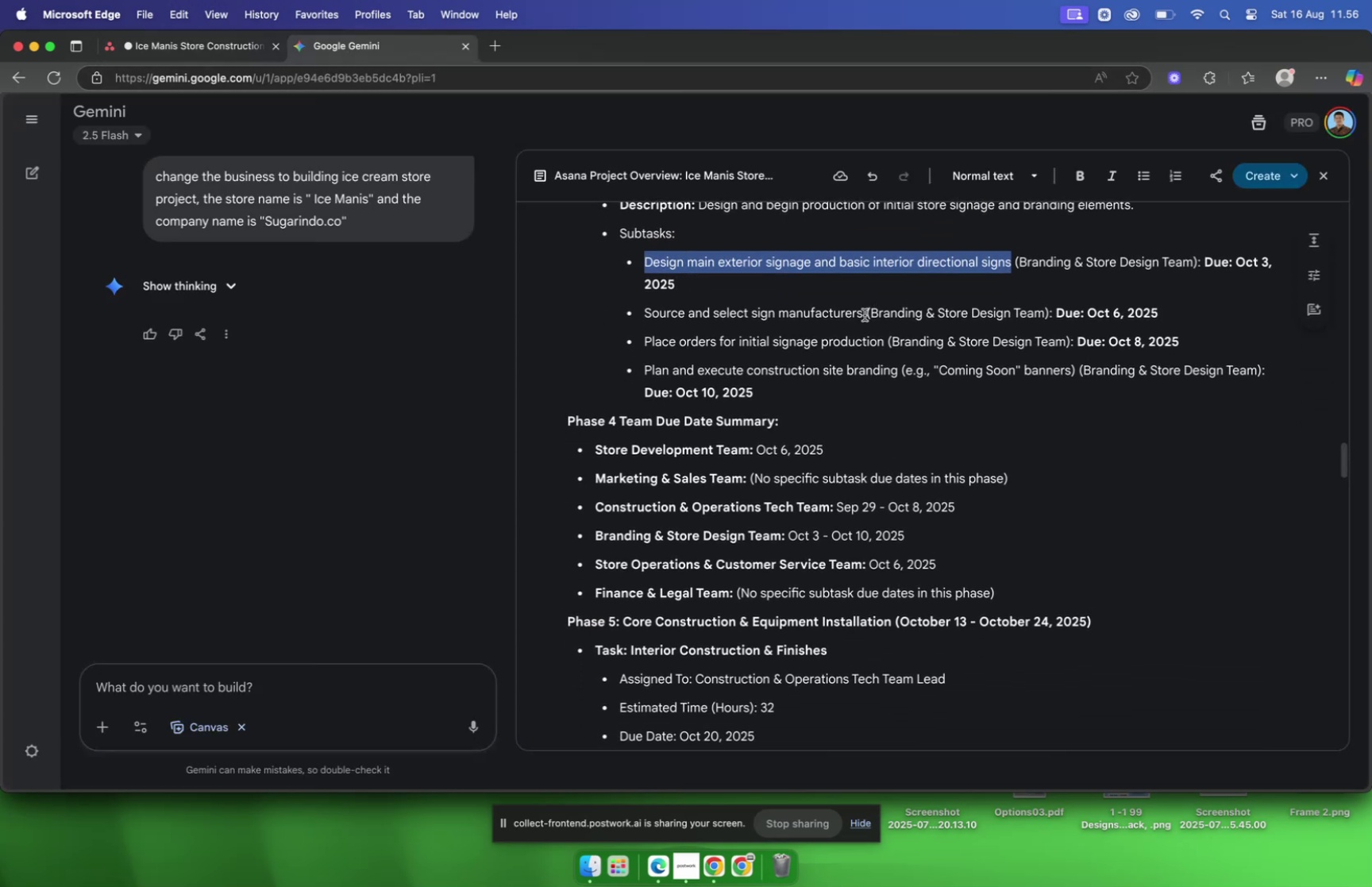 
left_click_drag(start_coordinate=[863, 314], to_coordinate=[644, 304])
 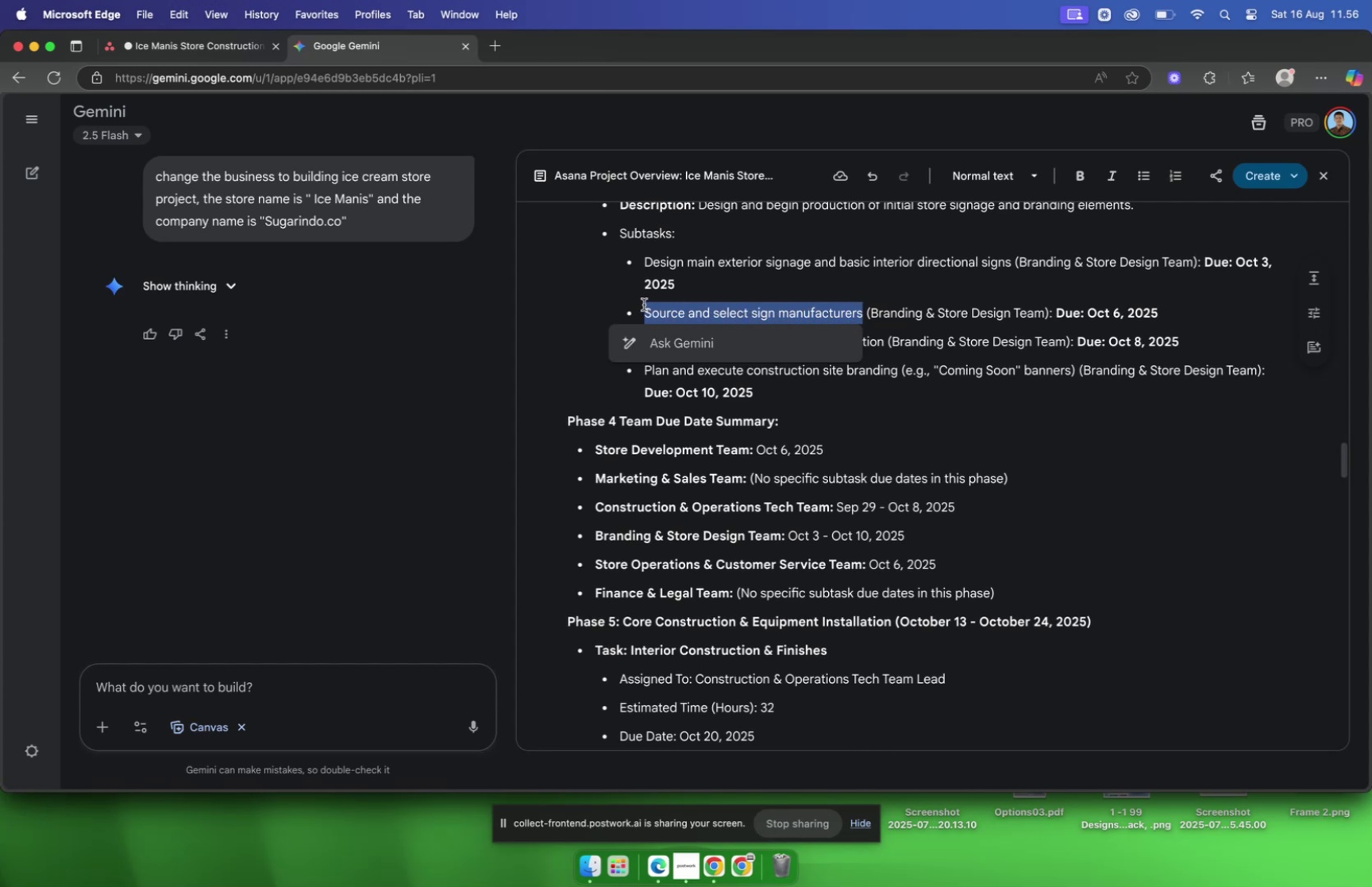 
key(Meta+C)
 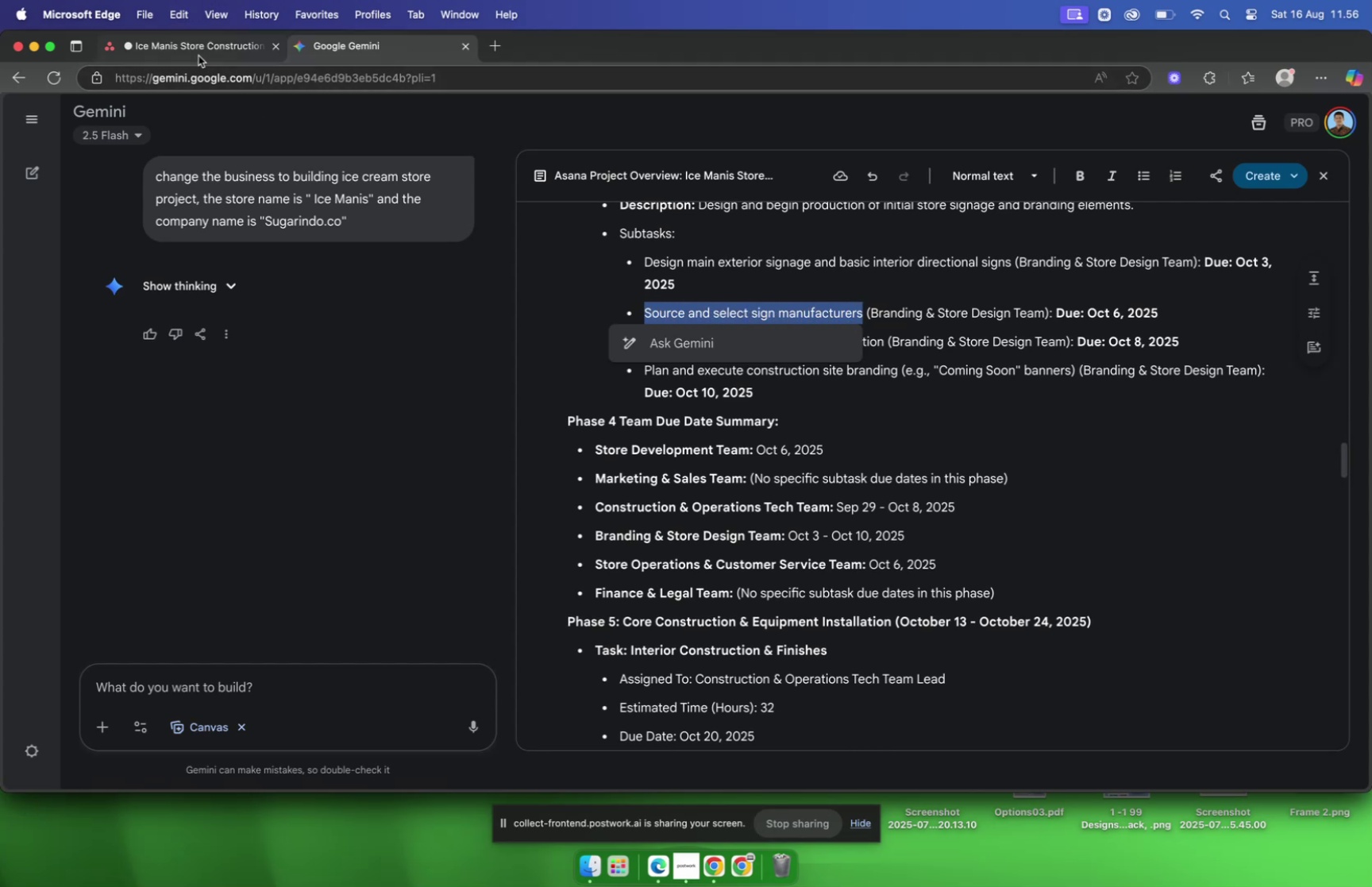 
left_click([198, 55])
 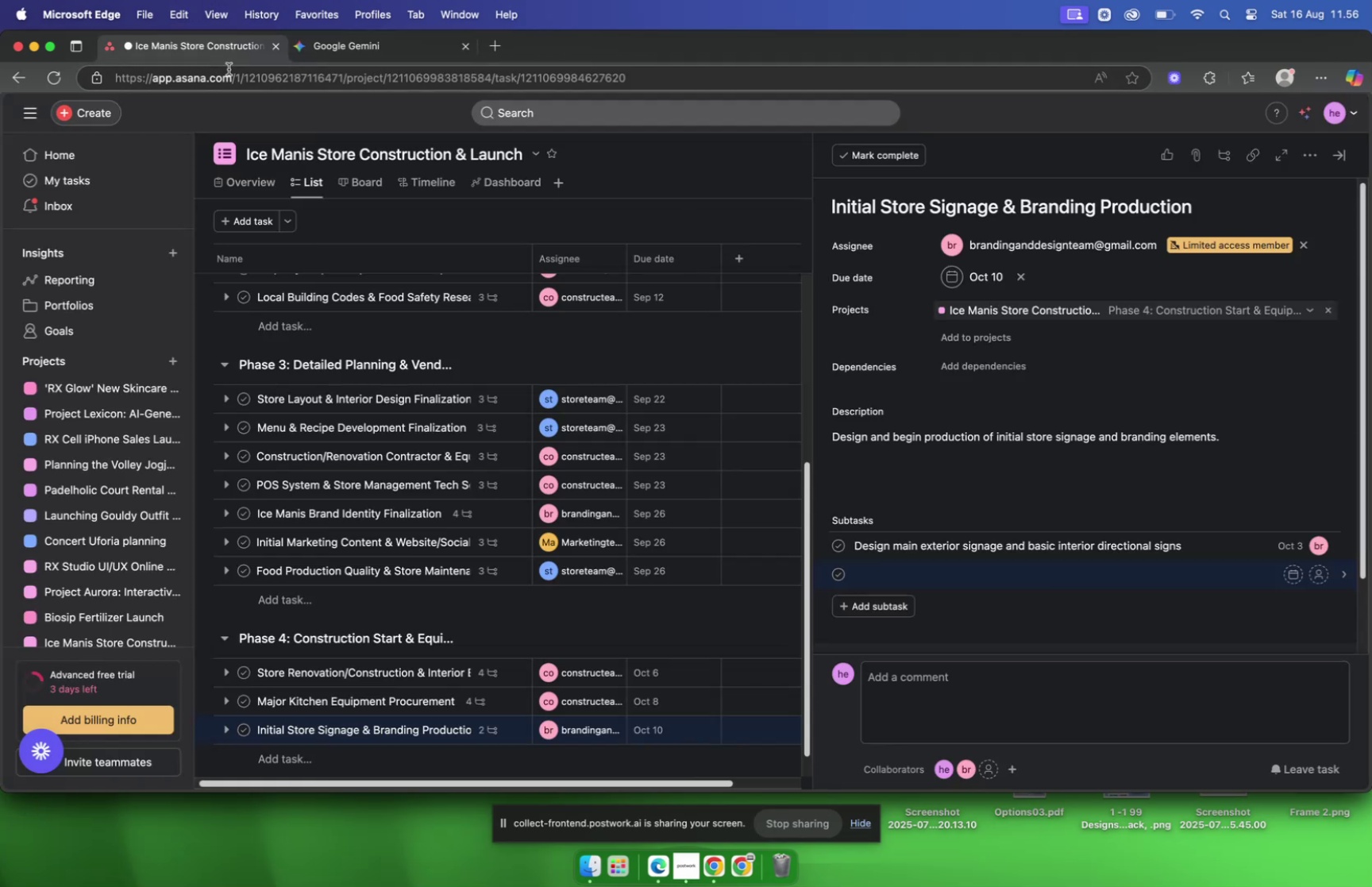 
key(Meta+V)
 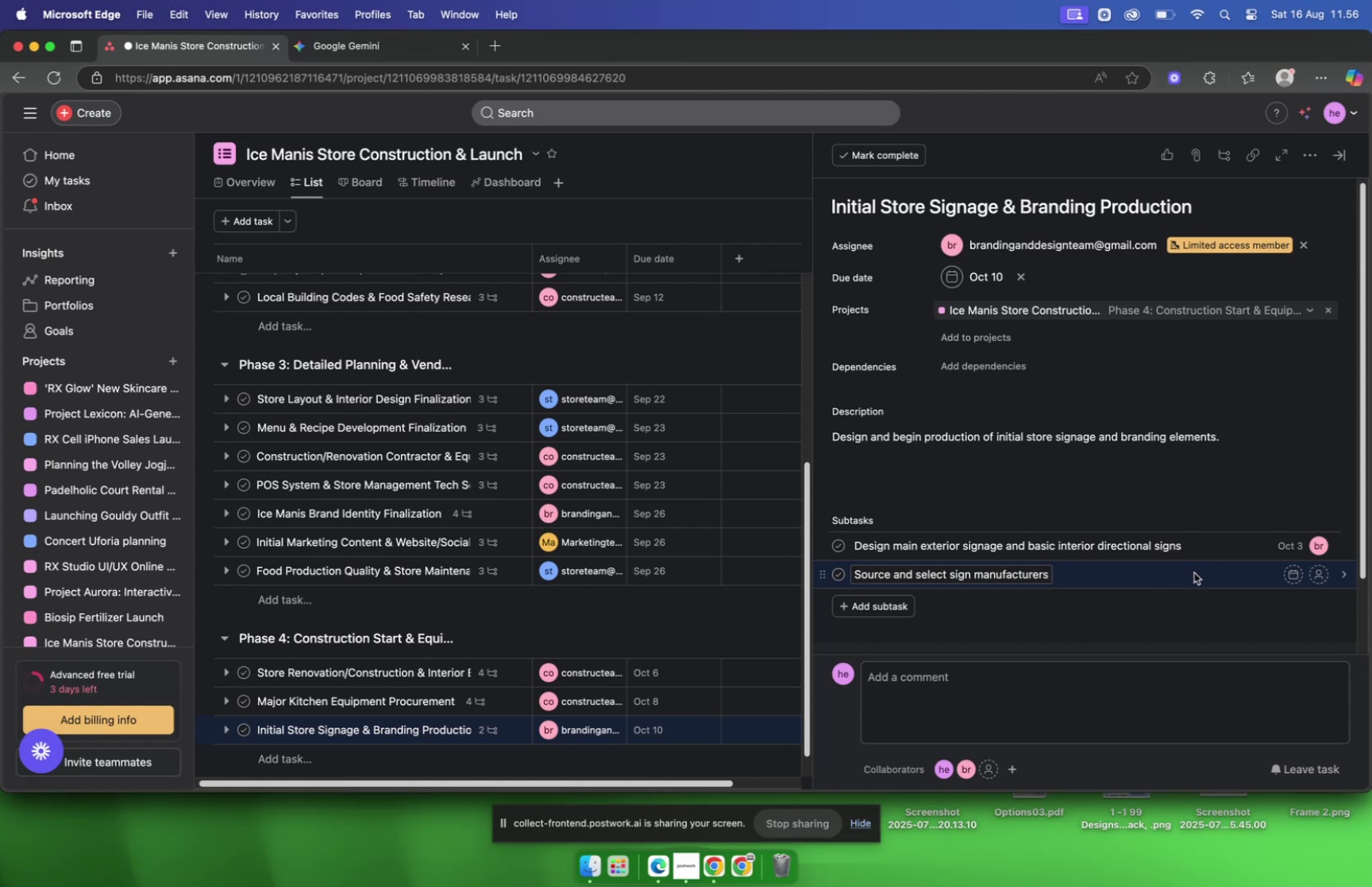 
left_click([1194, 572])
 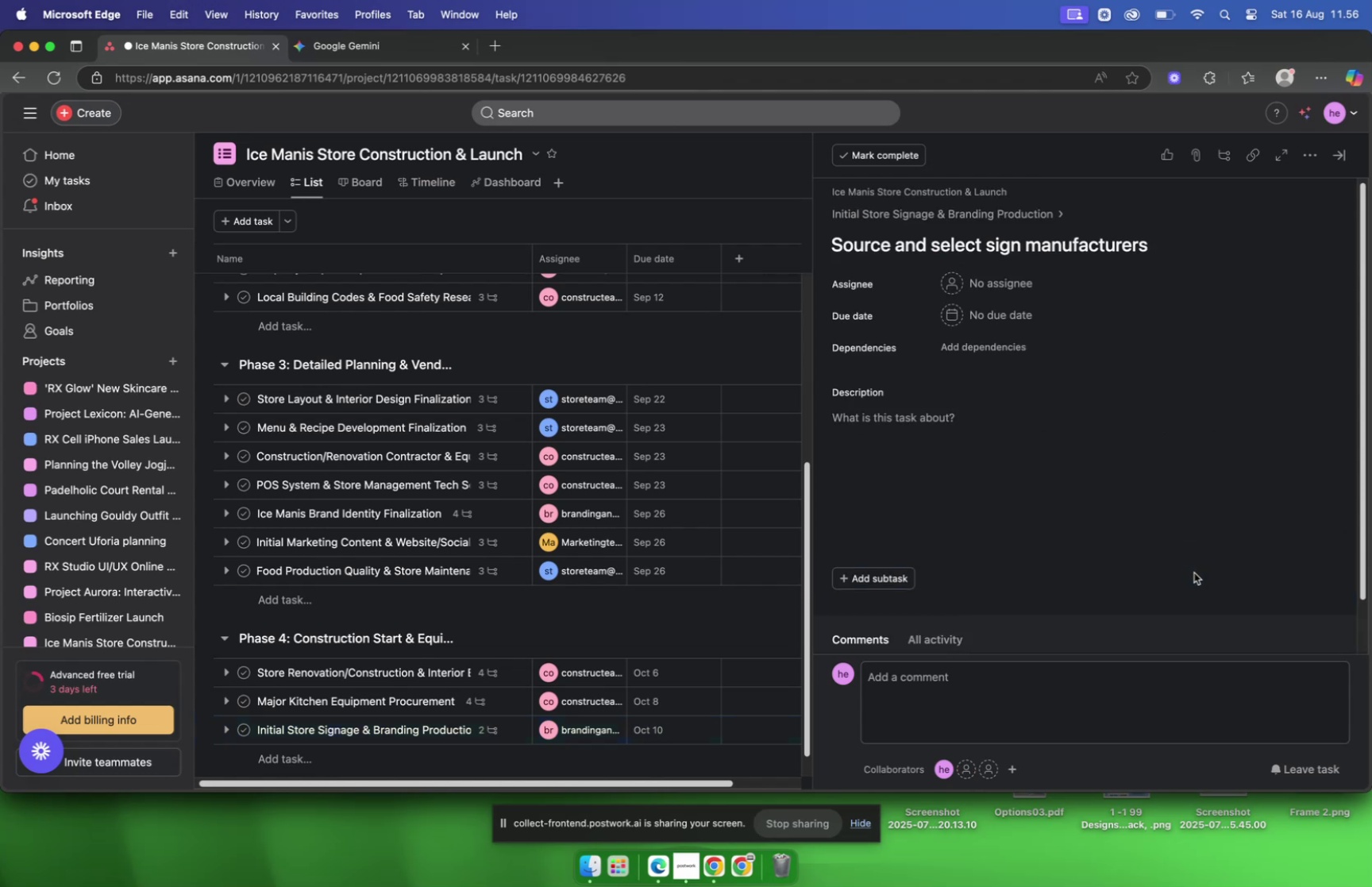 
hold_key(key=CommandLeft, duration=0.36)
 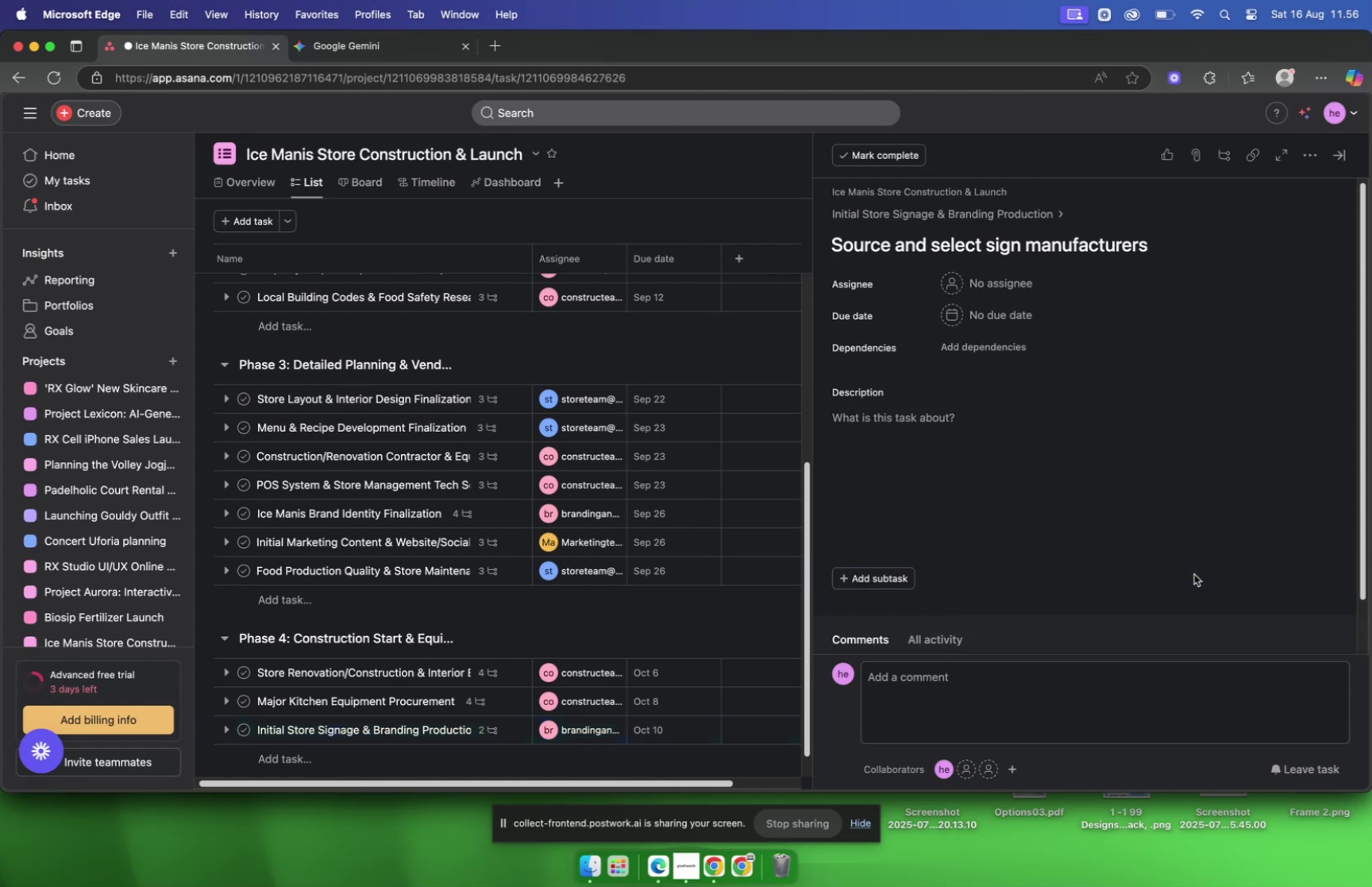 
hold_key(key=Tab, duration=0.39)
 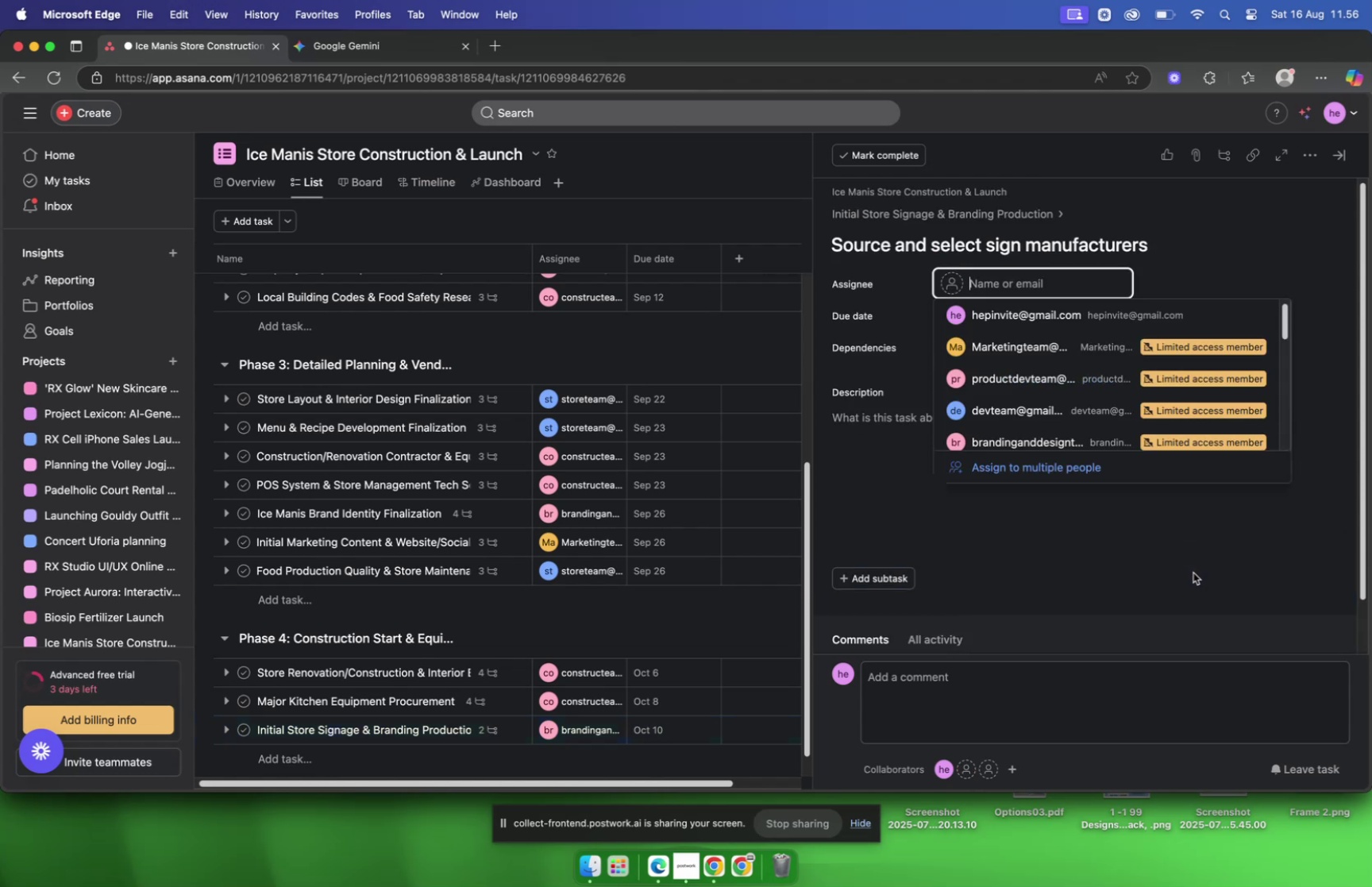 
key(A)
 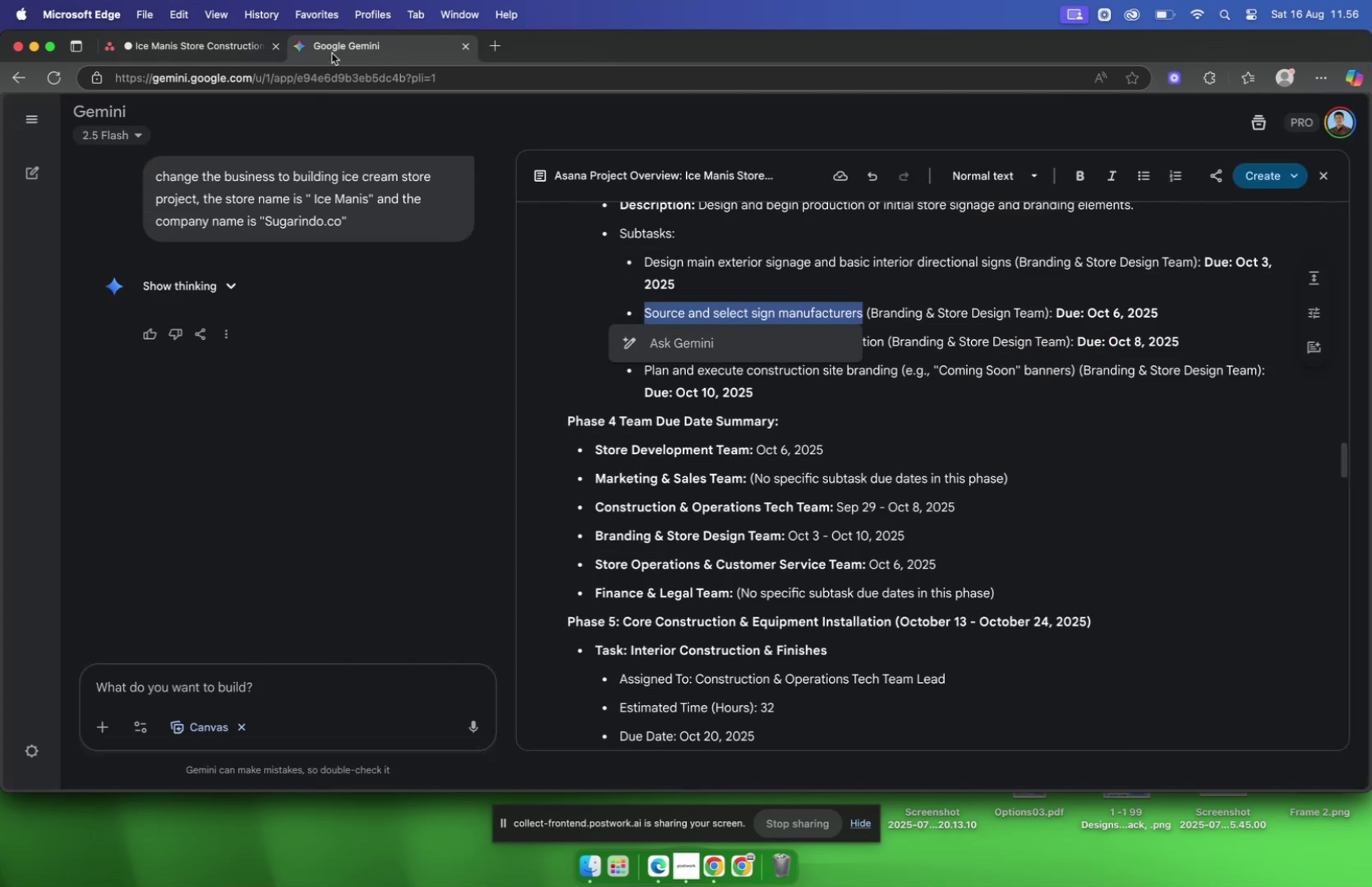 
wait(11.2)
 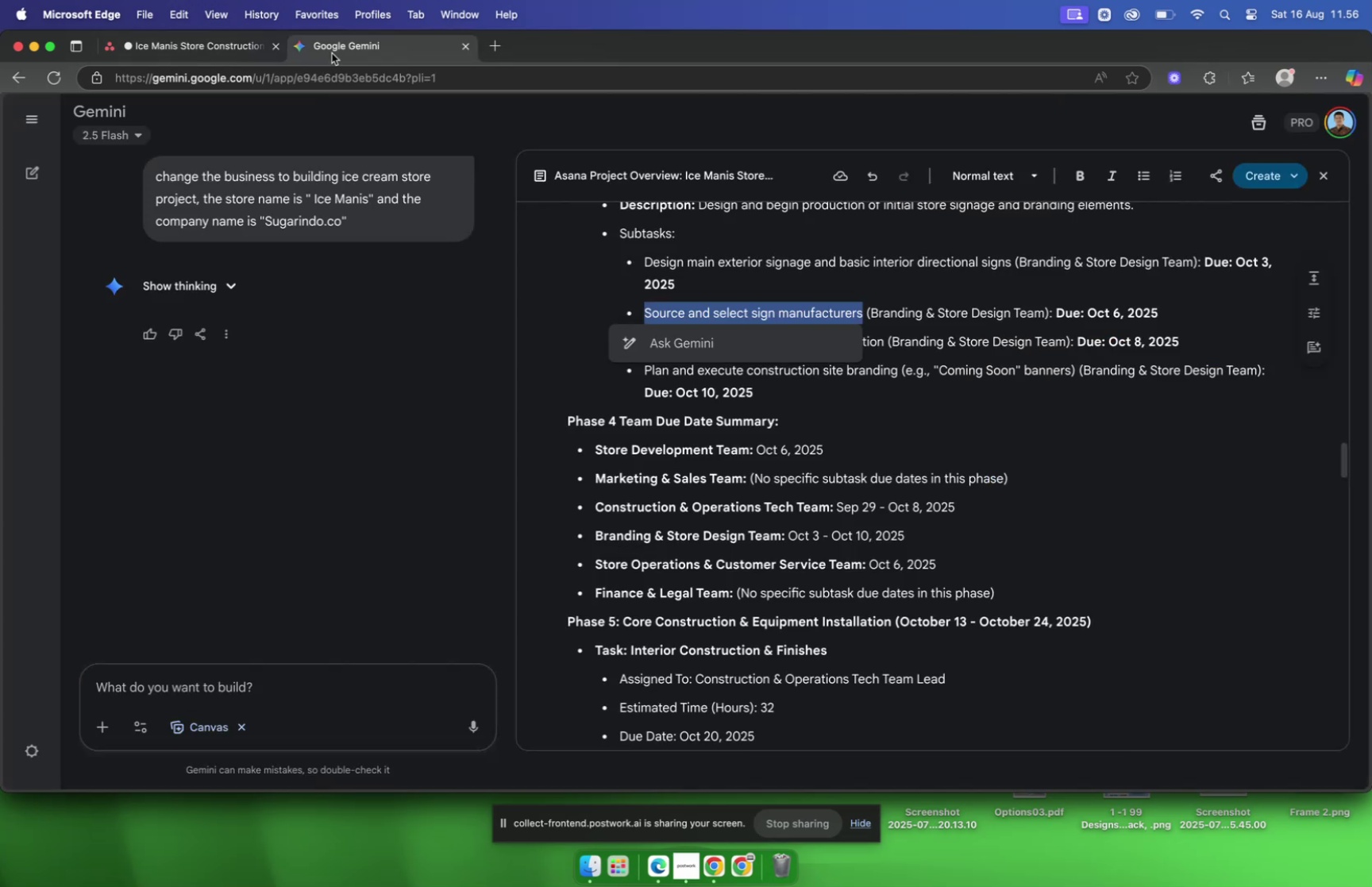 
left_click([178, 54])
 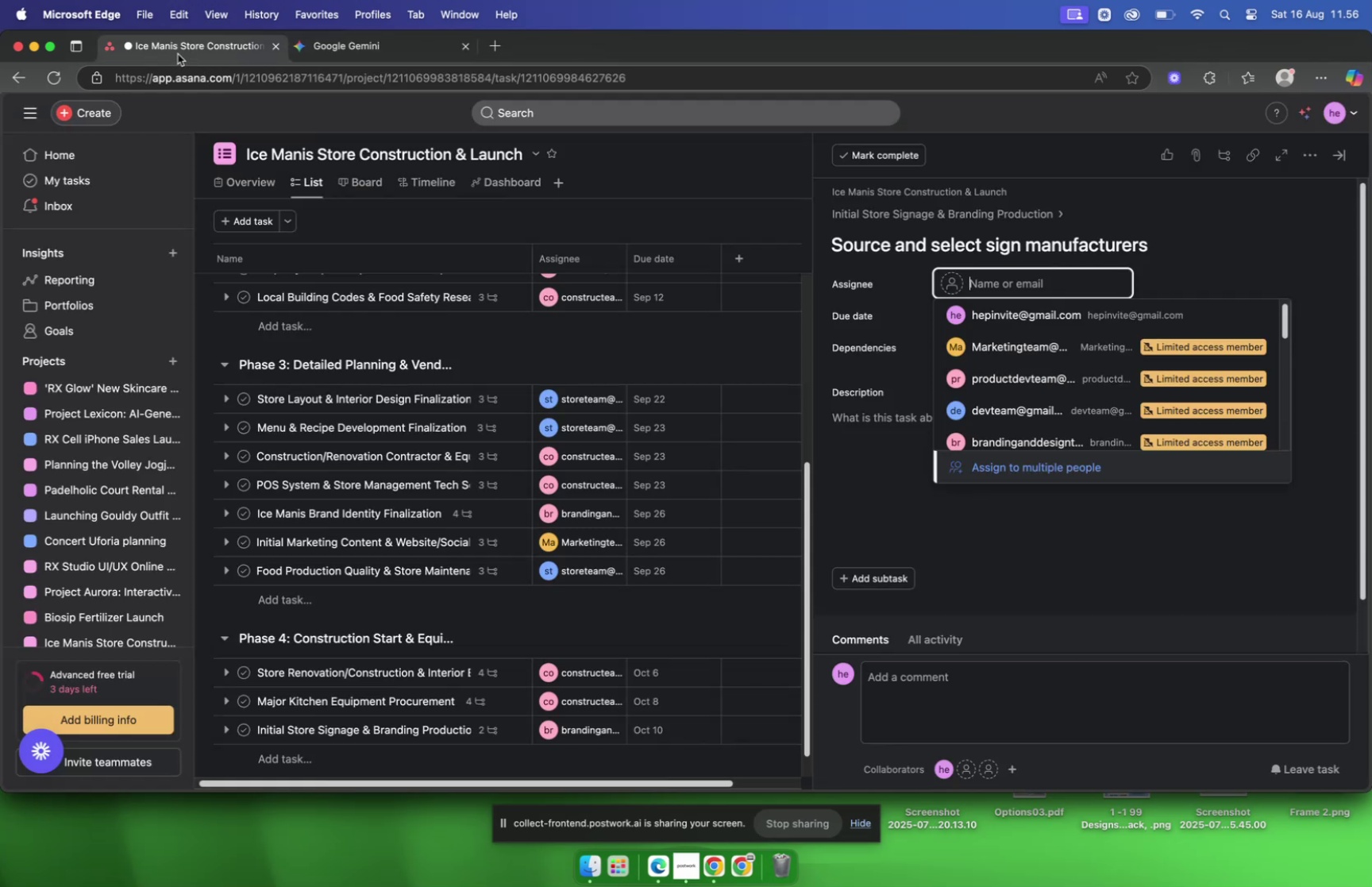 
type(brand)
 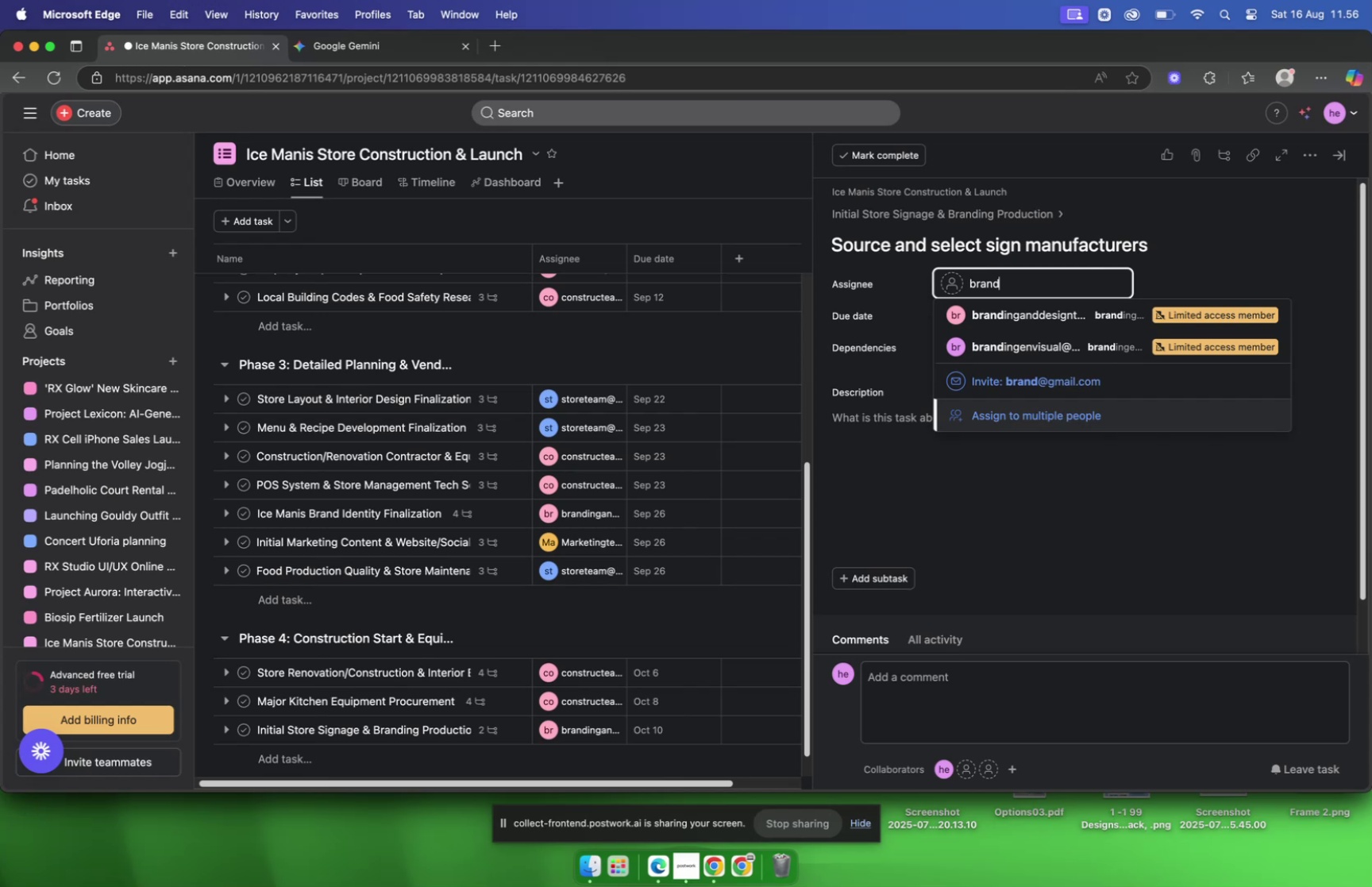 
key(Enter)
 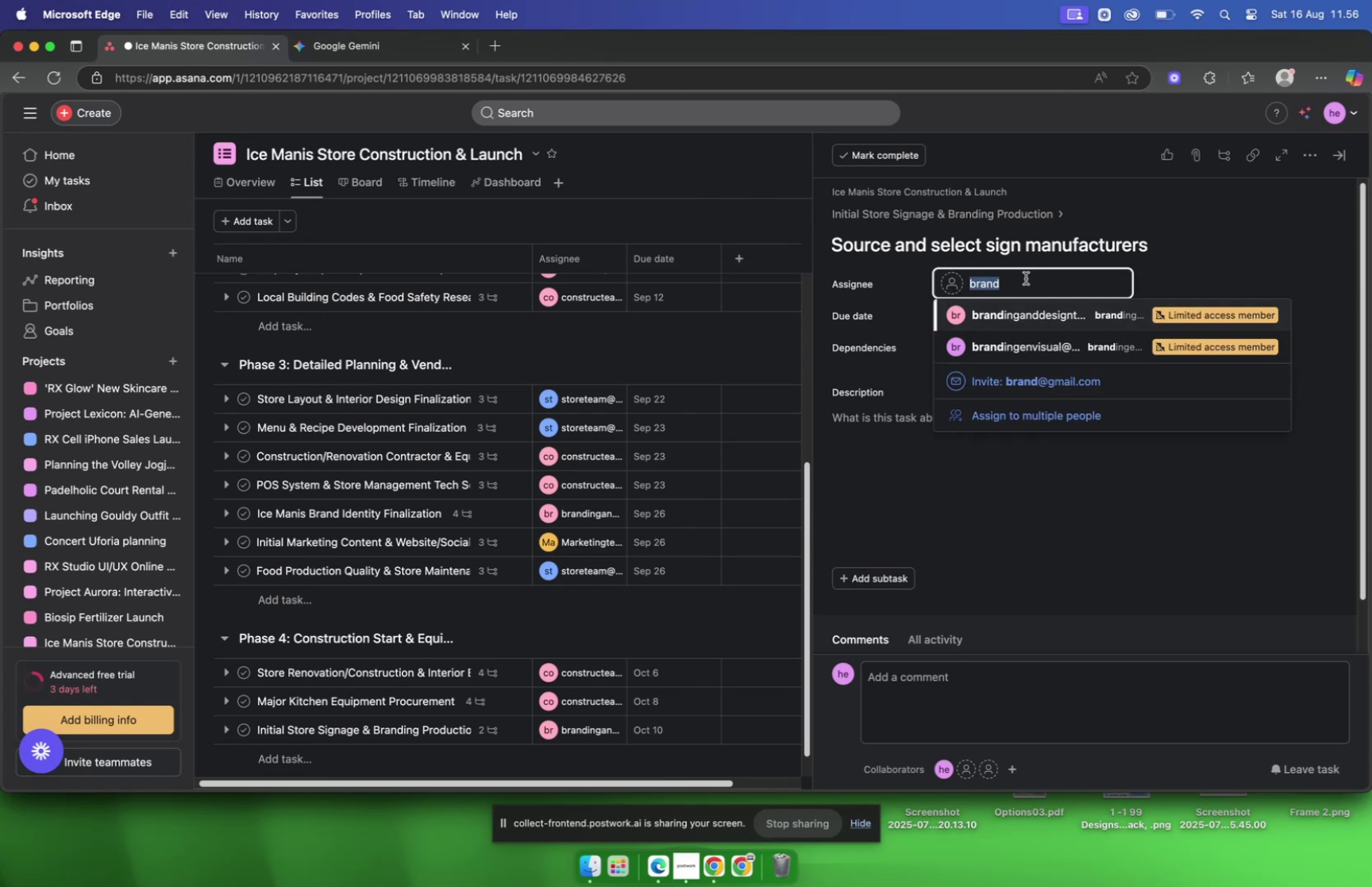 
left_click([1035, 317])
 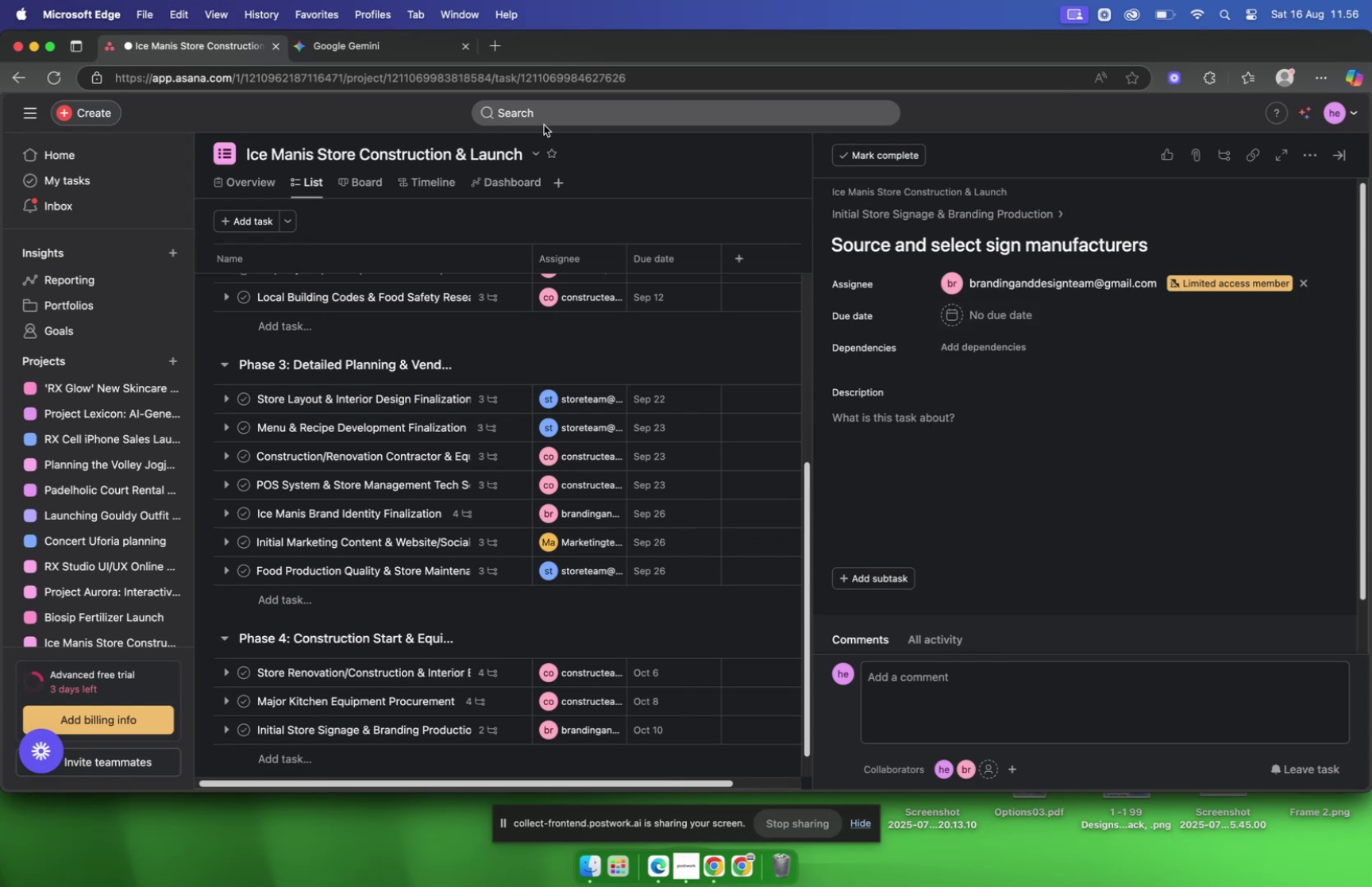 
hold_key(key=Tab, duration=0.39)
 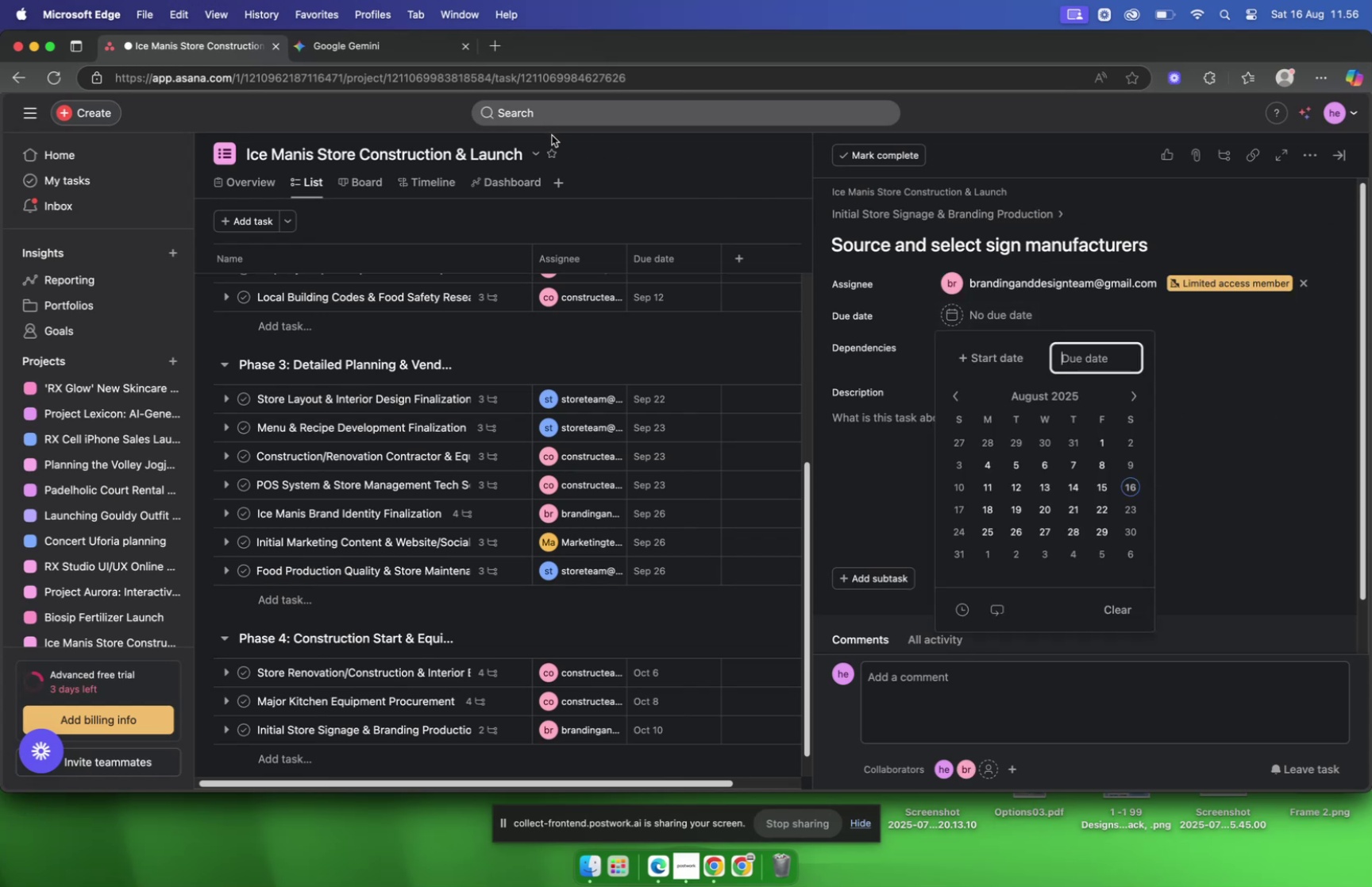 
key(D)
 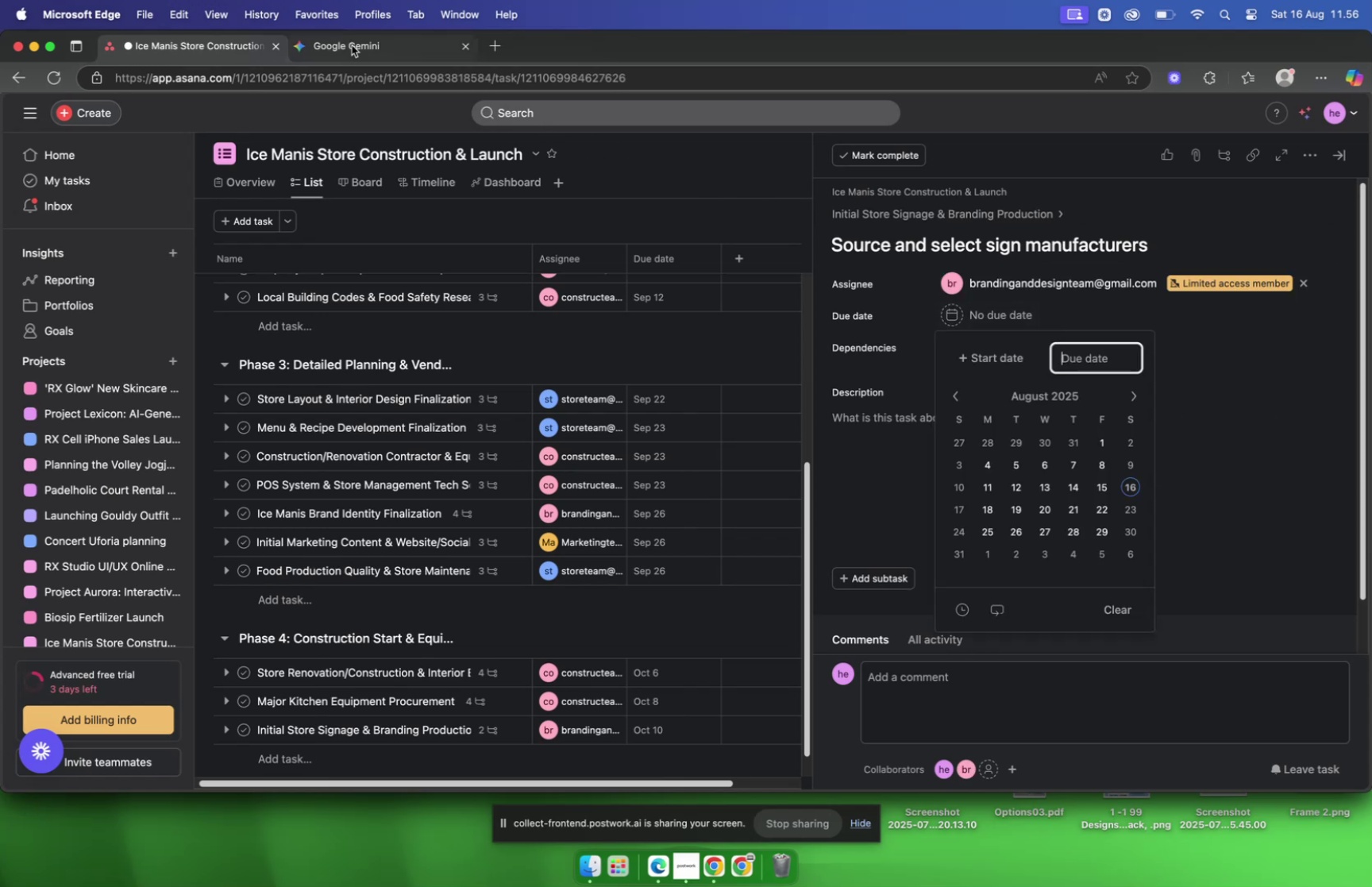 
left_click([352, 45])
 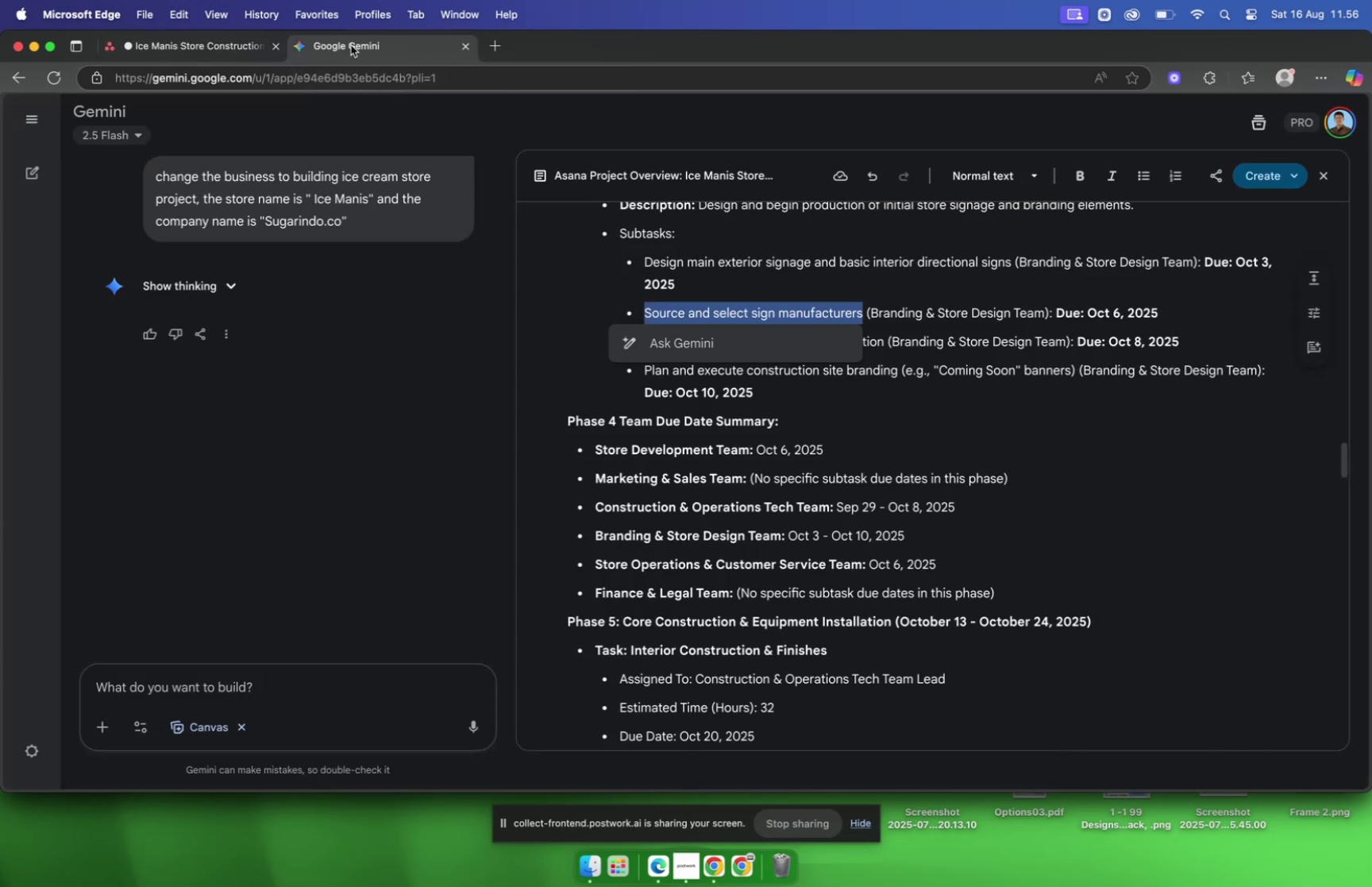 
left_click([195, 42])
 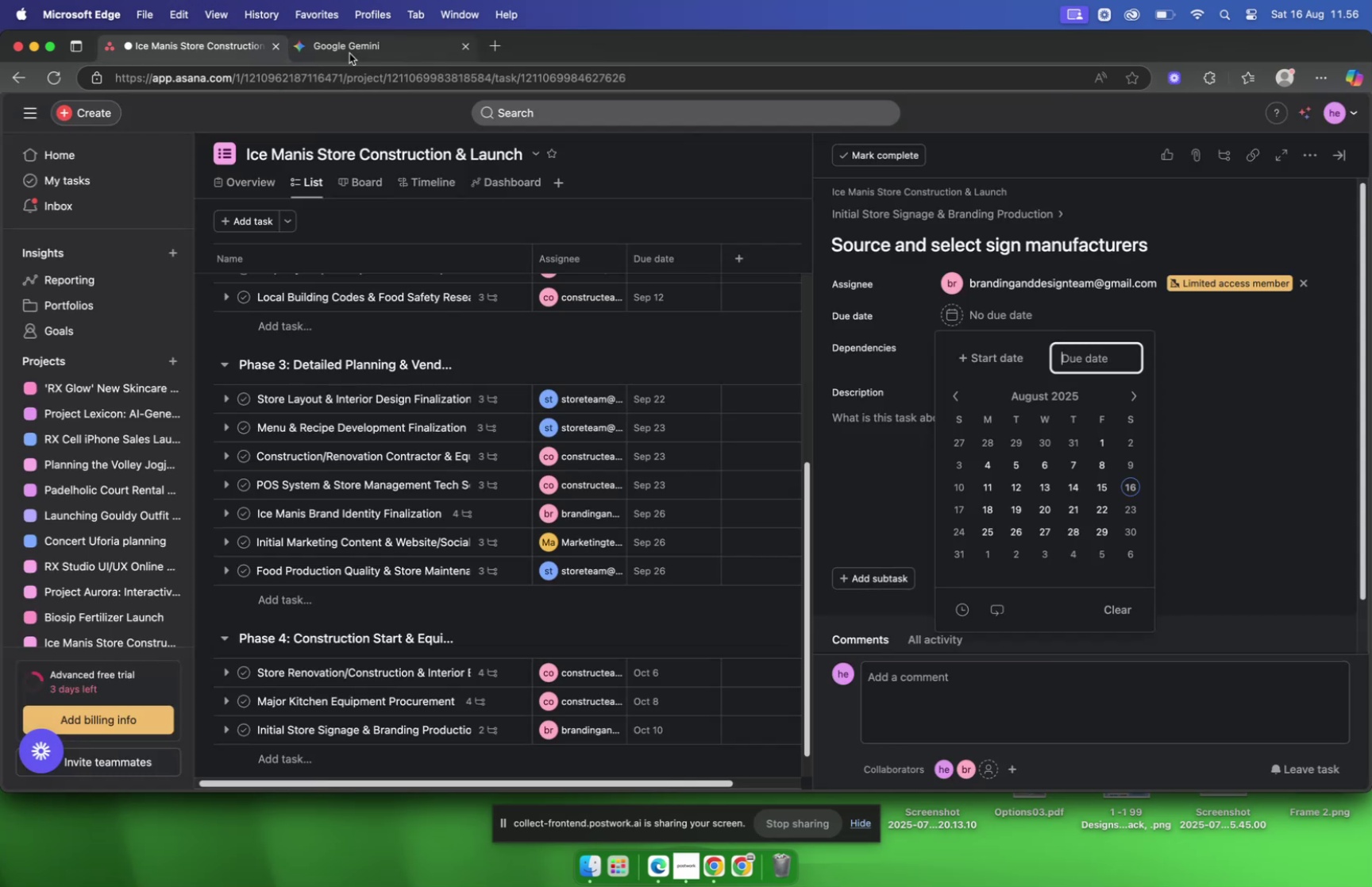 
left_click([349, 53])
 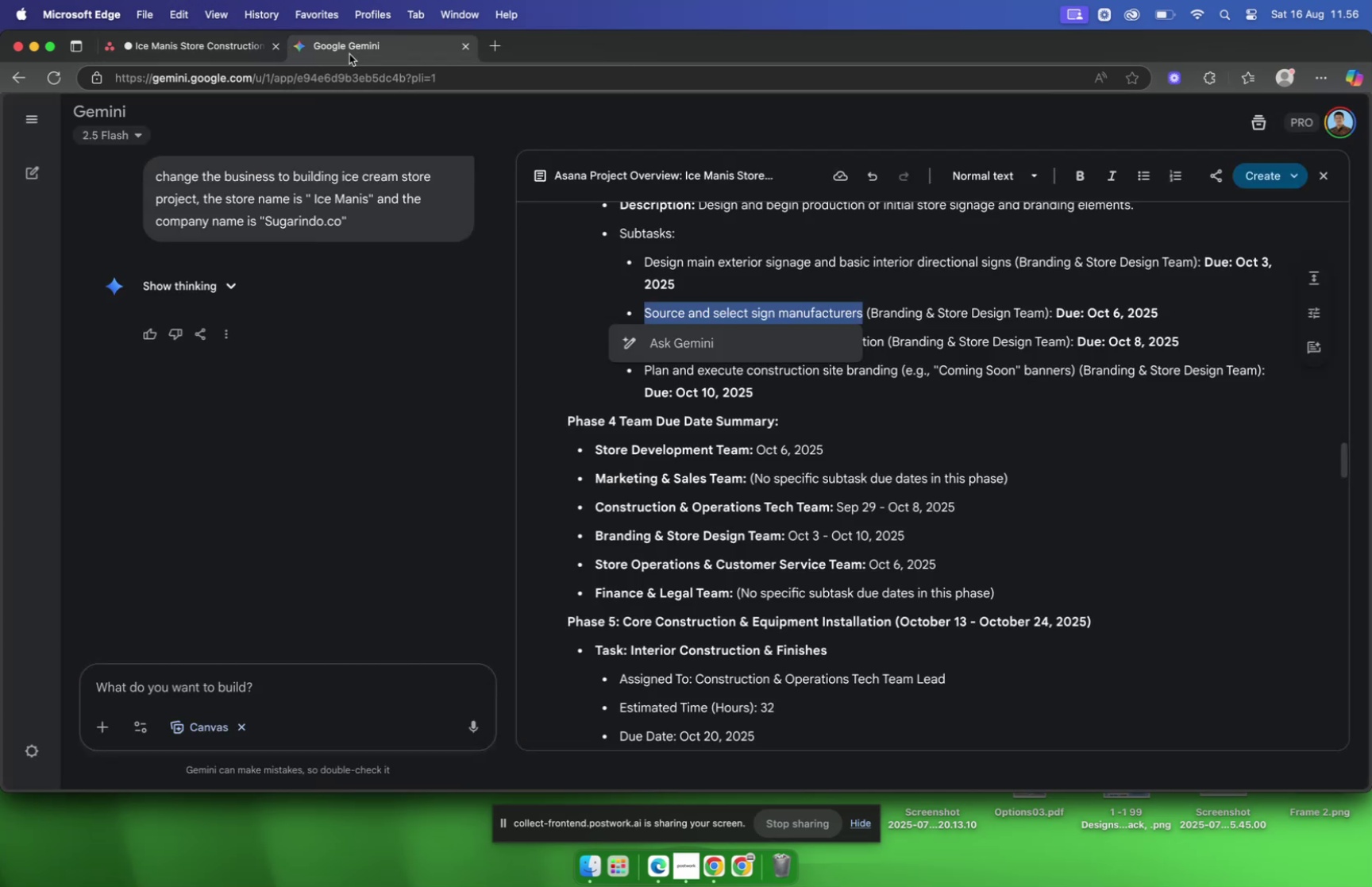 
wait(8.5)
 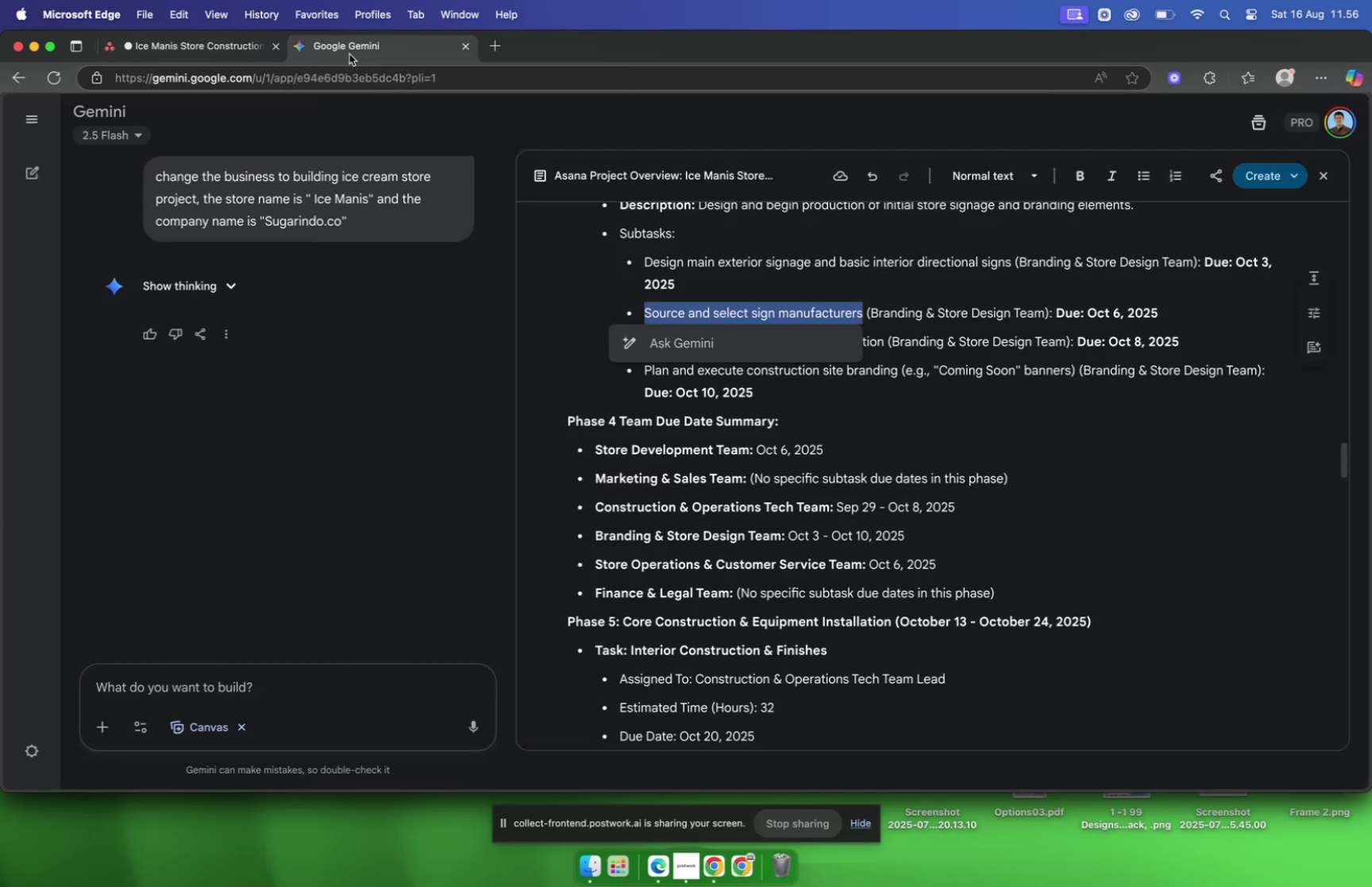 
left_click([211, 46])
 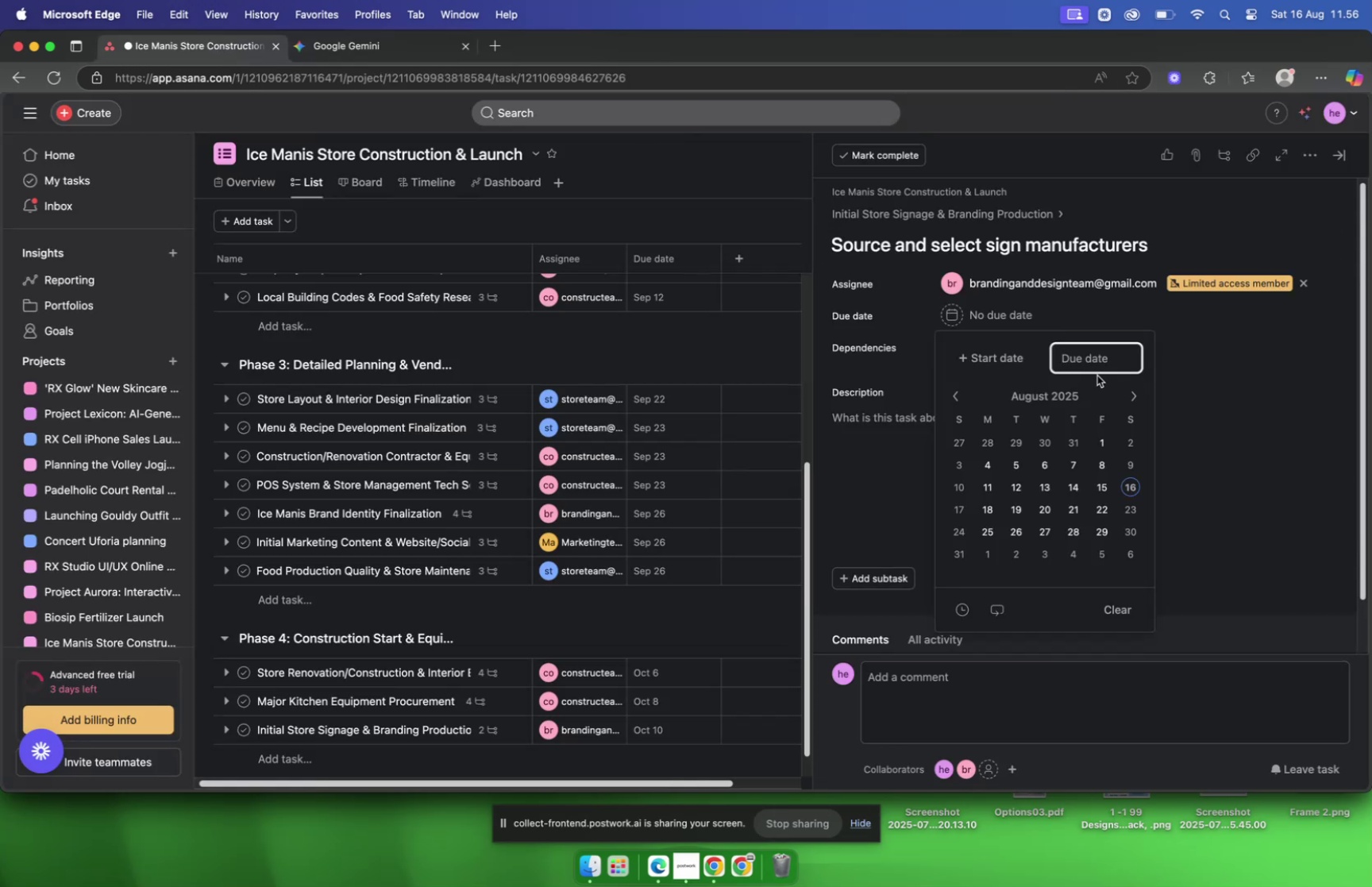 
left_click([1139, 401])
 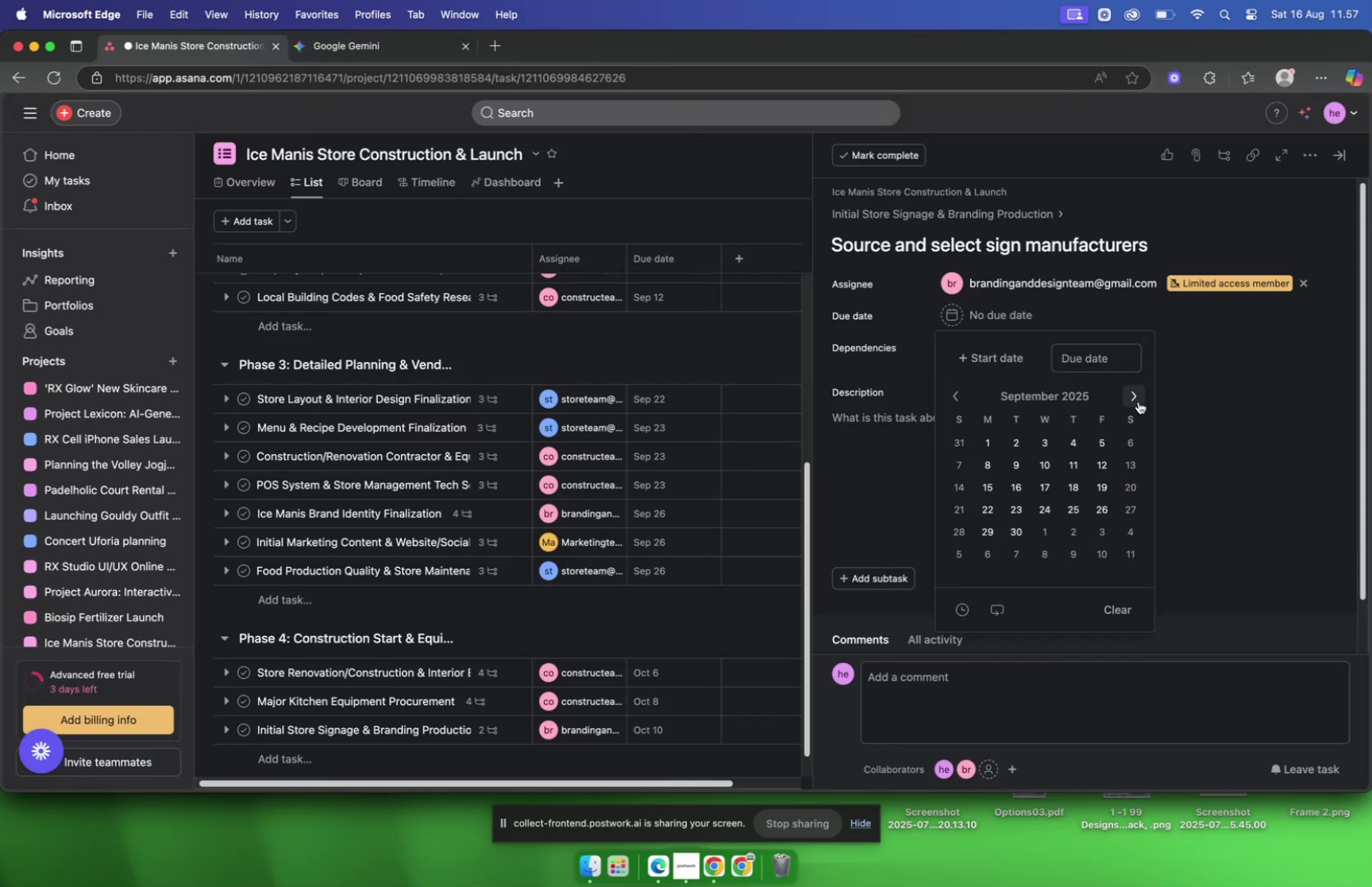 
left_click([1139, 401])
 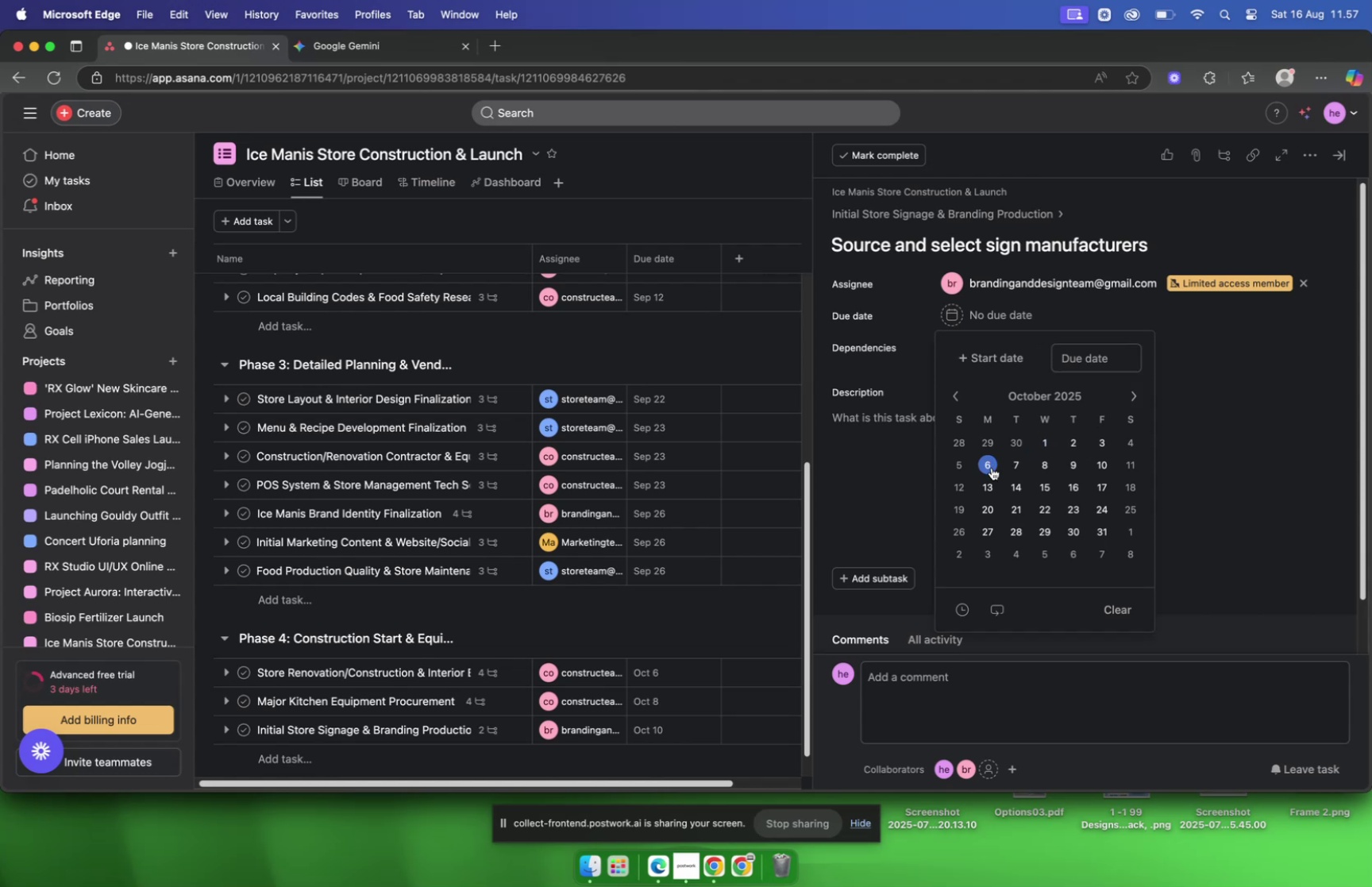 
left_click([992, 467])
 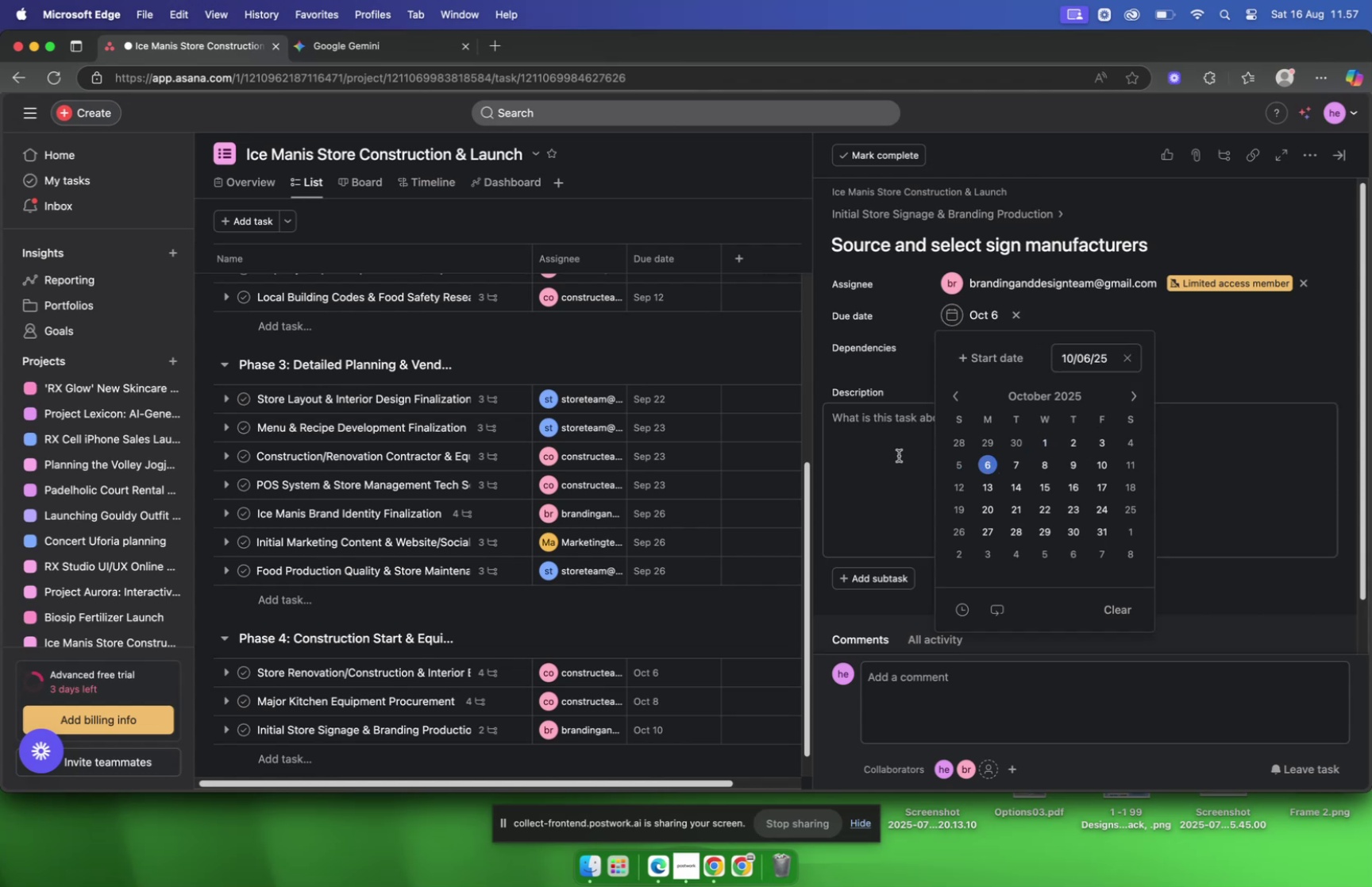 
left_click([898, 455])
 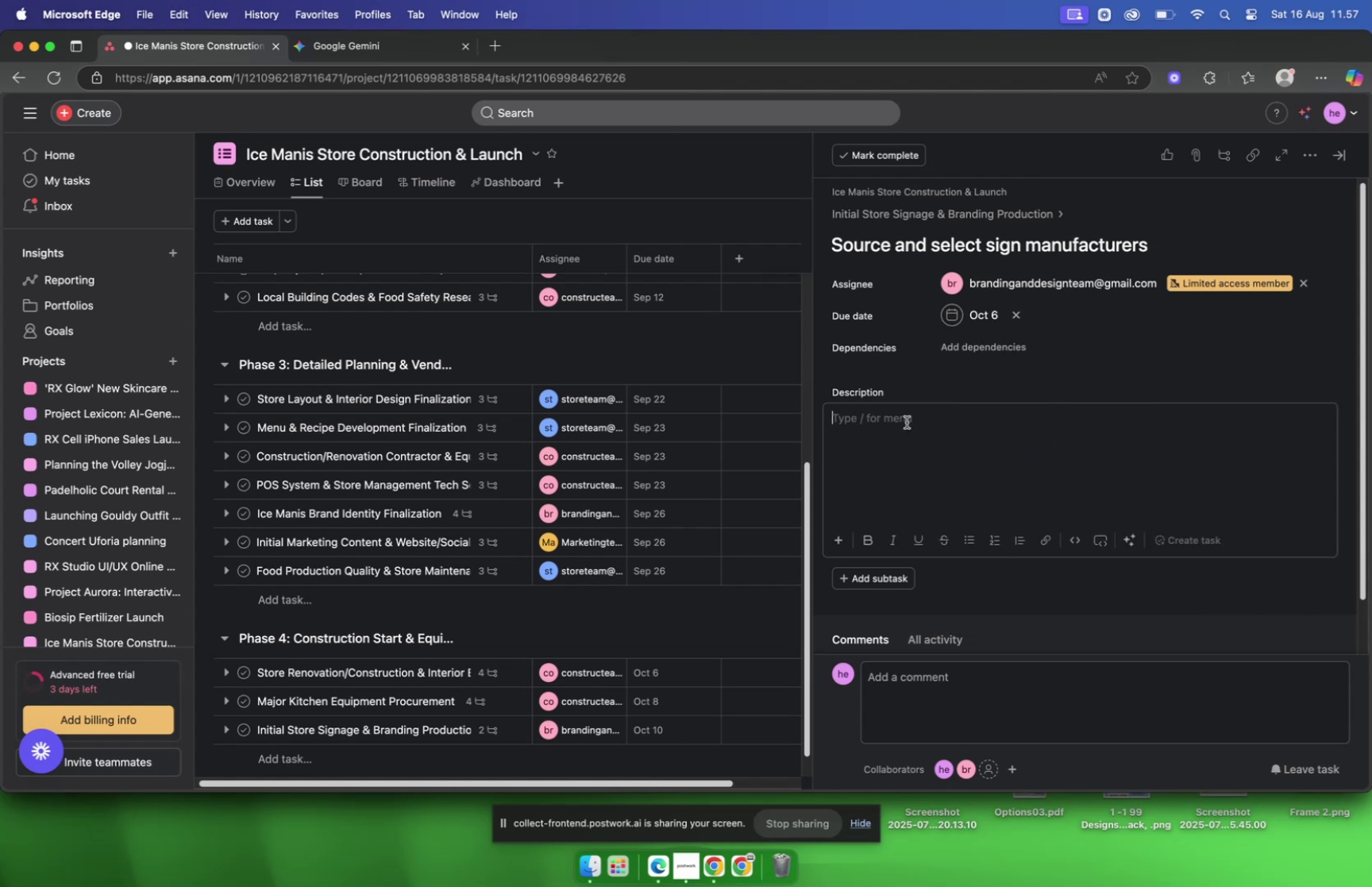 
wait(6.76)
 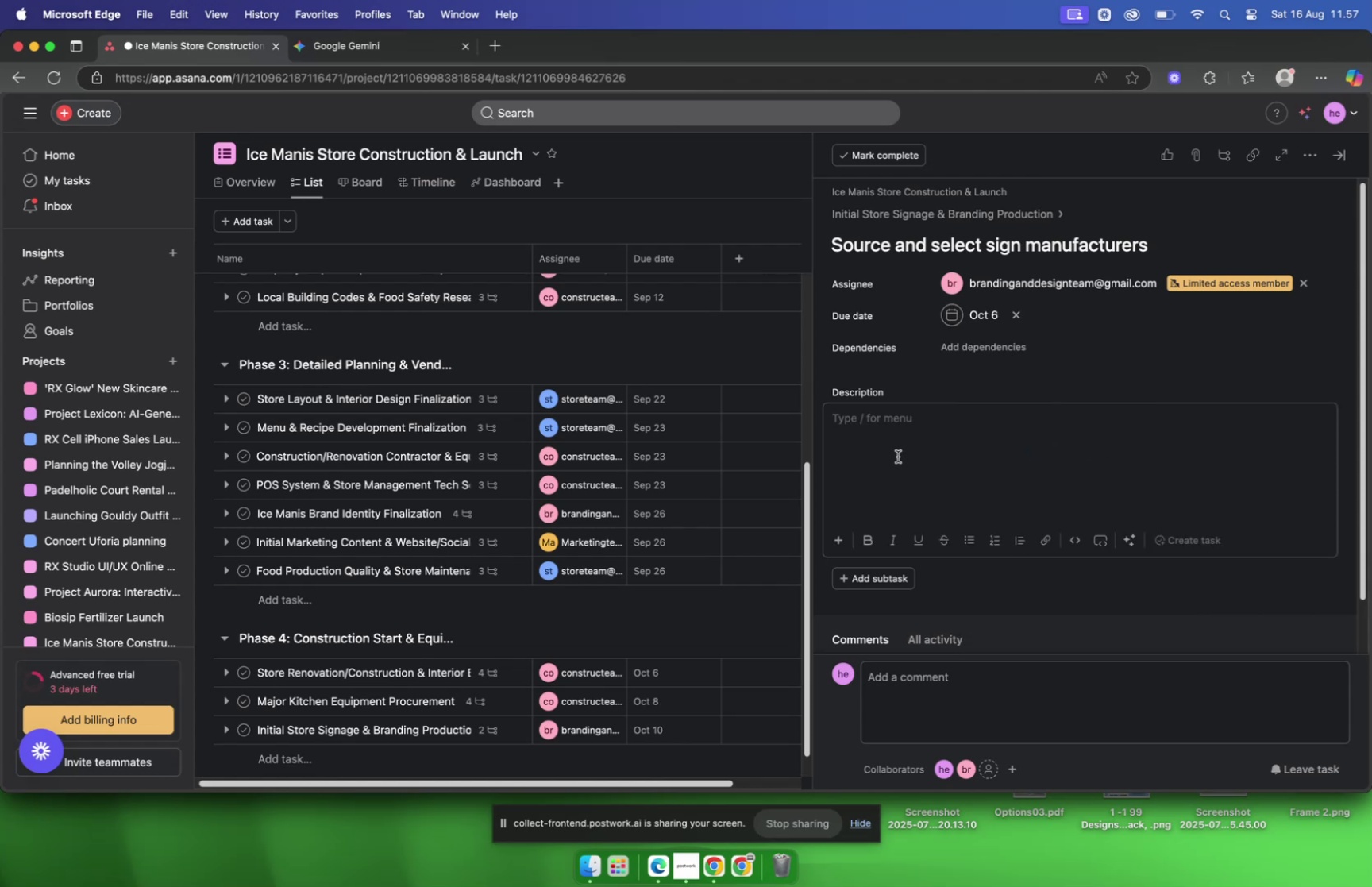 
left_click([922, 221])
 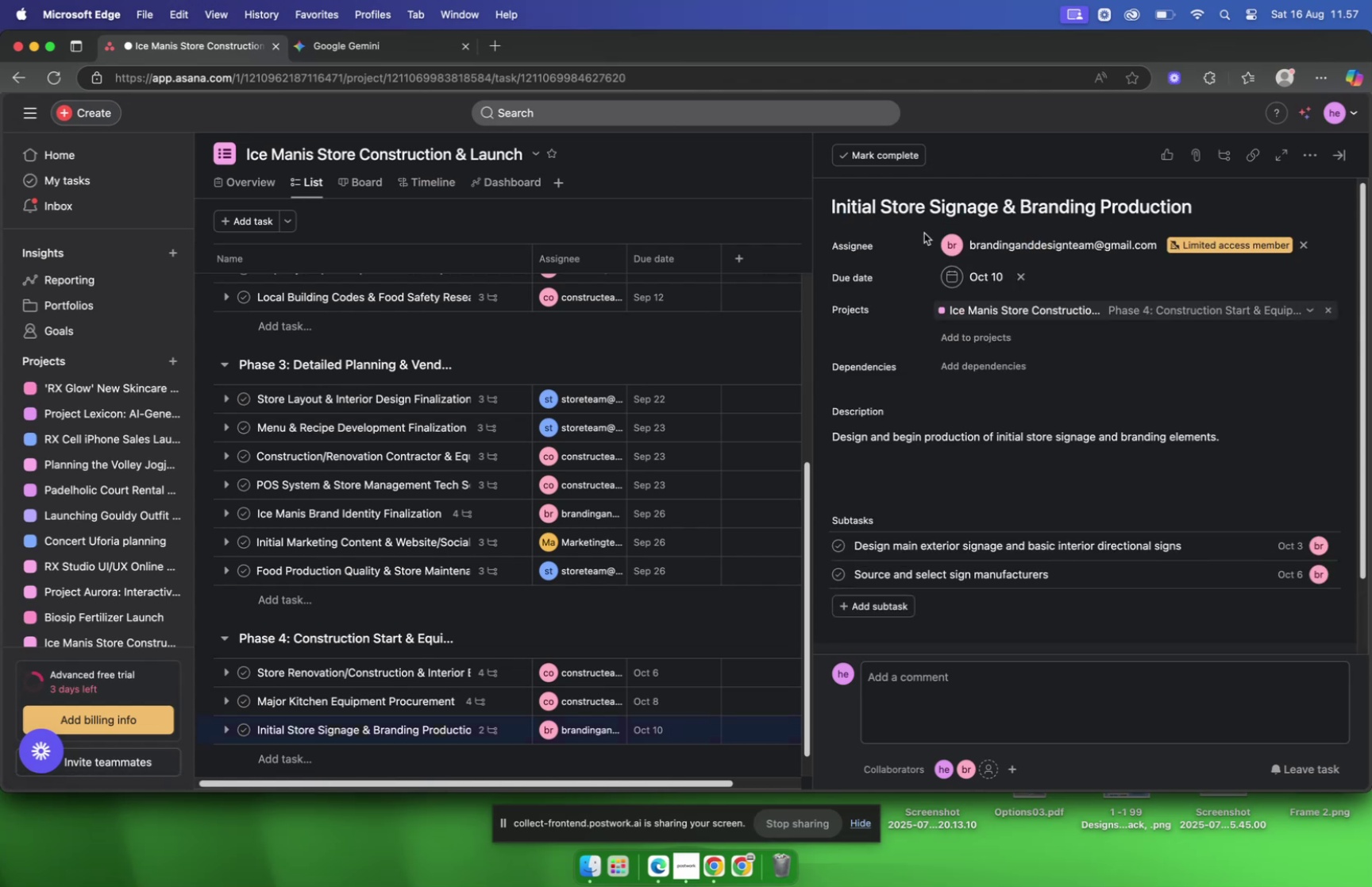 
scroll: coordinate [949, 285], scroll_direction: down, amount: 2.0
 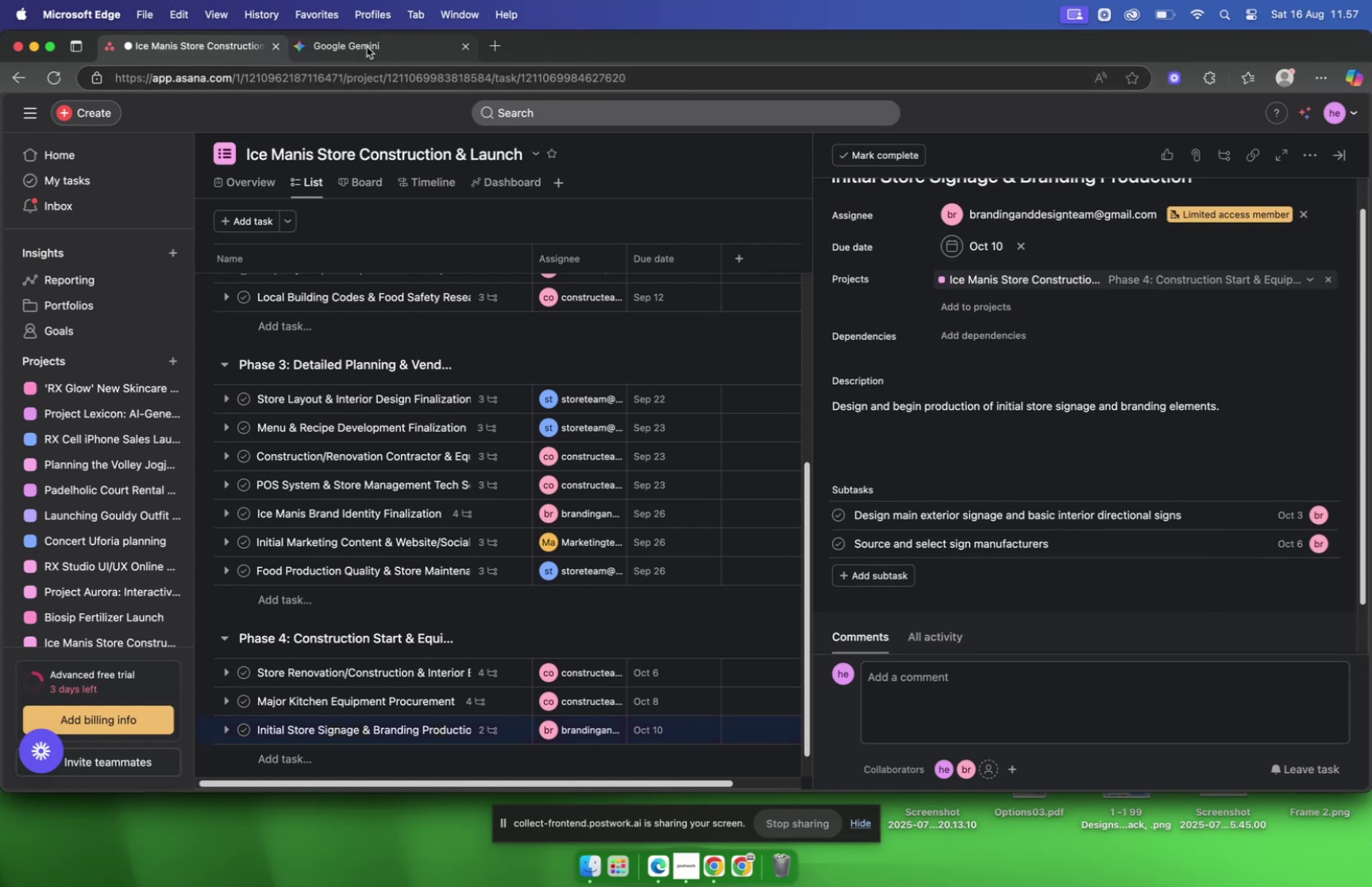 
left_click([367, 47])
 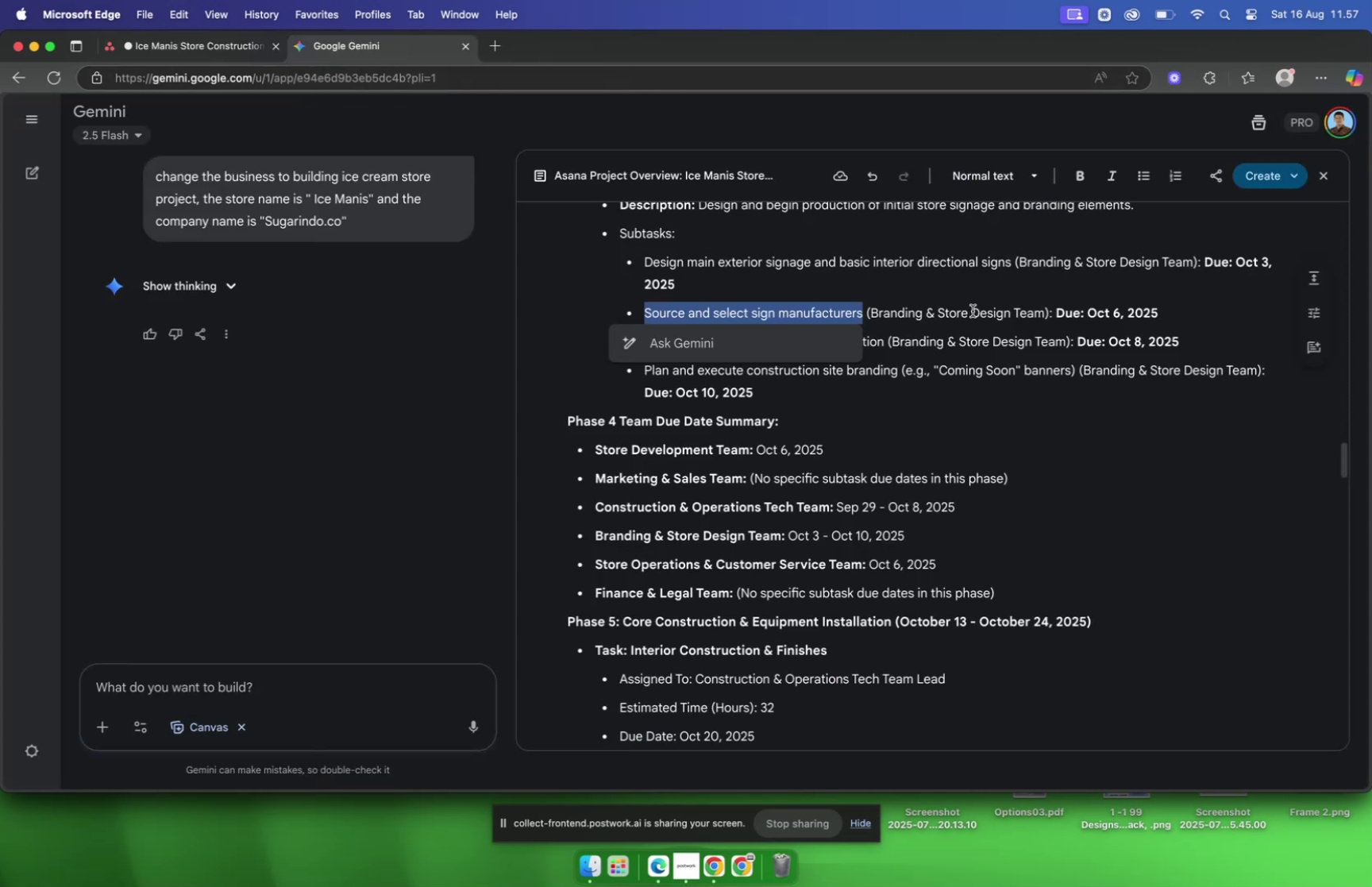 
left_click([973, 311])
 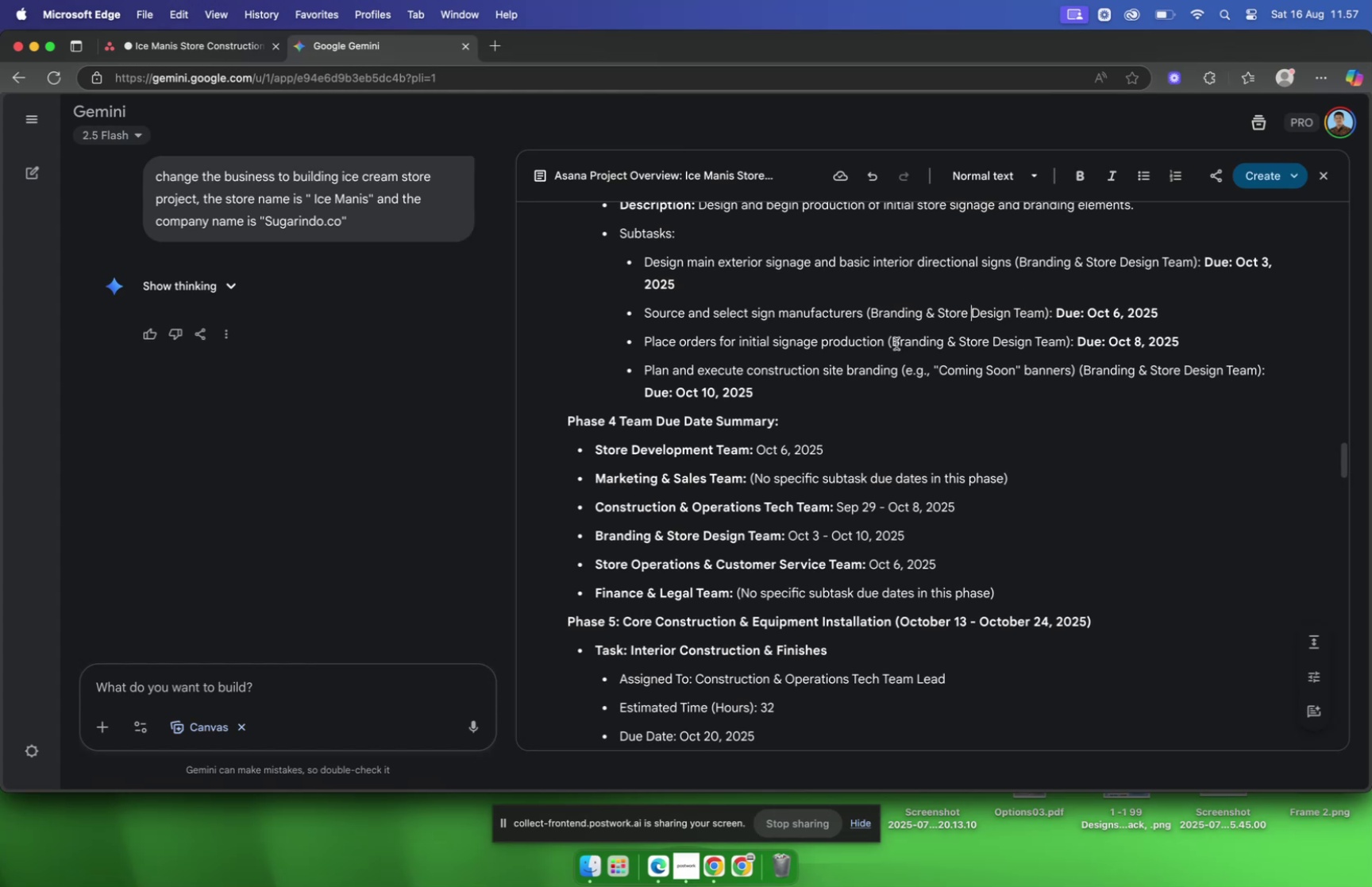 
left_click_drag(start_coordinate=[884, 345], to_coordinate=[871, 345])
 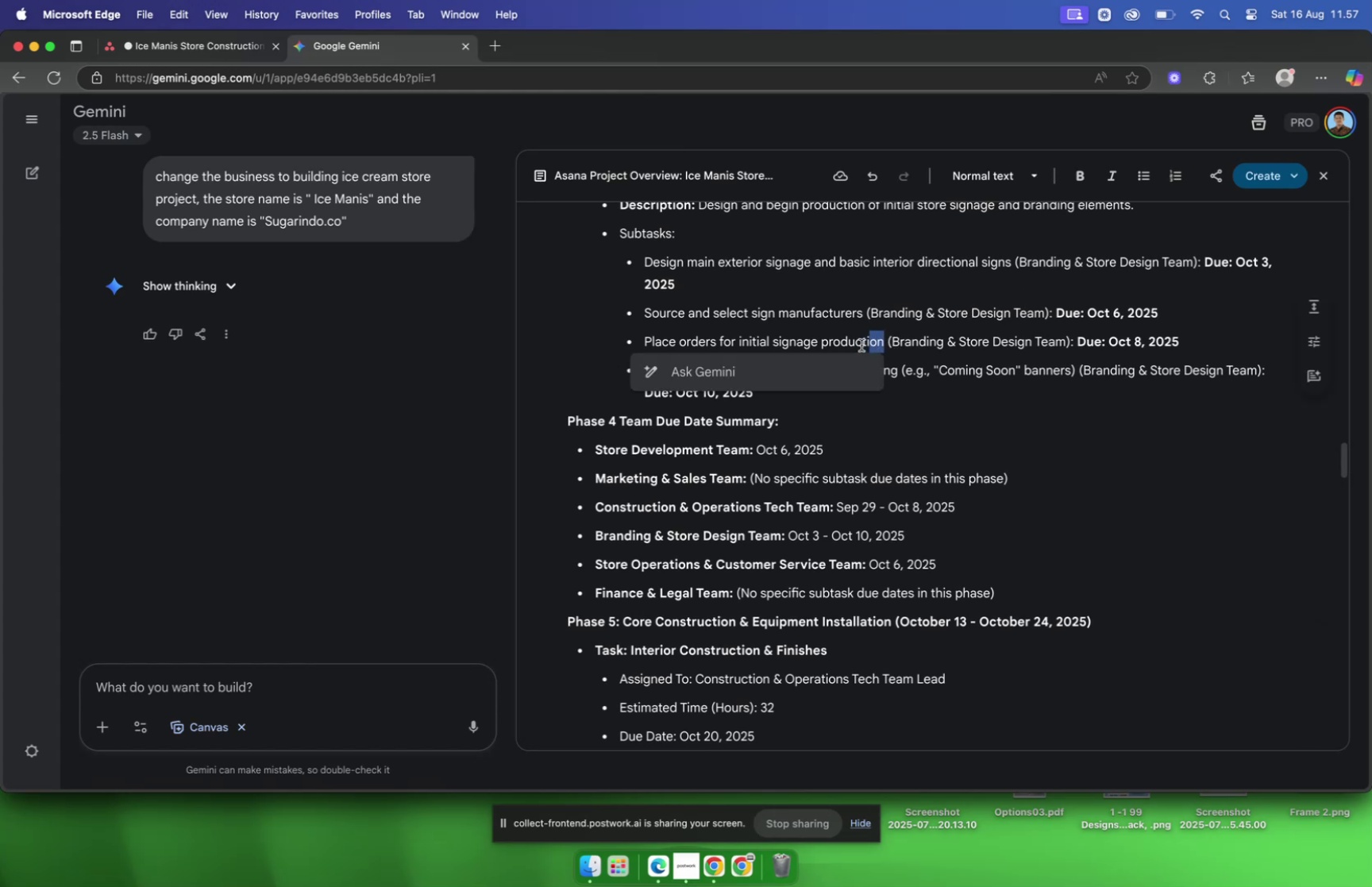 
left_click_drag(start_coordinate=[847, 345], to_coordinate=[804, 344])
 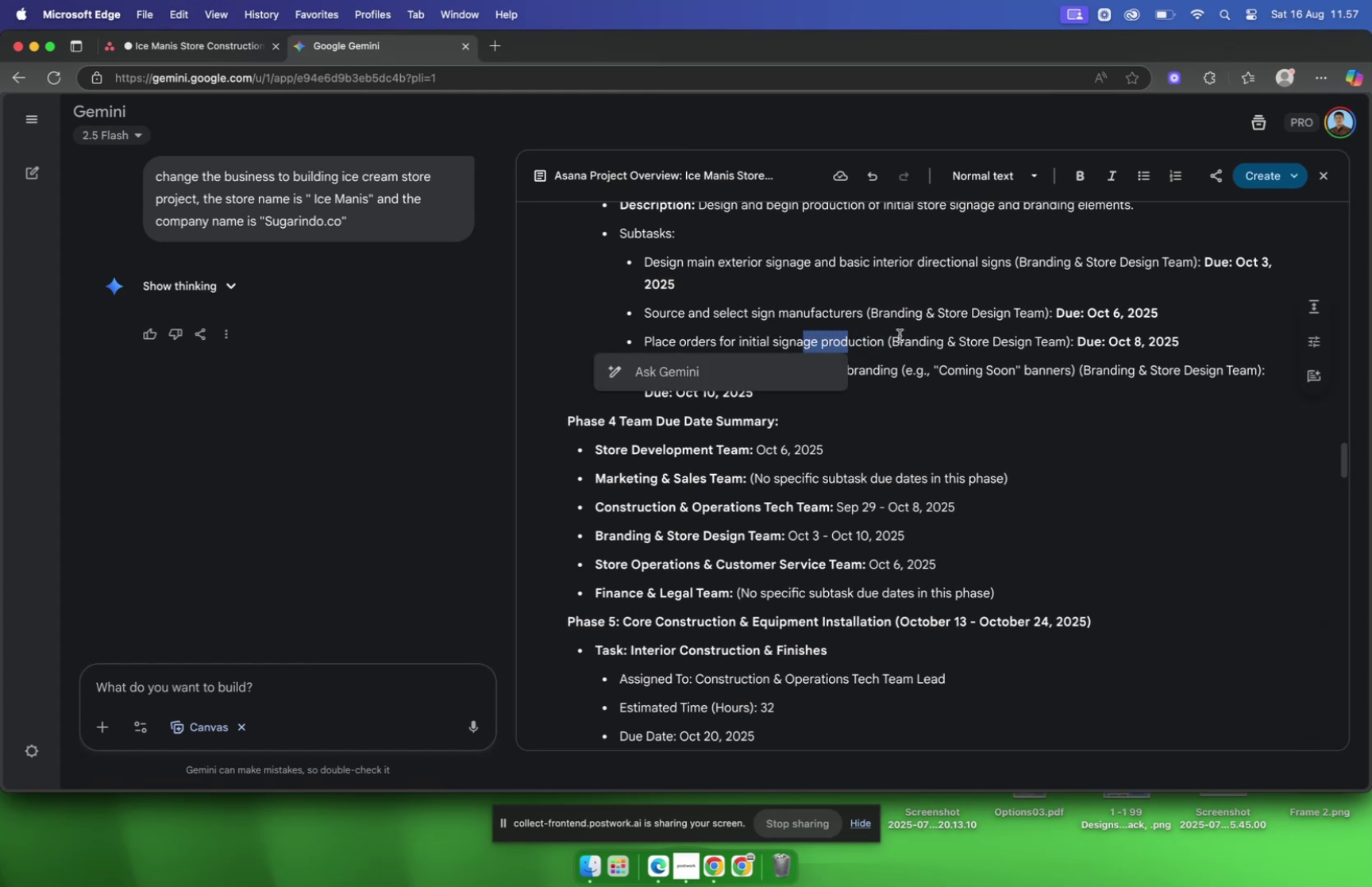 
left_click([902, 336])
 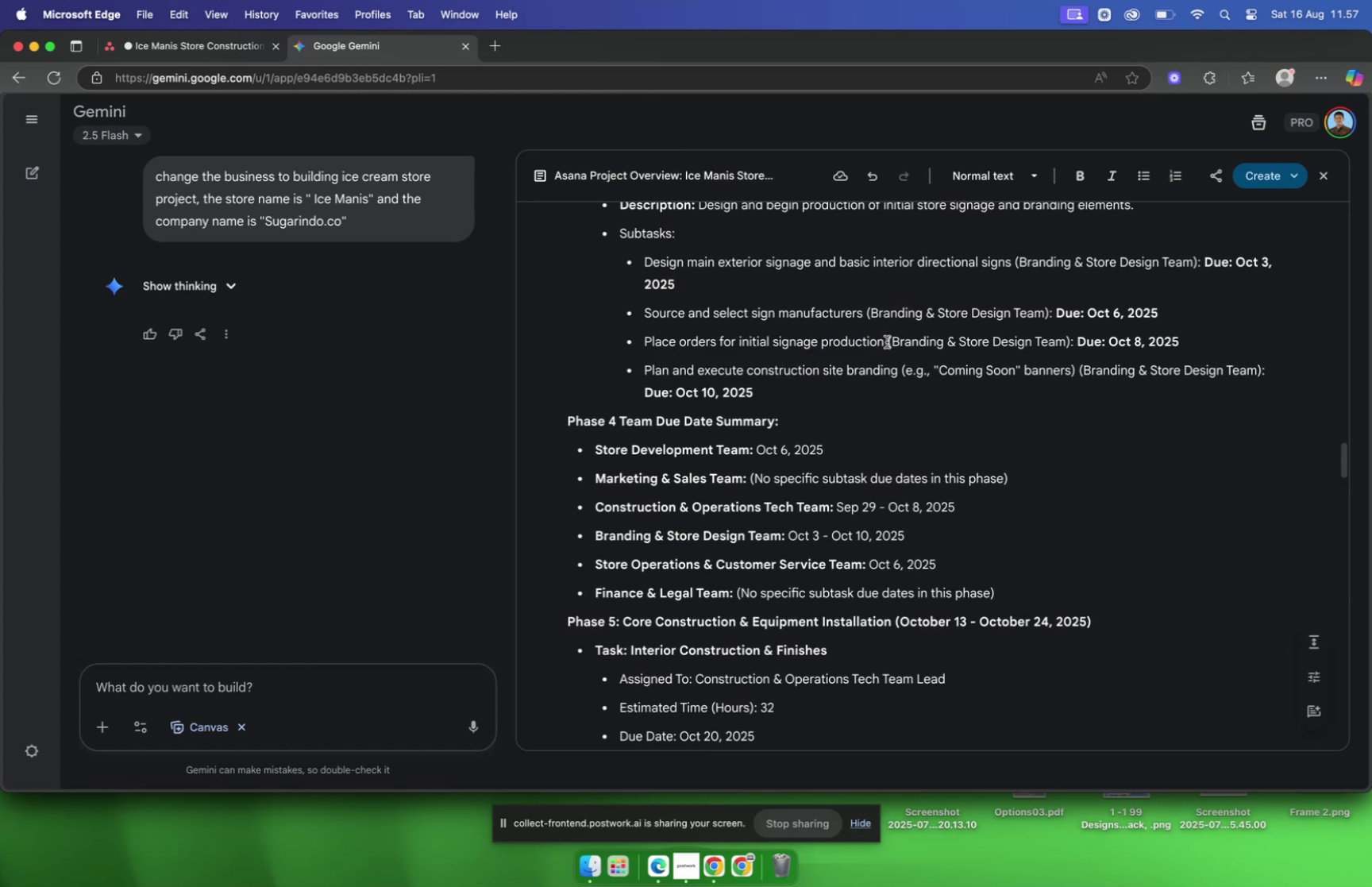 
left_click([884, 341])
 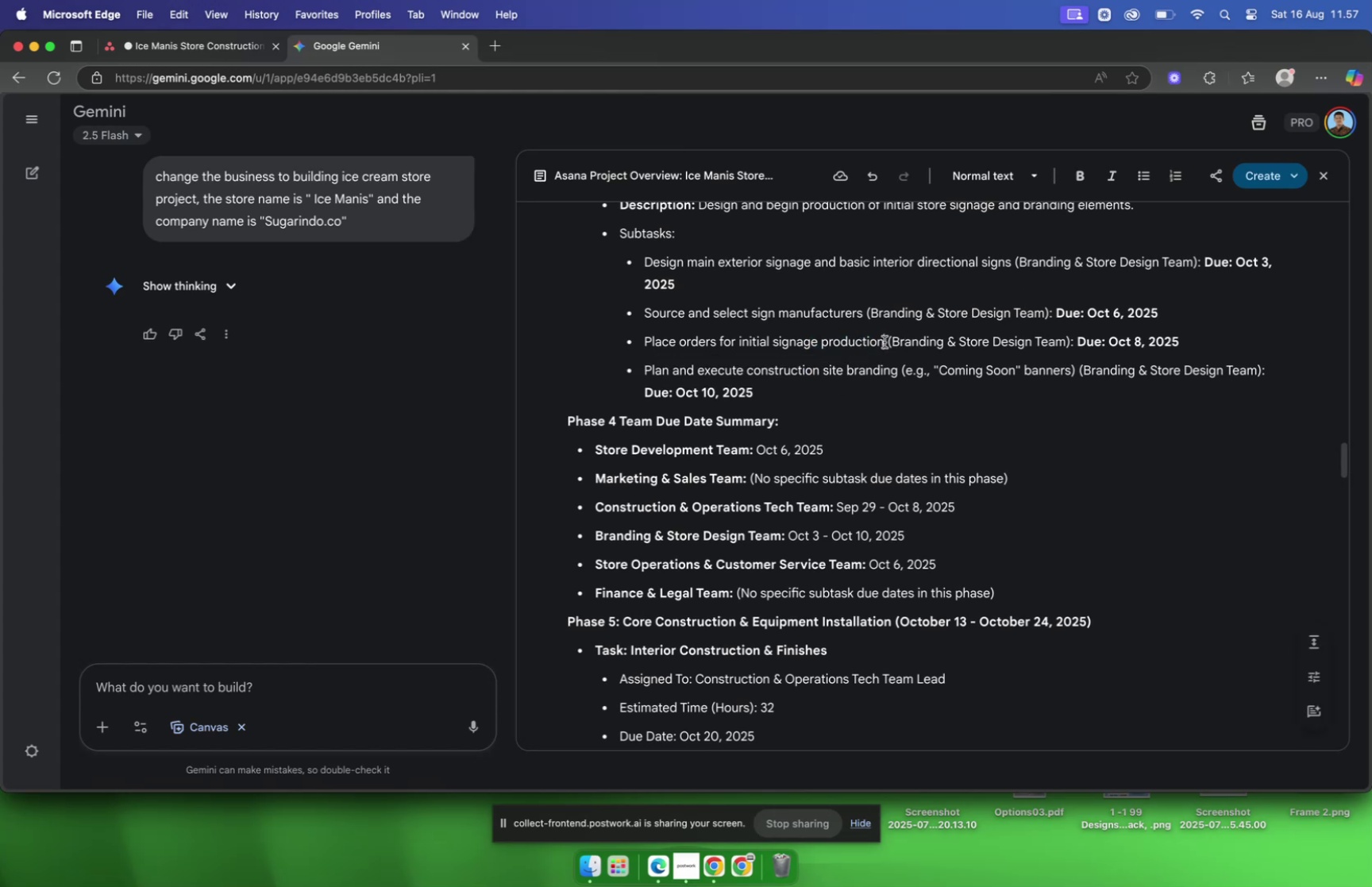 
left_click_drag(start_coordinate=[884, 341], to_coordinate=[647, 343])
 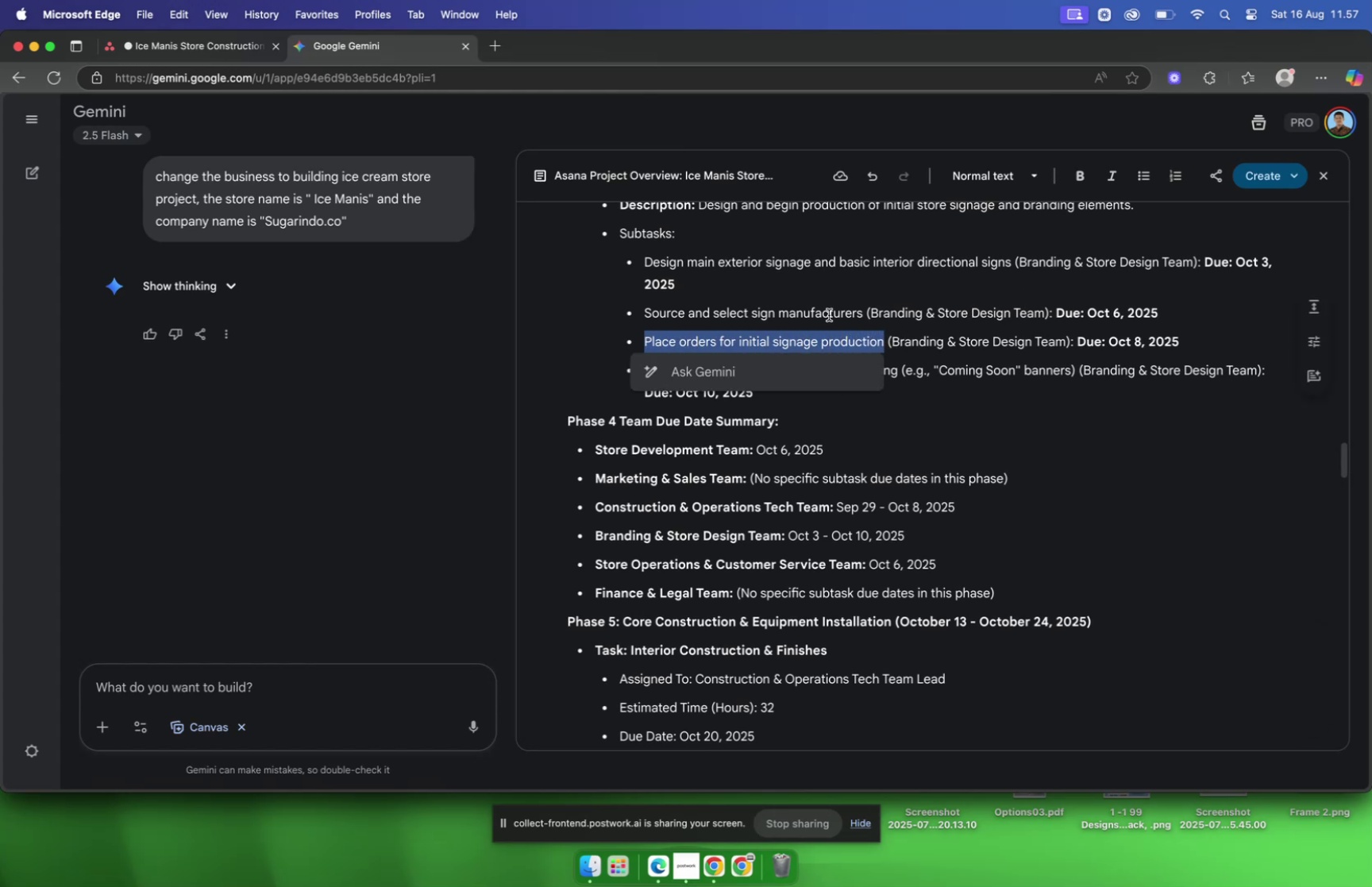 
key(Meta+C)
 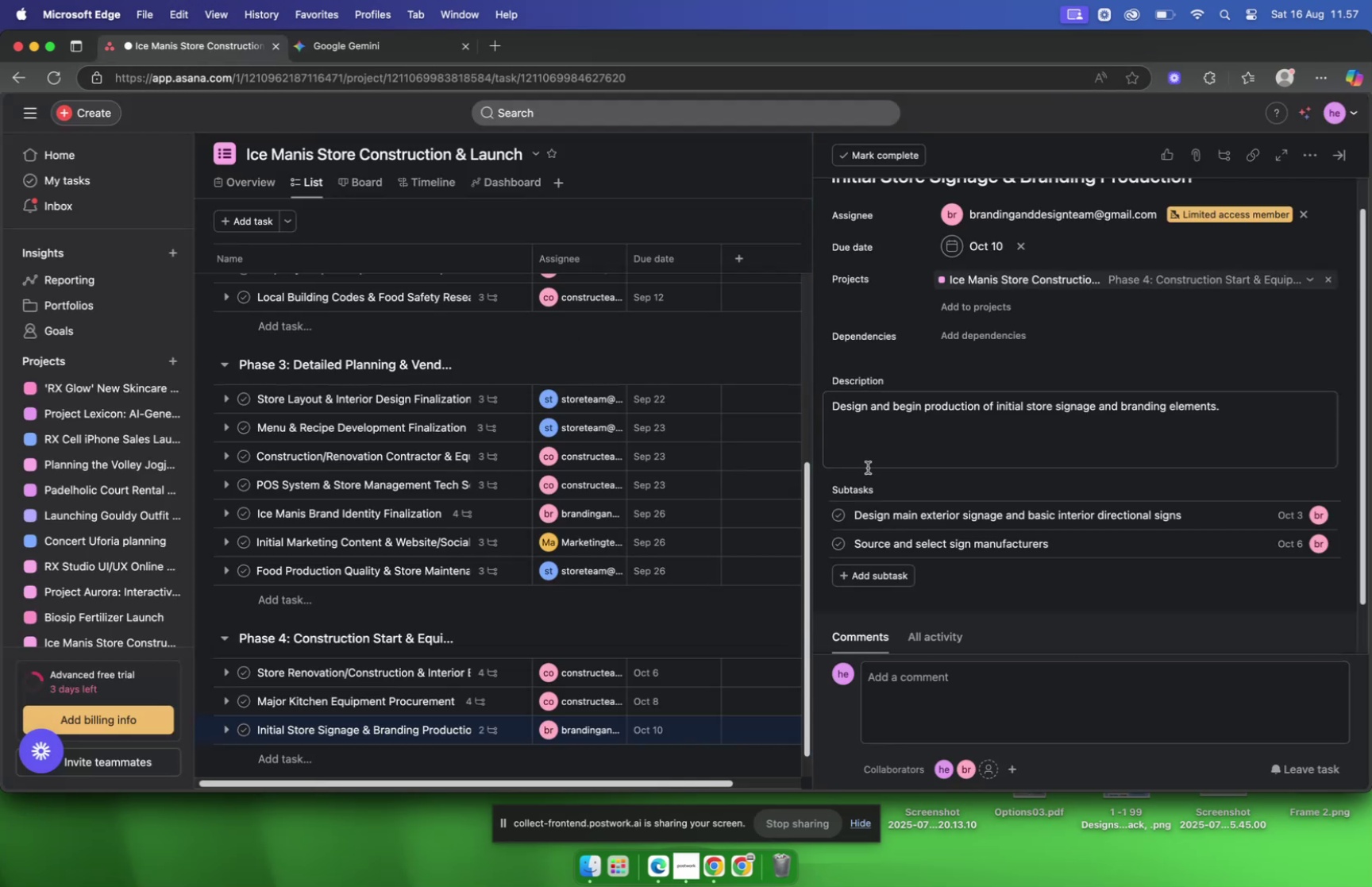 
wait(6.94)
 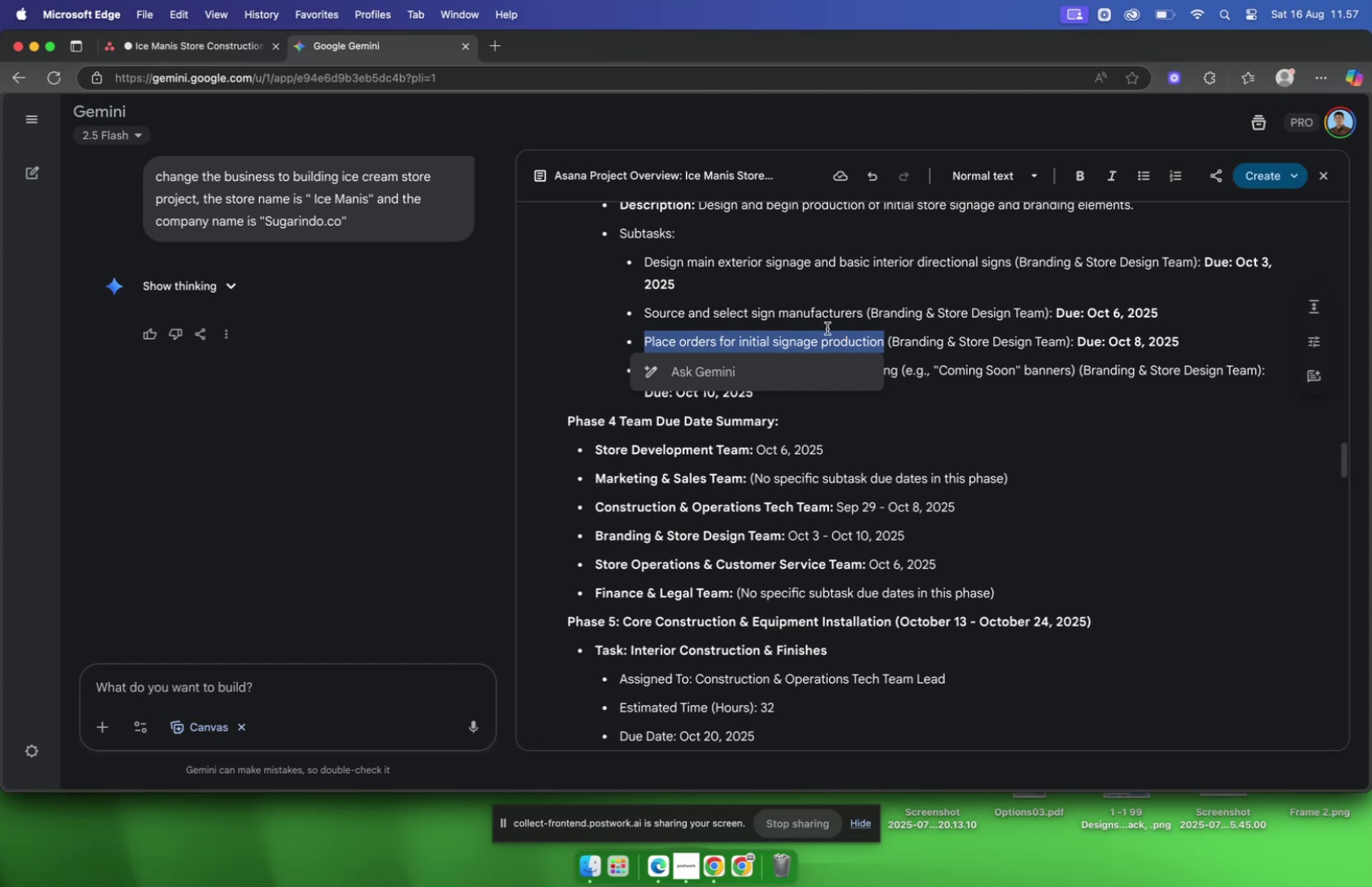 
left_click([881, 572])
 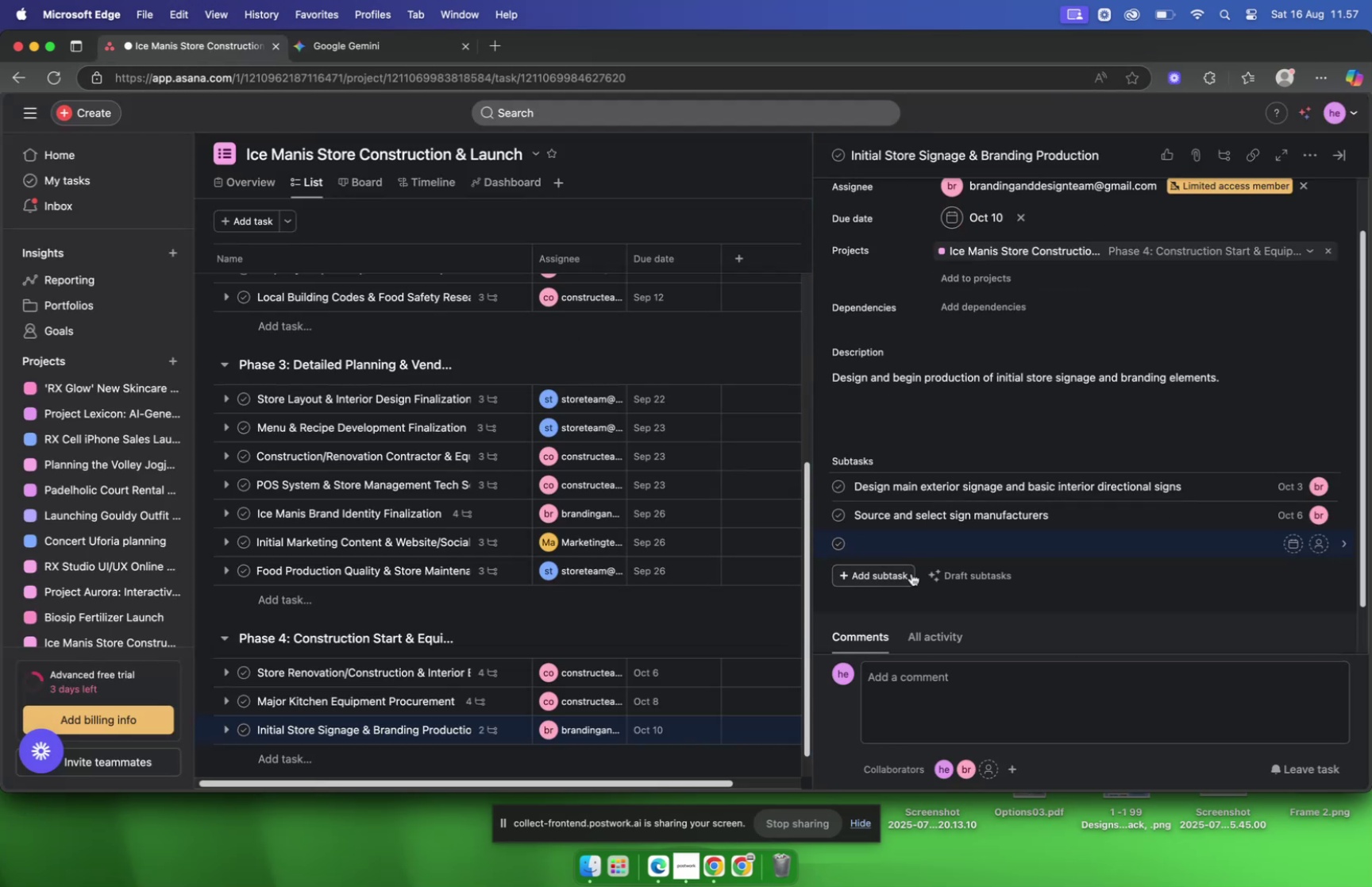 
key(Meta+V)
 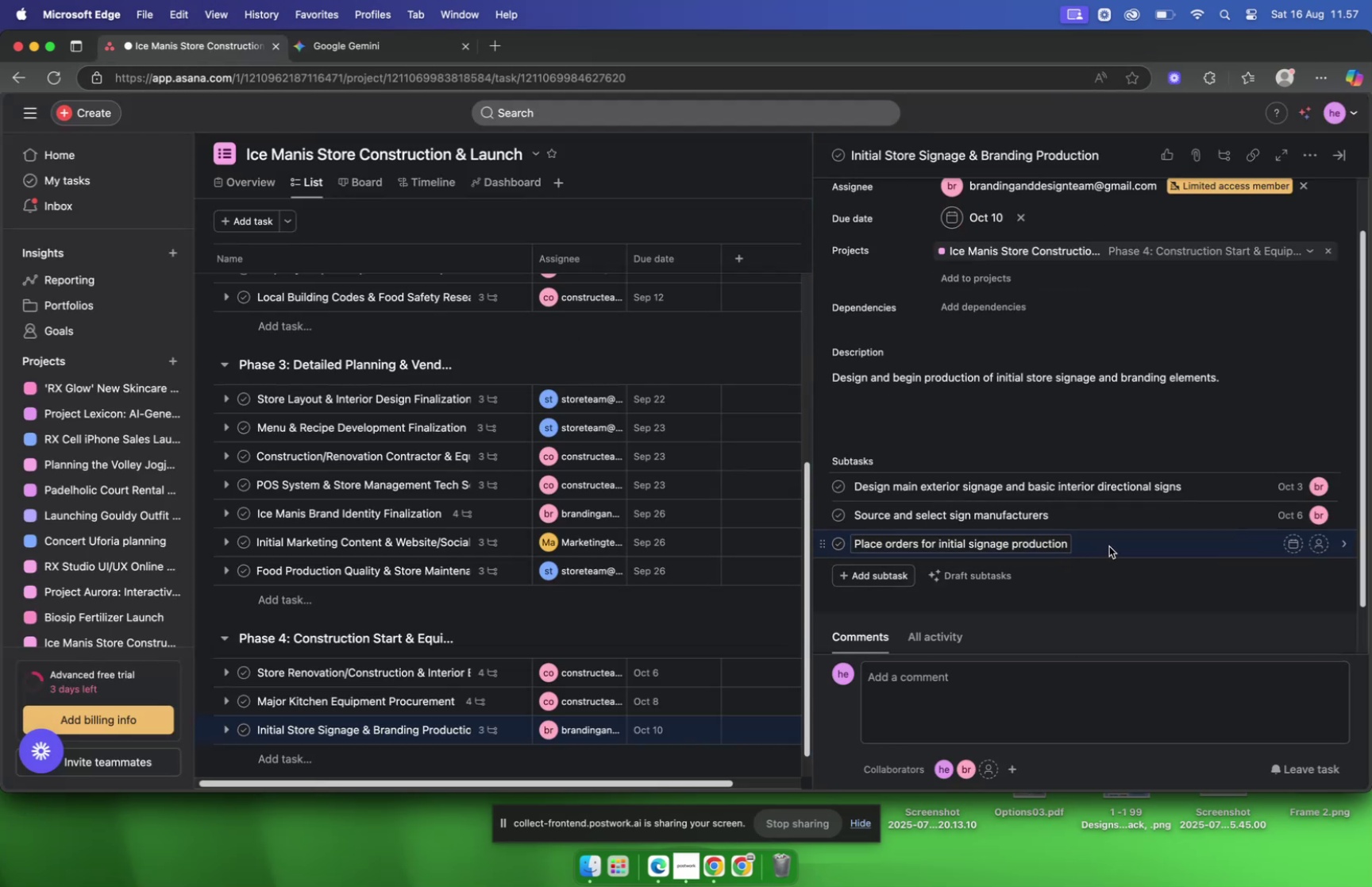 
left_click([1109, 546])
 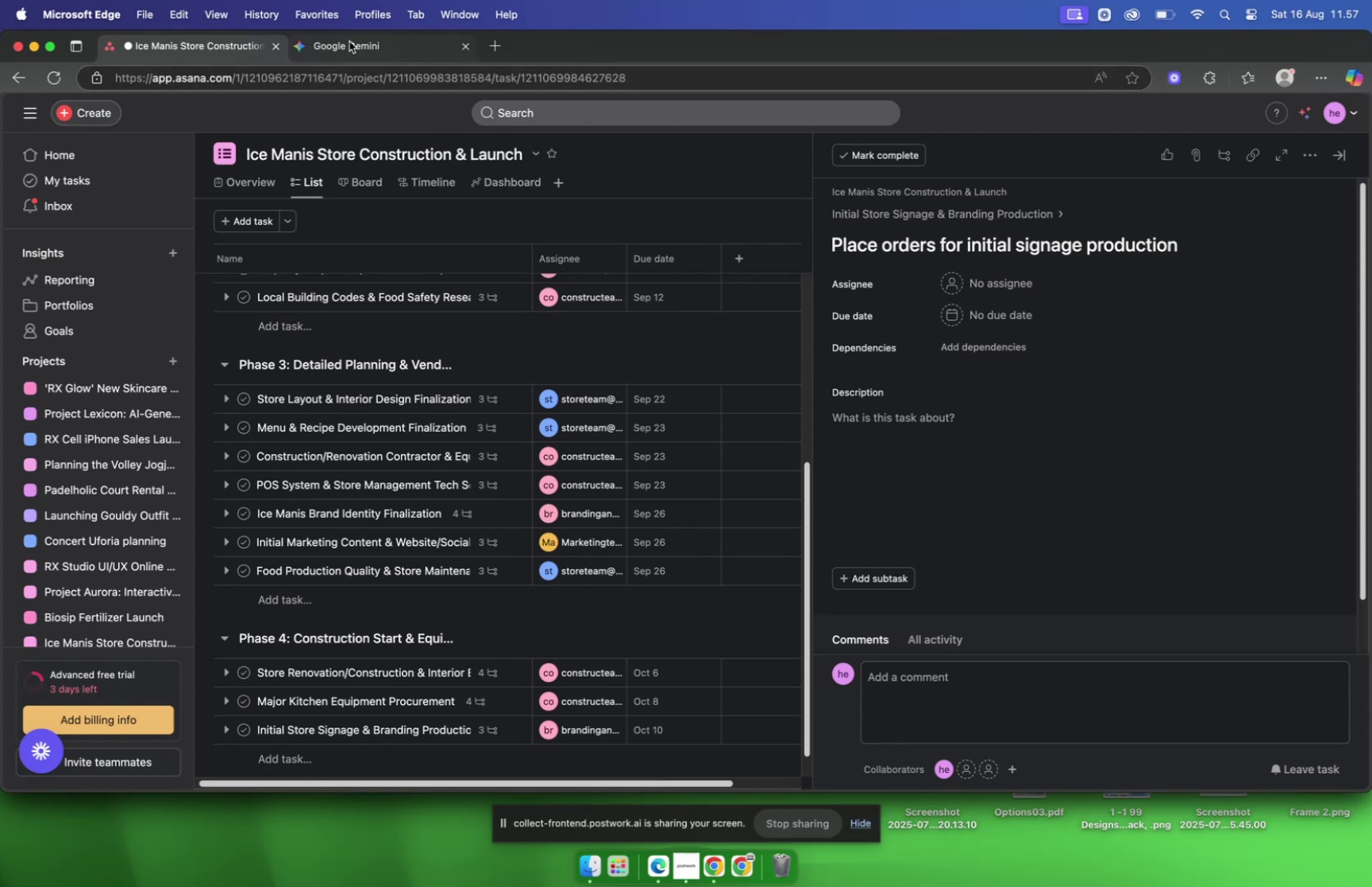 
wait(7.33)
 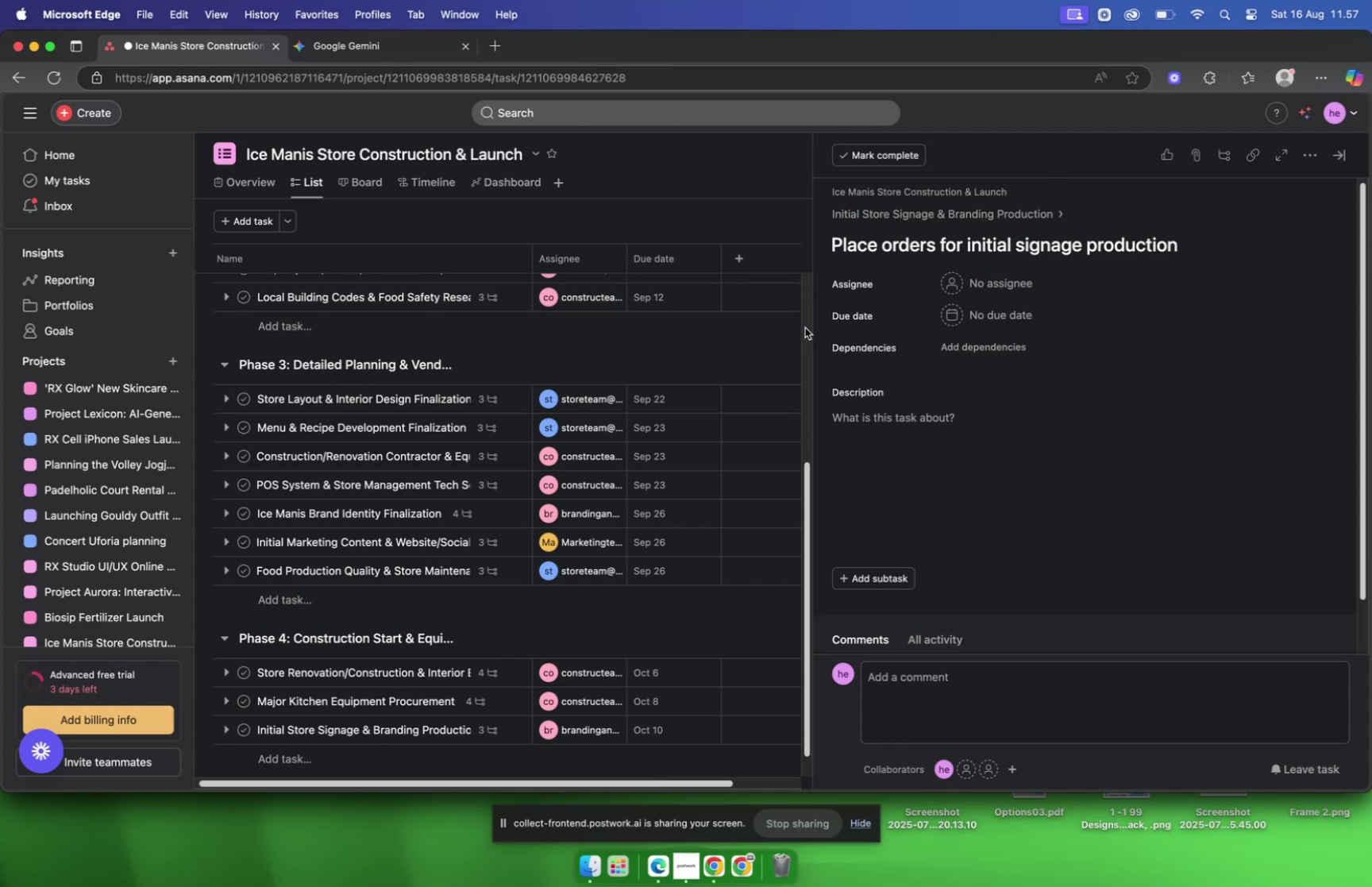 
left_click([349, 42])
 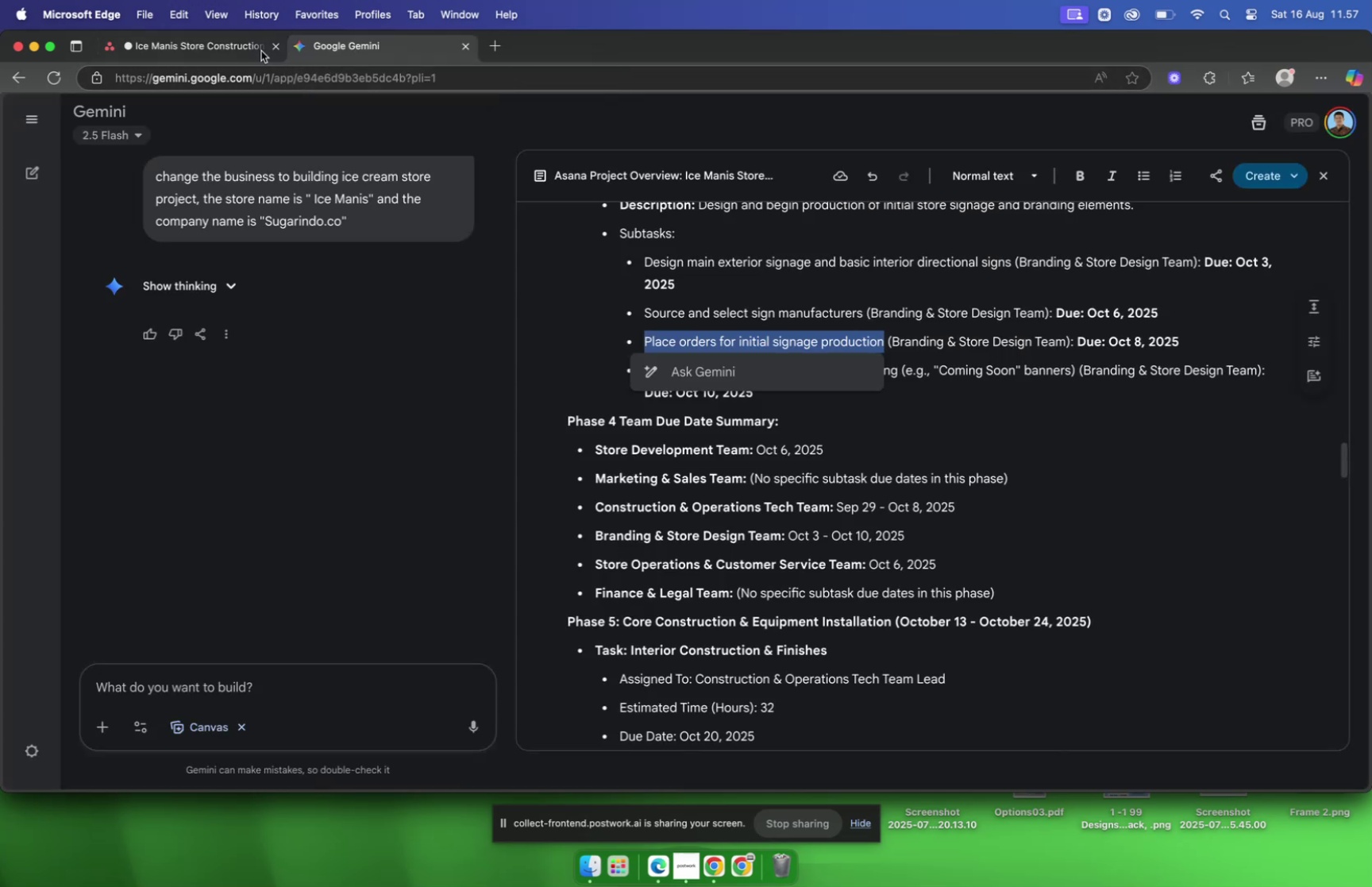 
left_click([190, 46])
 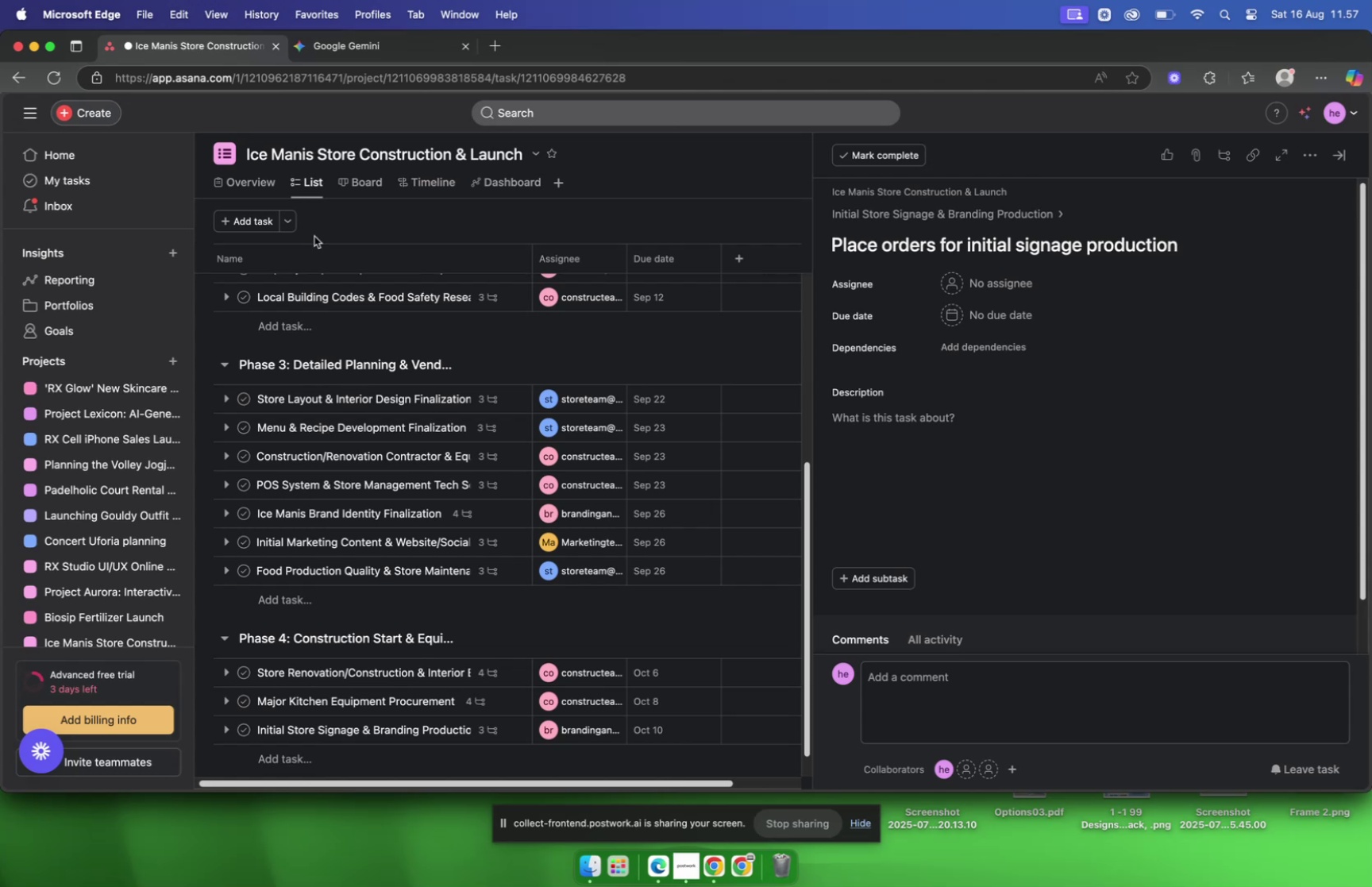 
hold_key(key=Tab, duration=0.46)
 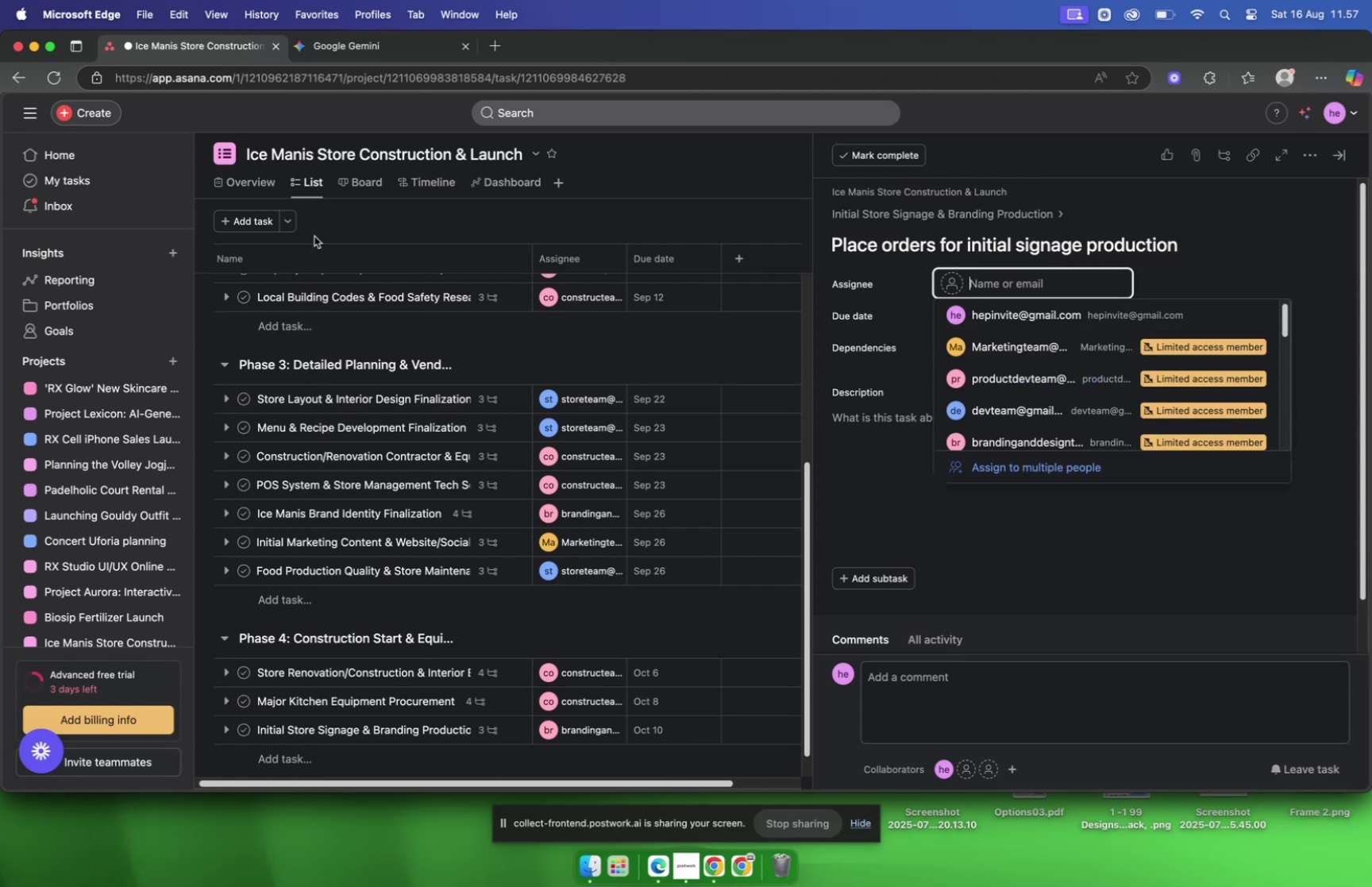 
type(abran)
 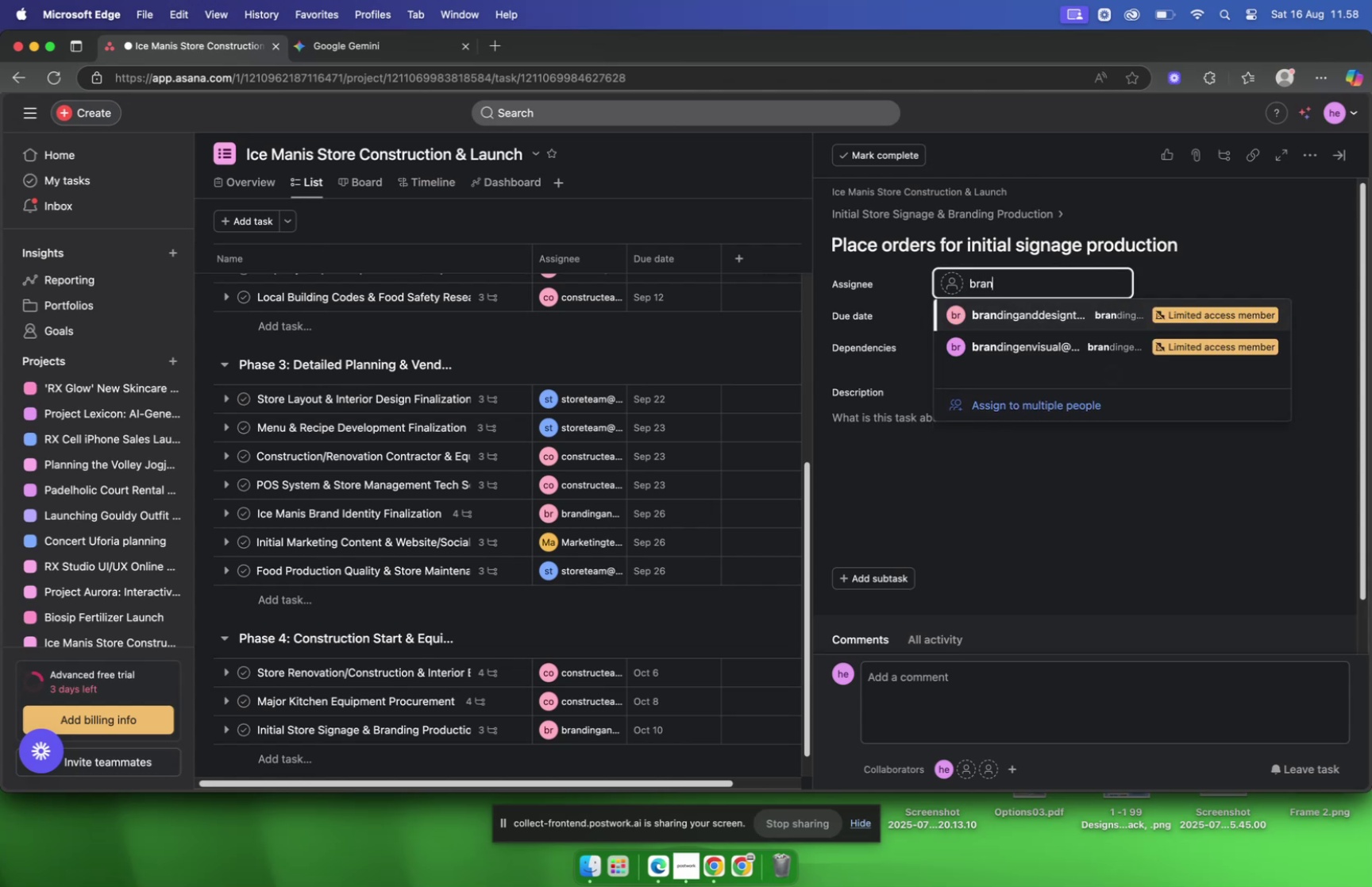 
key(Enter)
 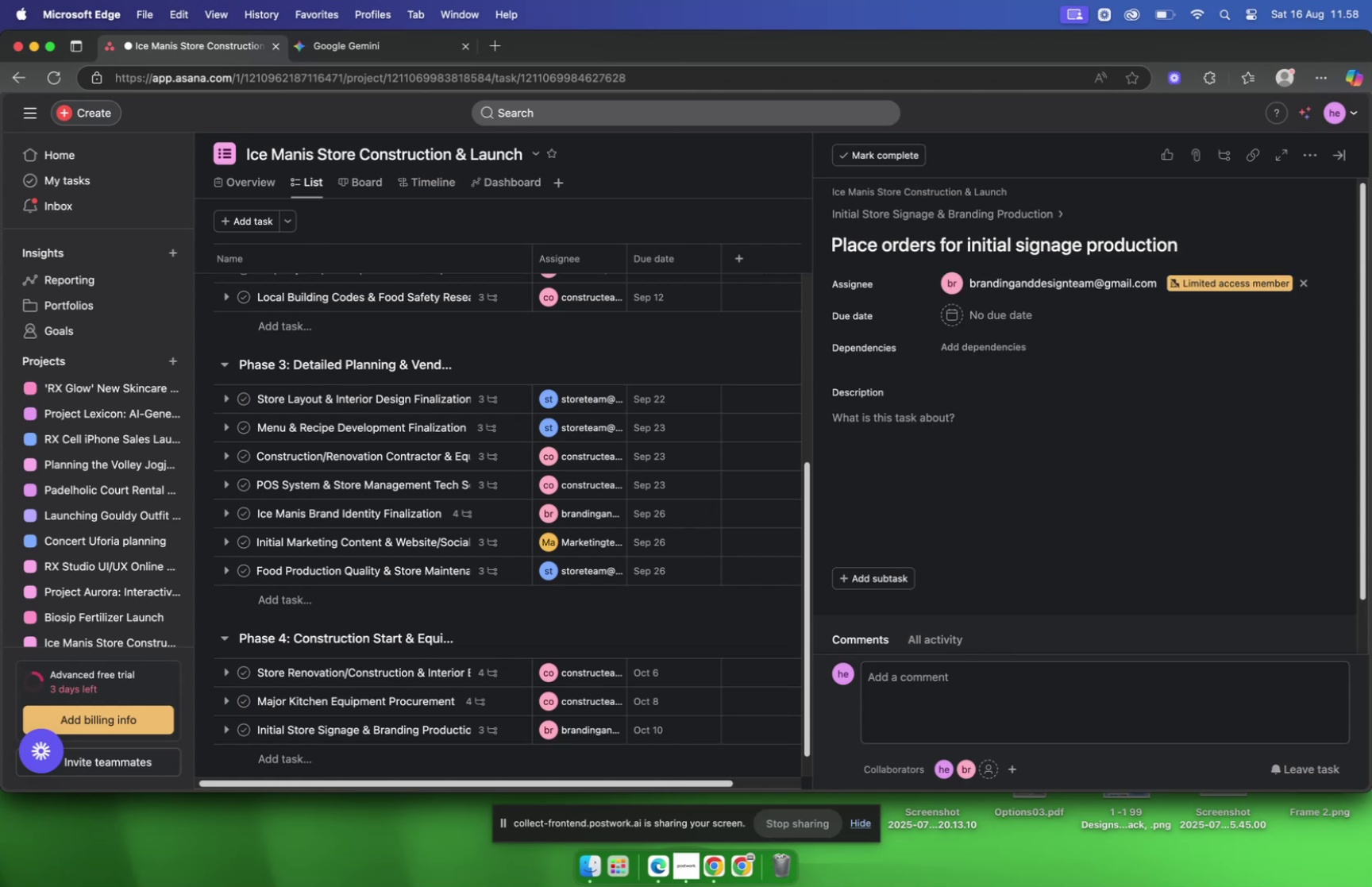 
hold_key(key=Tab, duration=0.54)
 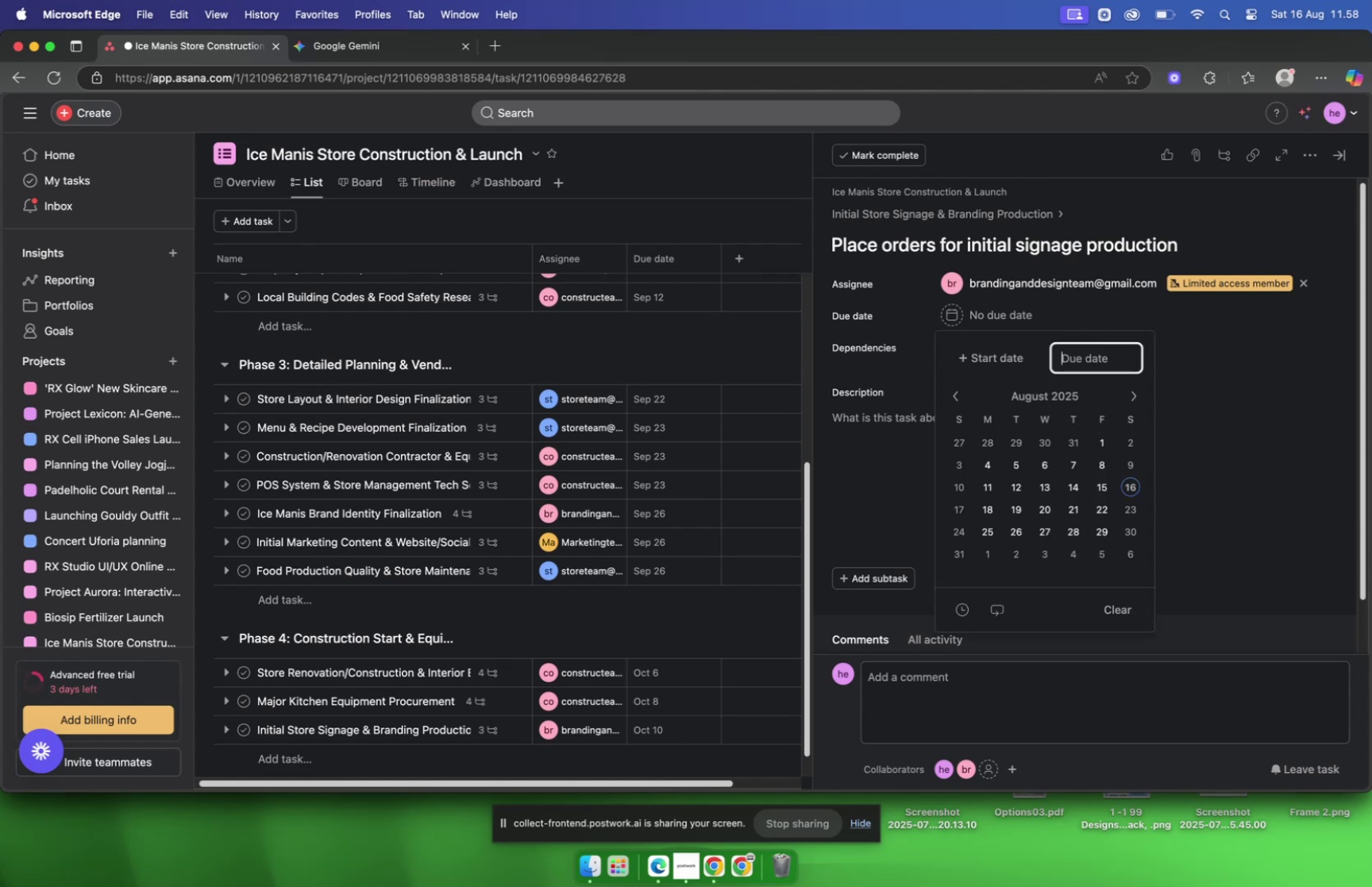 
key(D)
 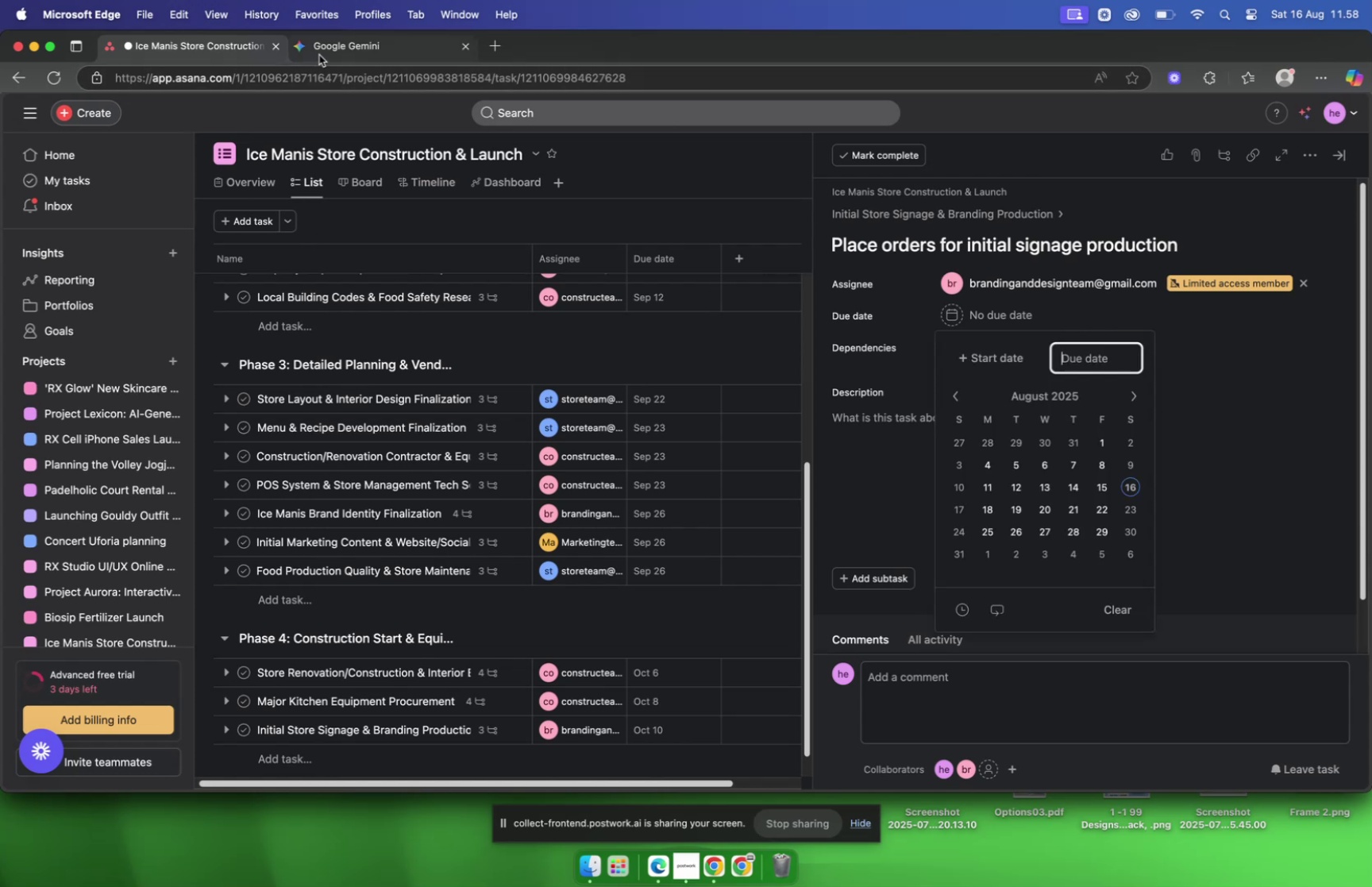 
left_click([319, 55])
 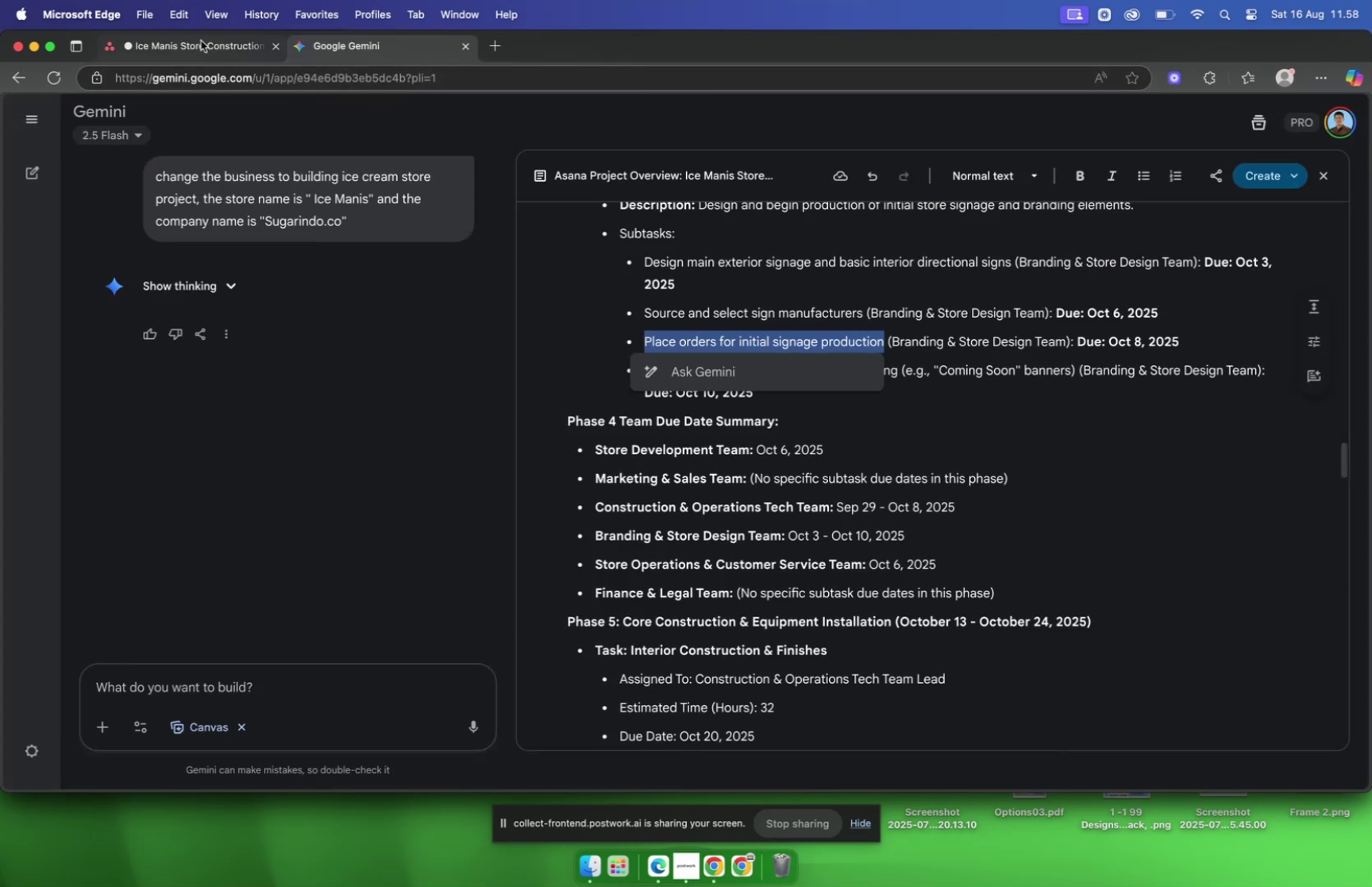 
wait(6.29)
 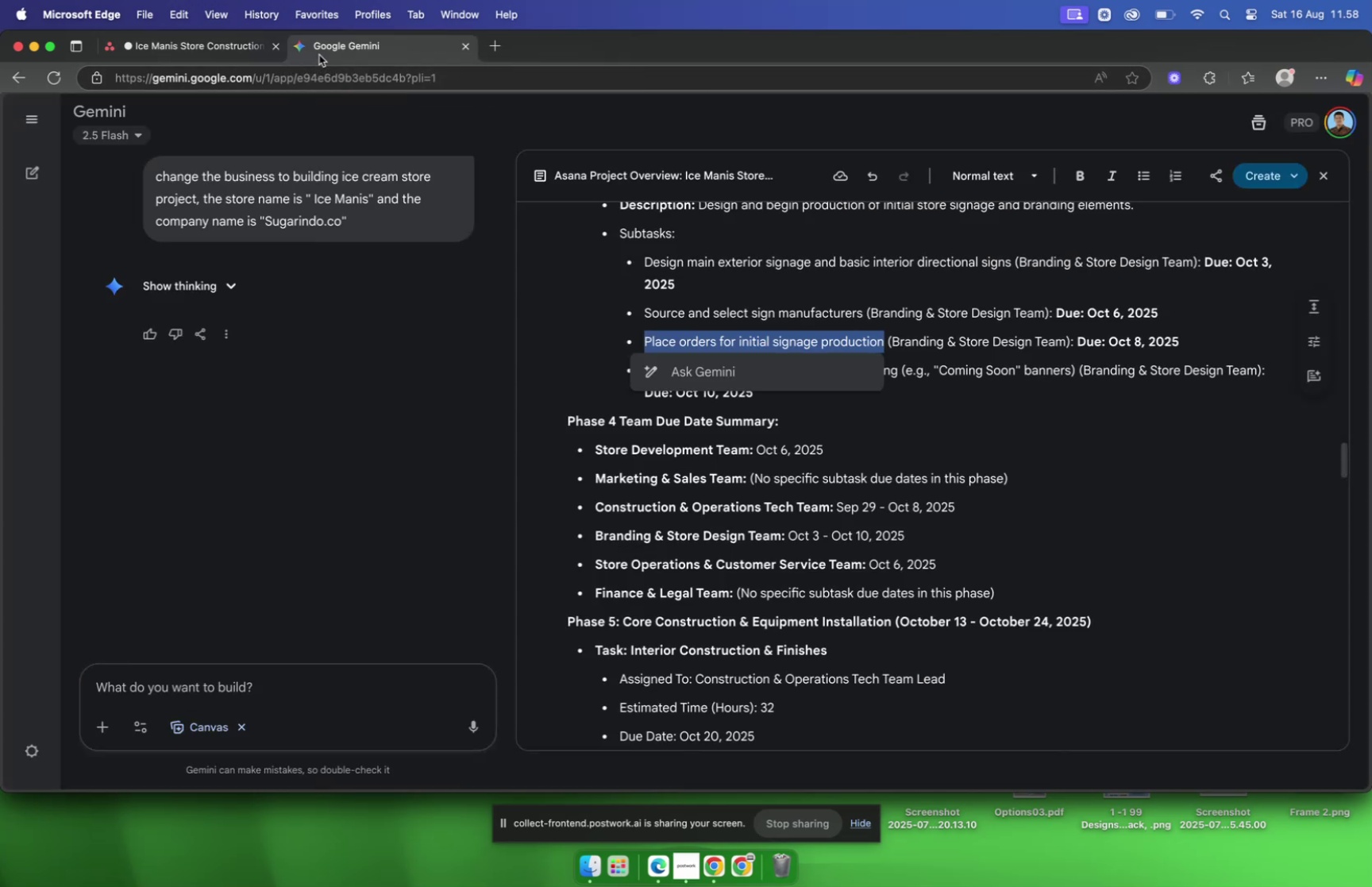 
left_click([201, 40])
 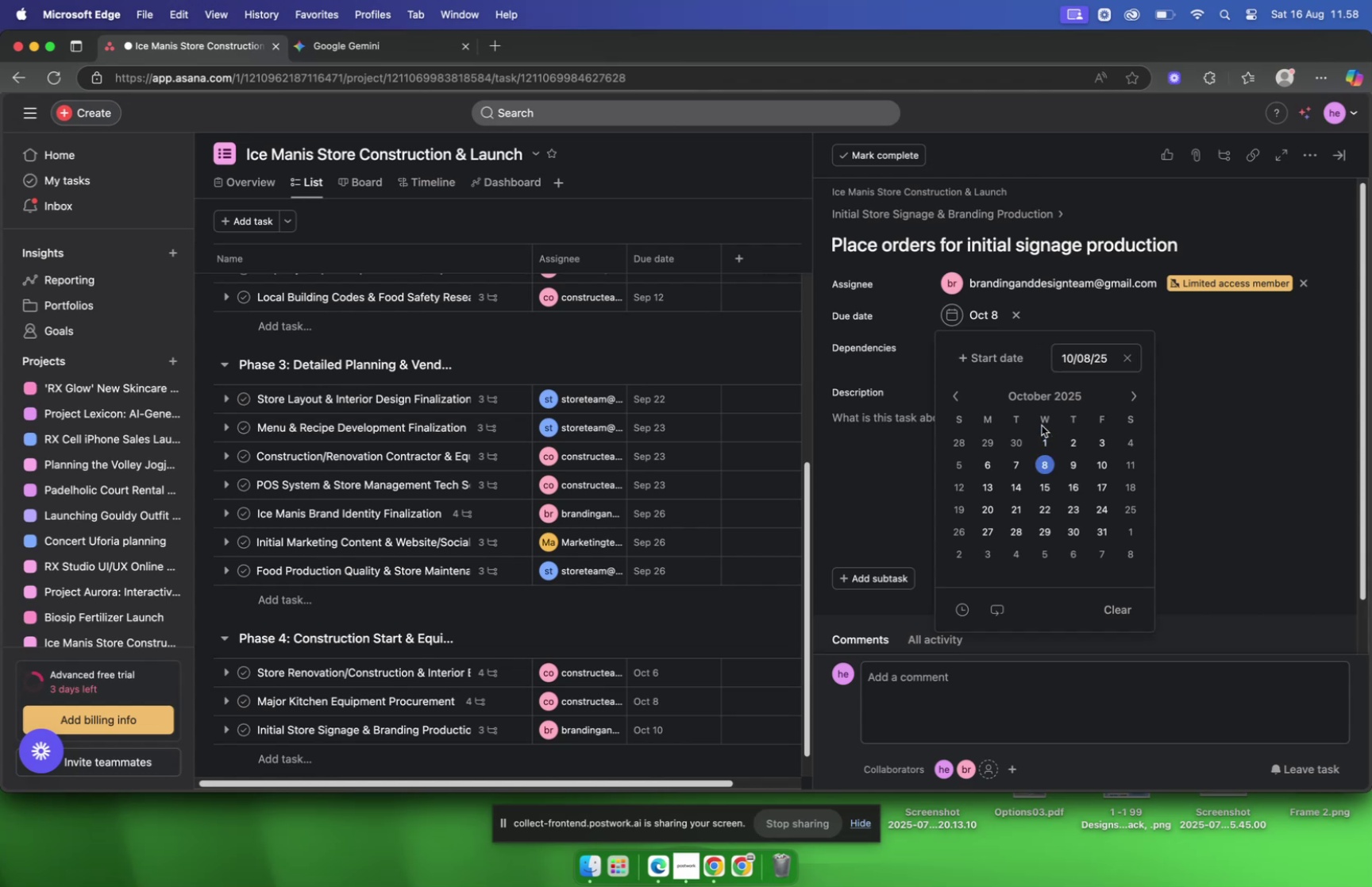 
wait(15.4)
 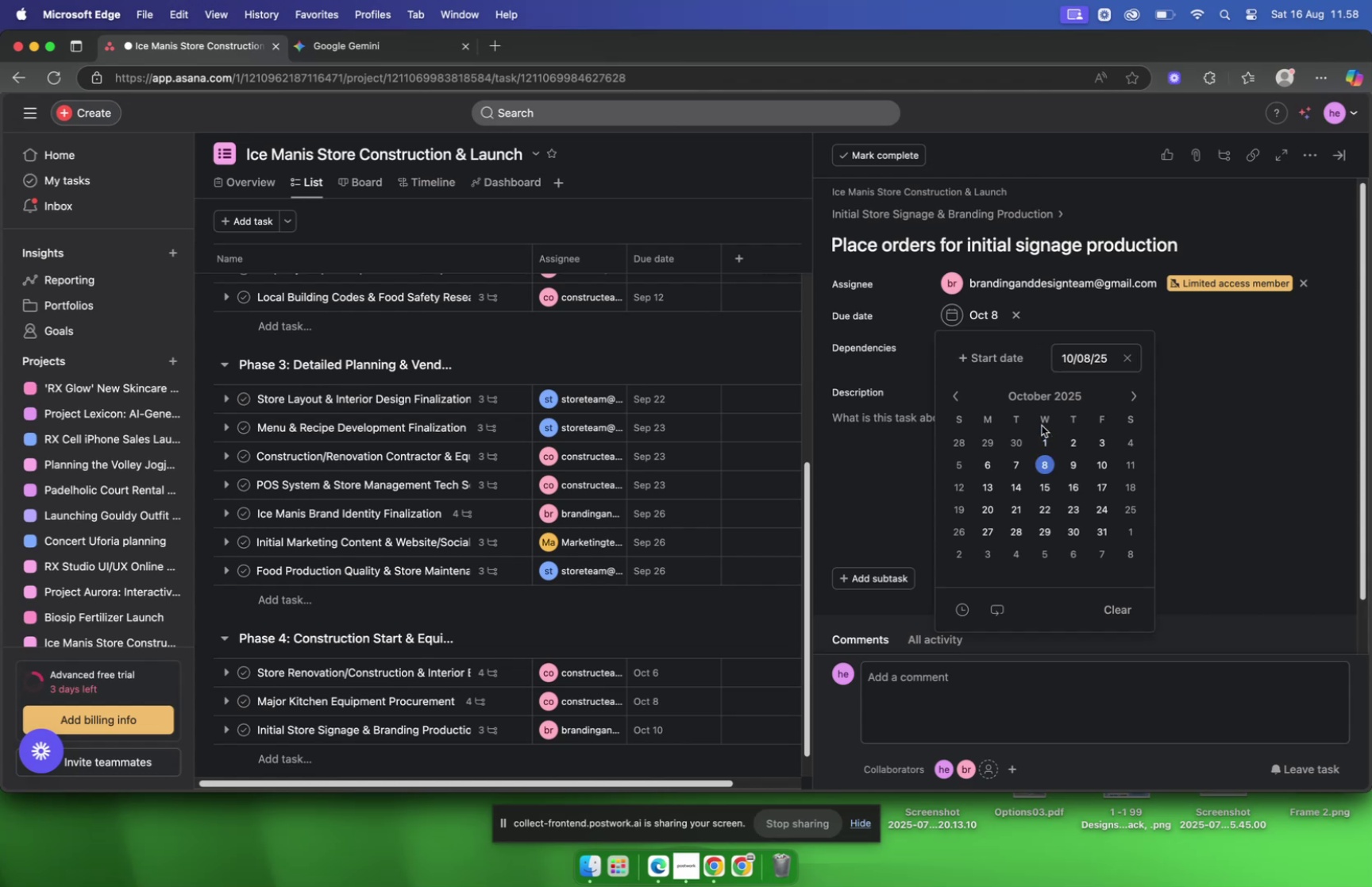 
left_click([951, 219])
 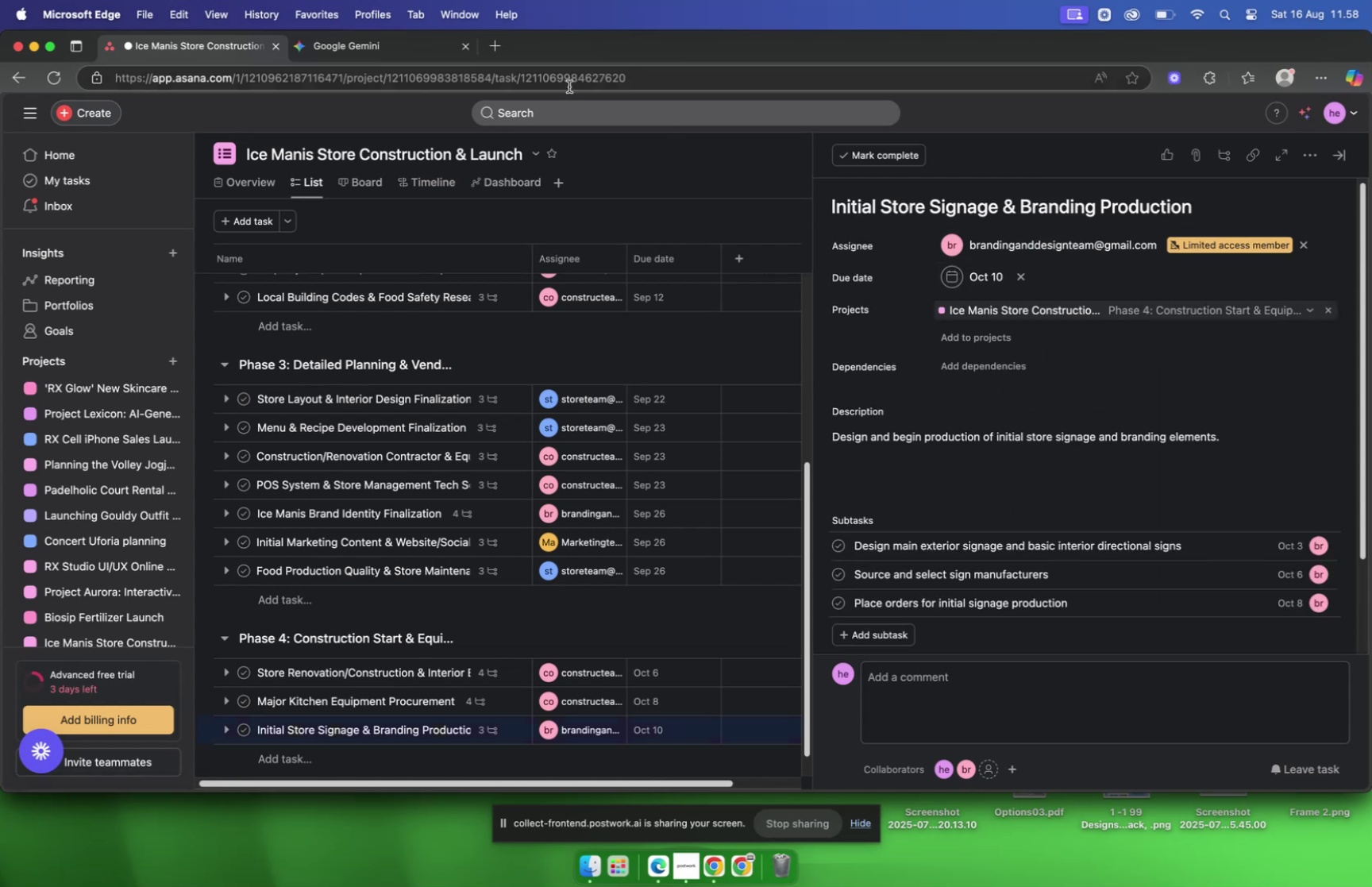 
left_click([380, 48])
 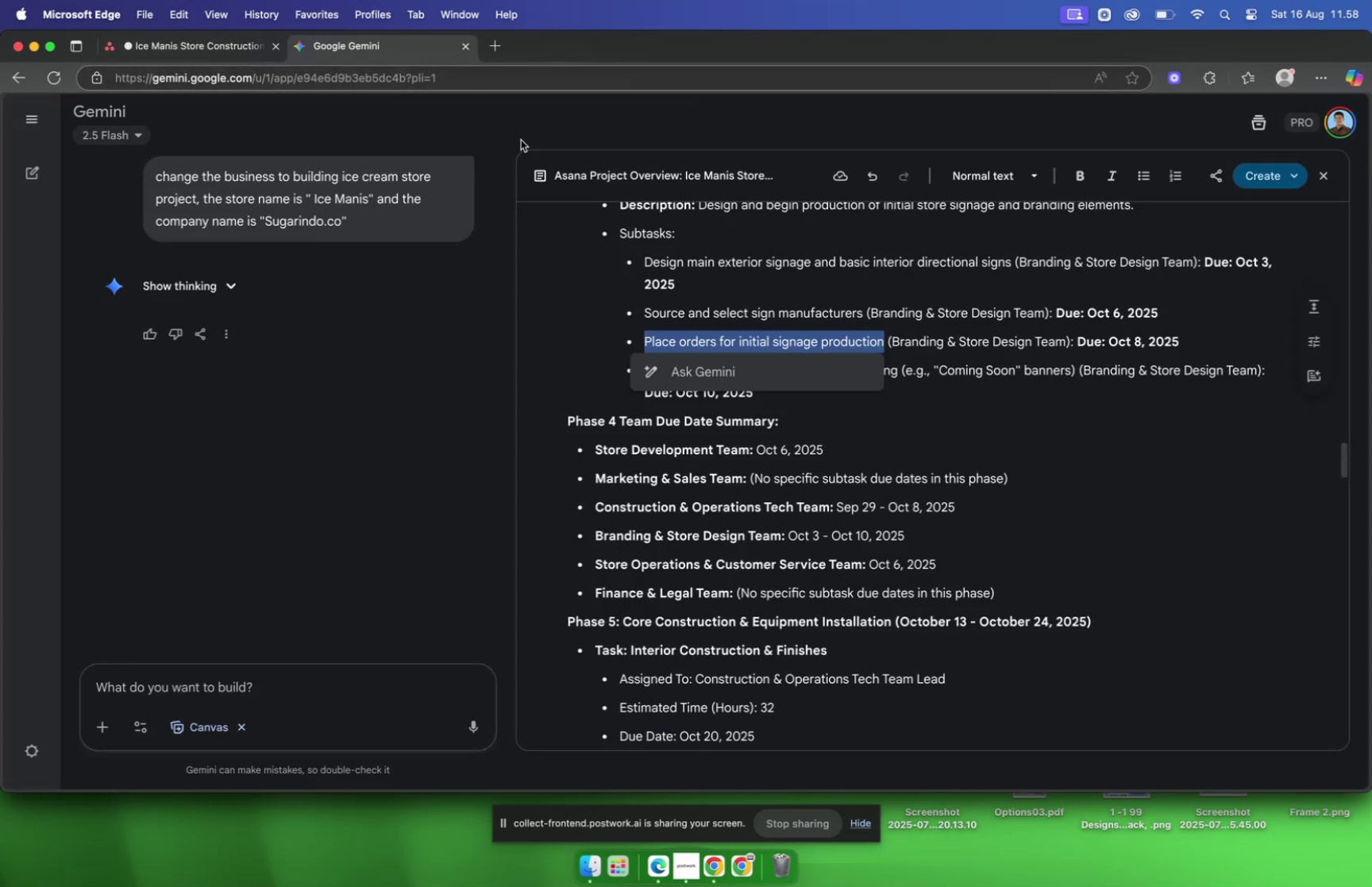 
scroll: coordinate [852, 272], scroll_direction: down, amount: 9.0
 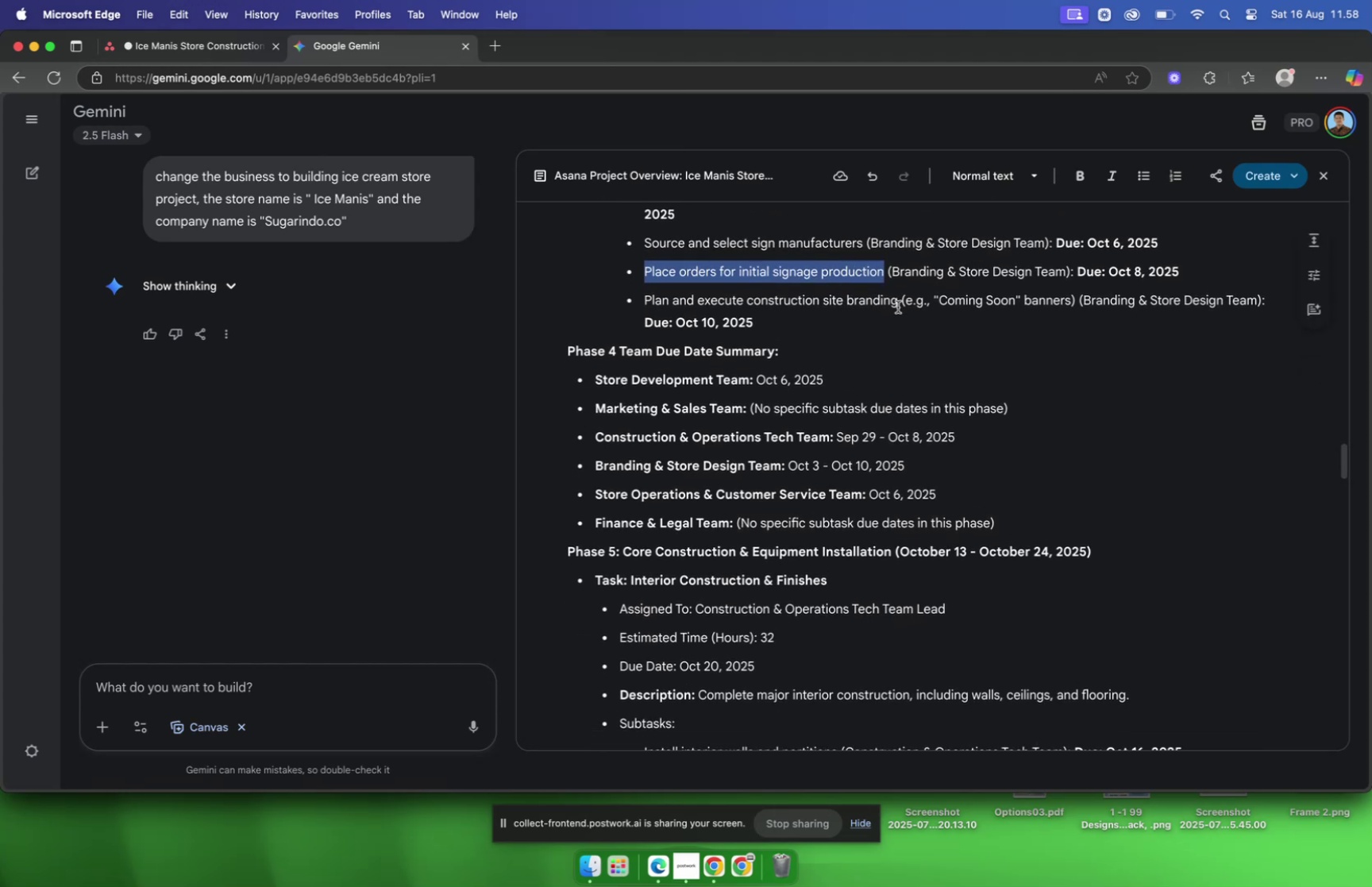 
left_click([896, 306])
 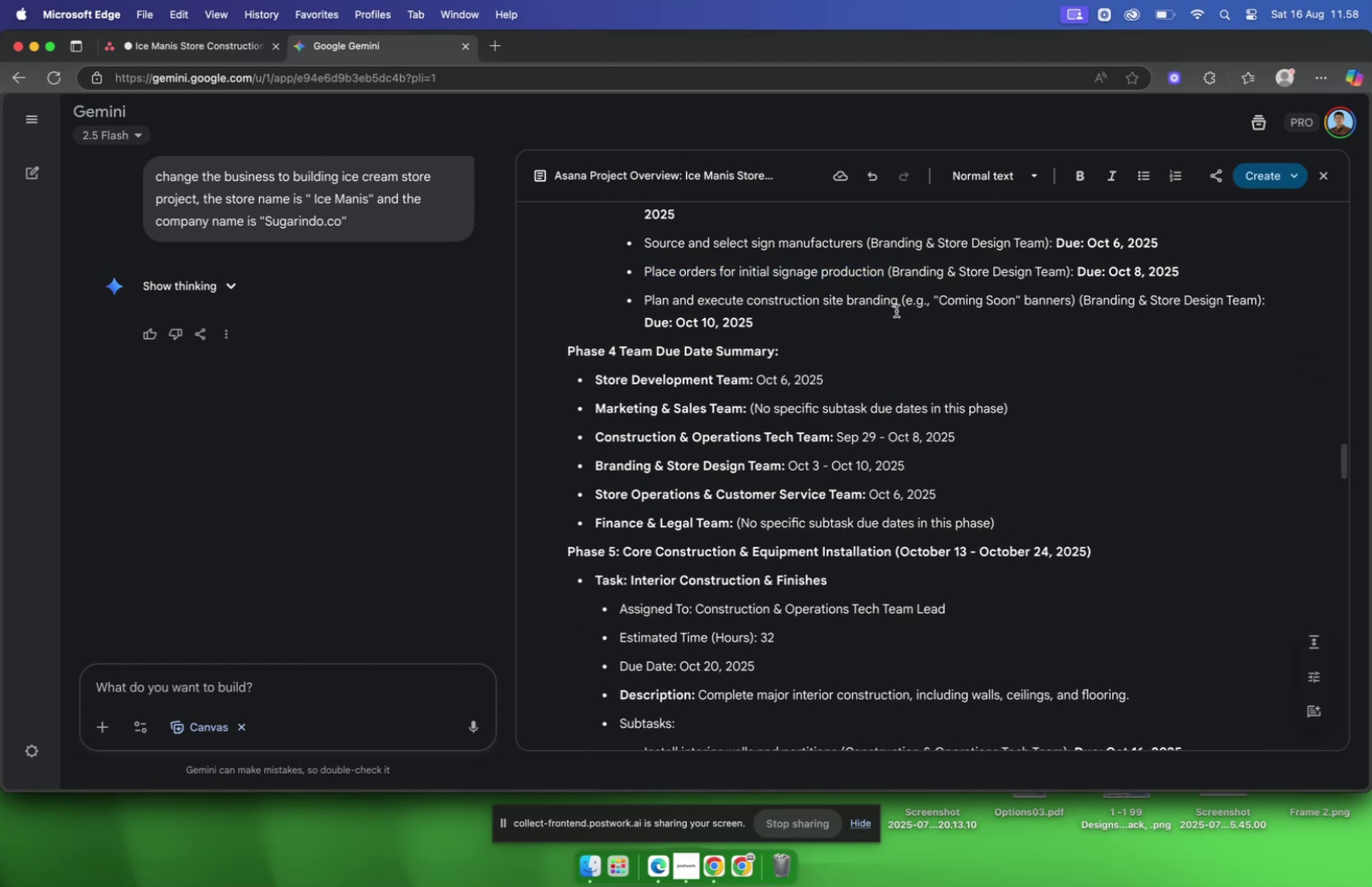 
left_click_drag(start_coordinate=[896, 309], to_coordinate=[642, 301])
 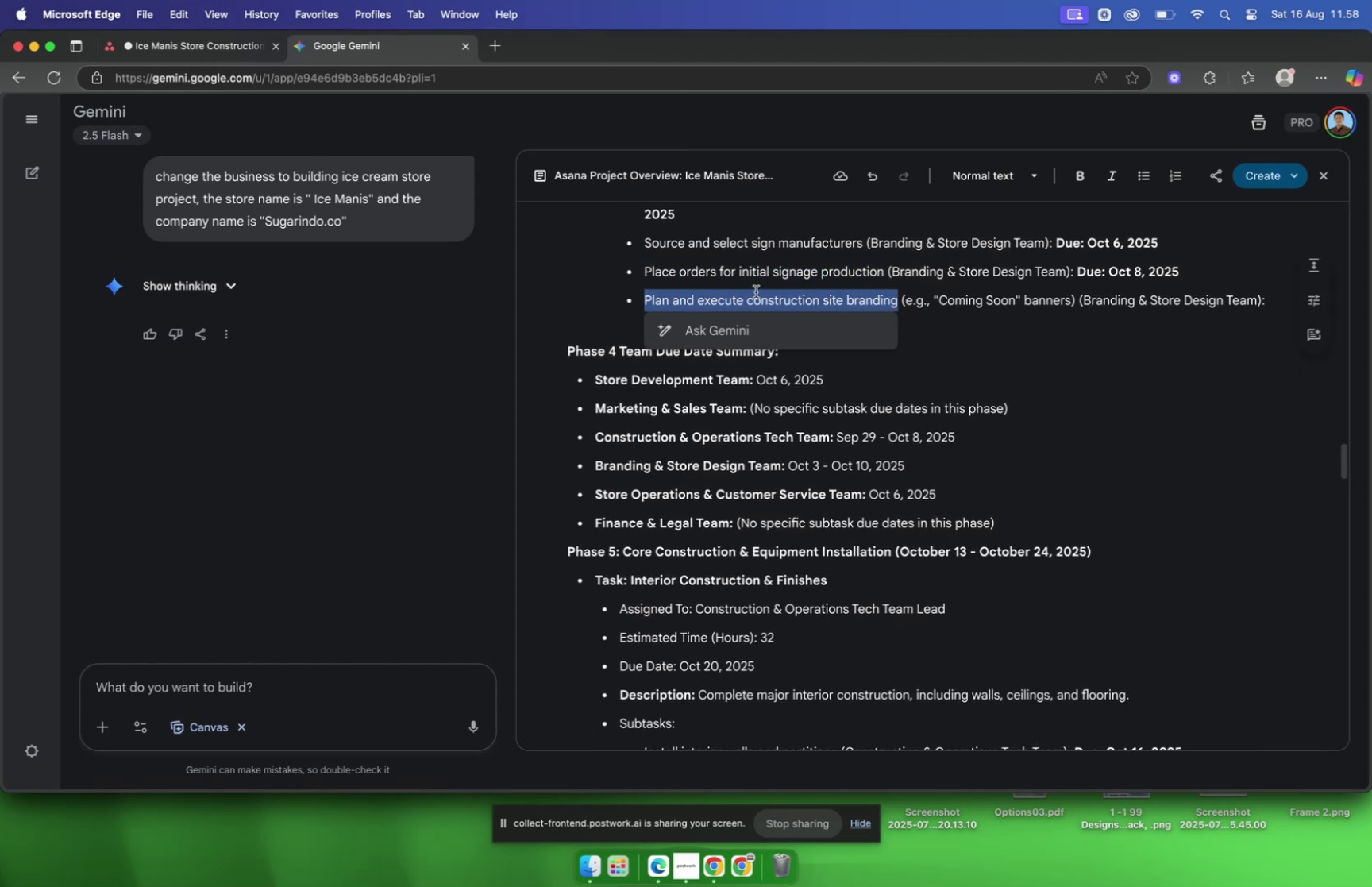 
key(Meta+C)
 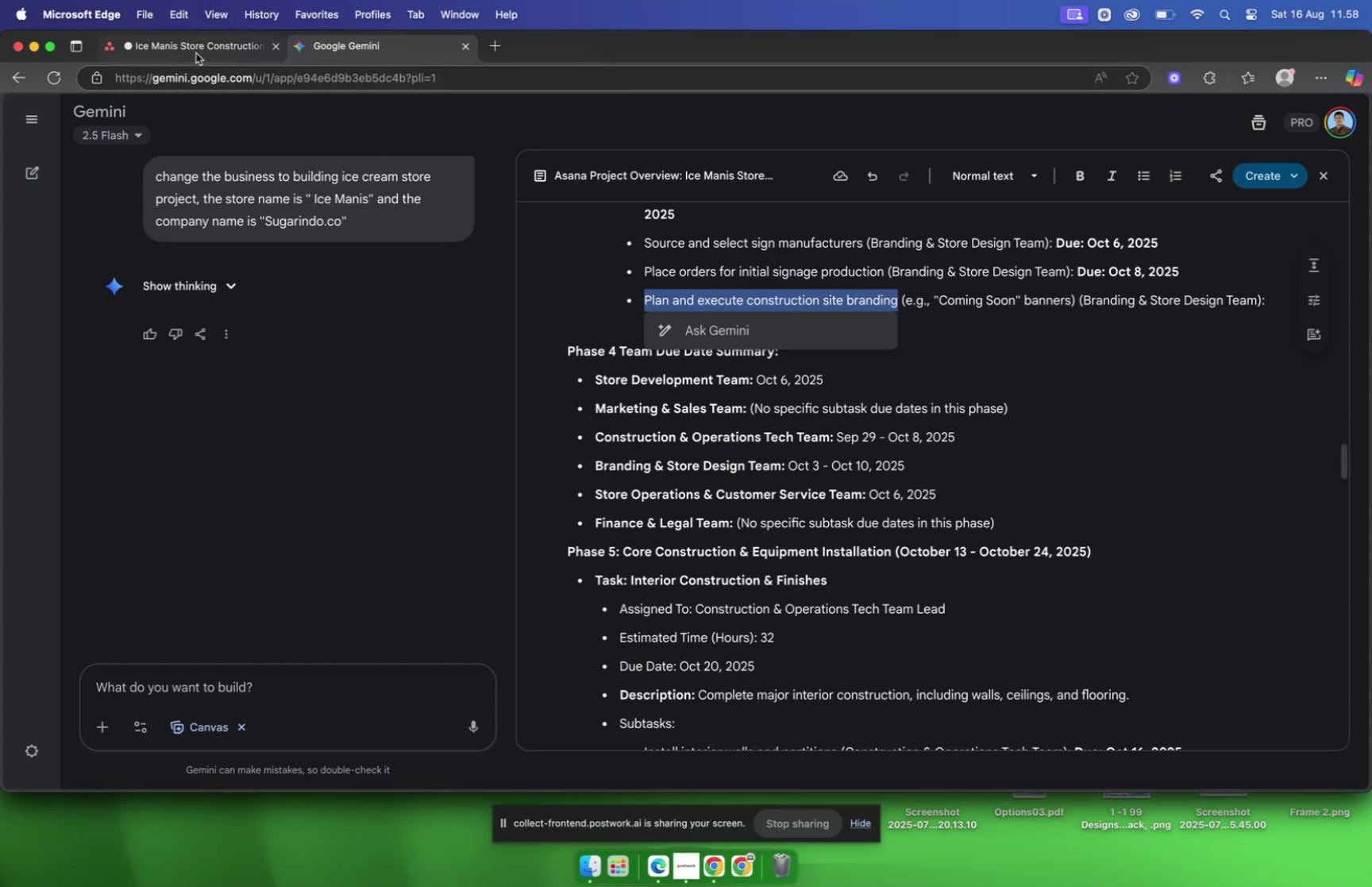 
wait(6.17)
 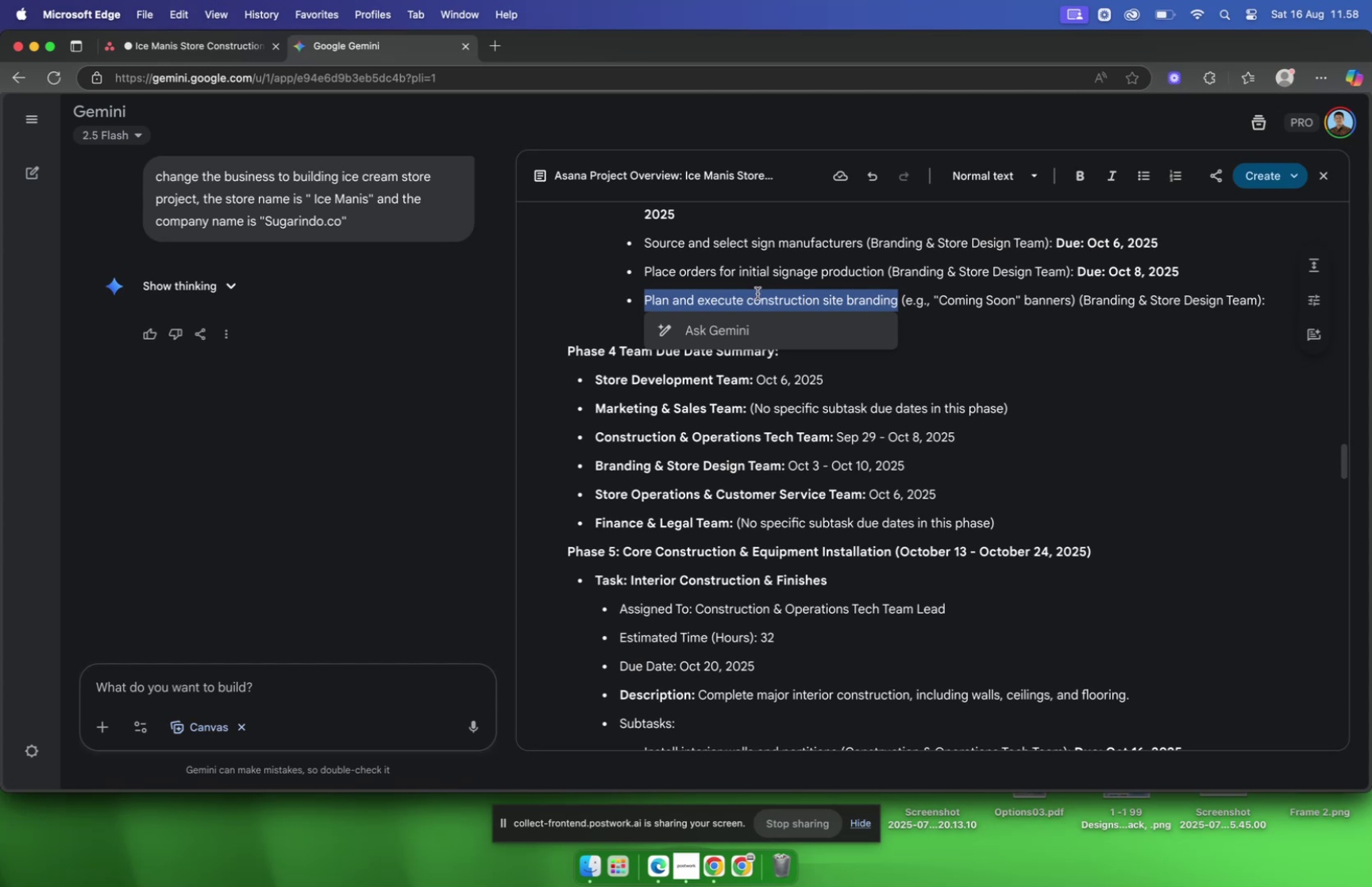 
left_click([196, 53])
 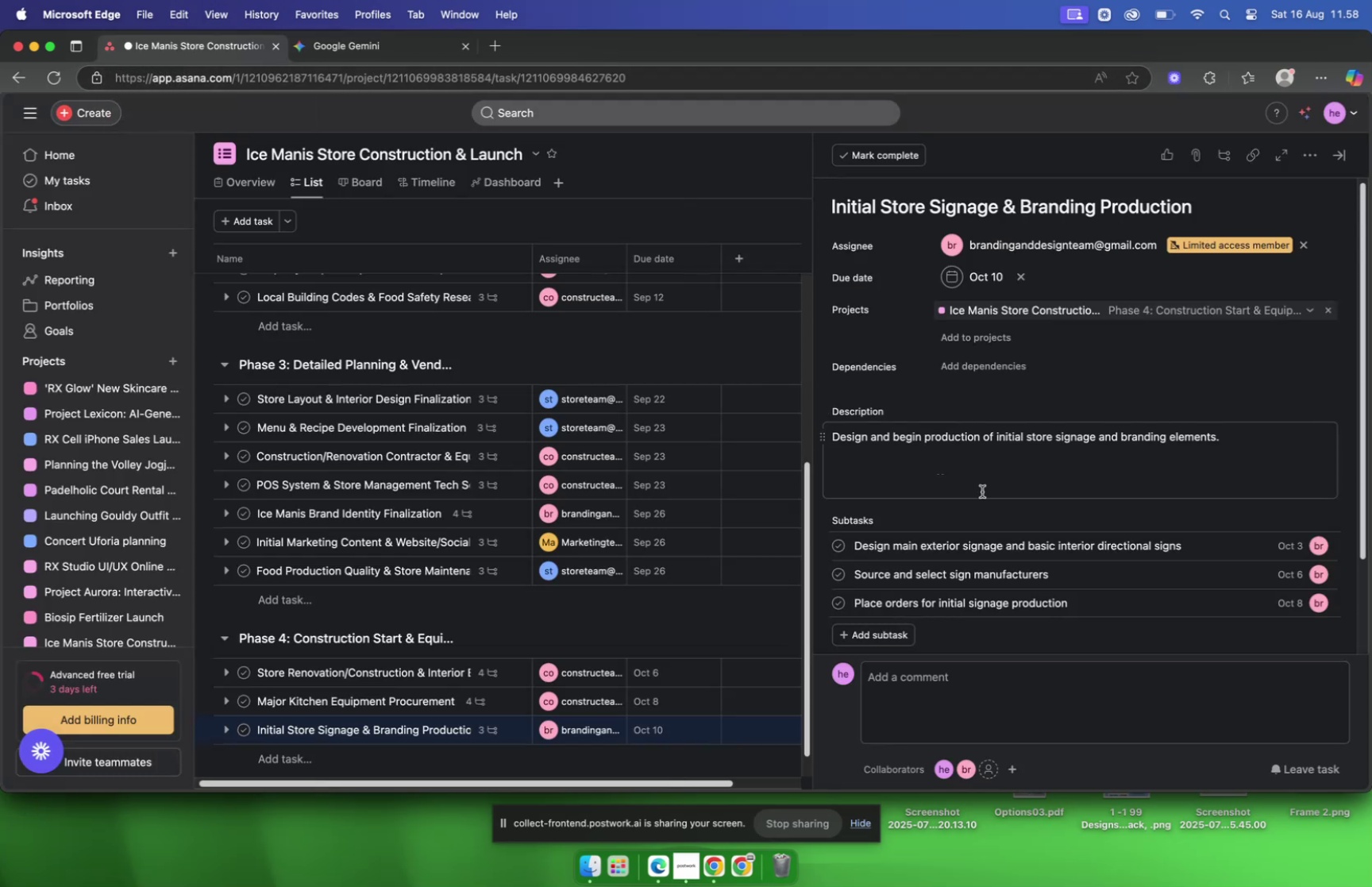 
hold_key(key=Tab, duration=0.5)
 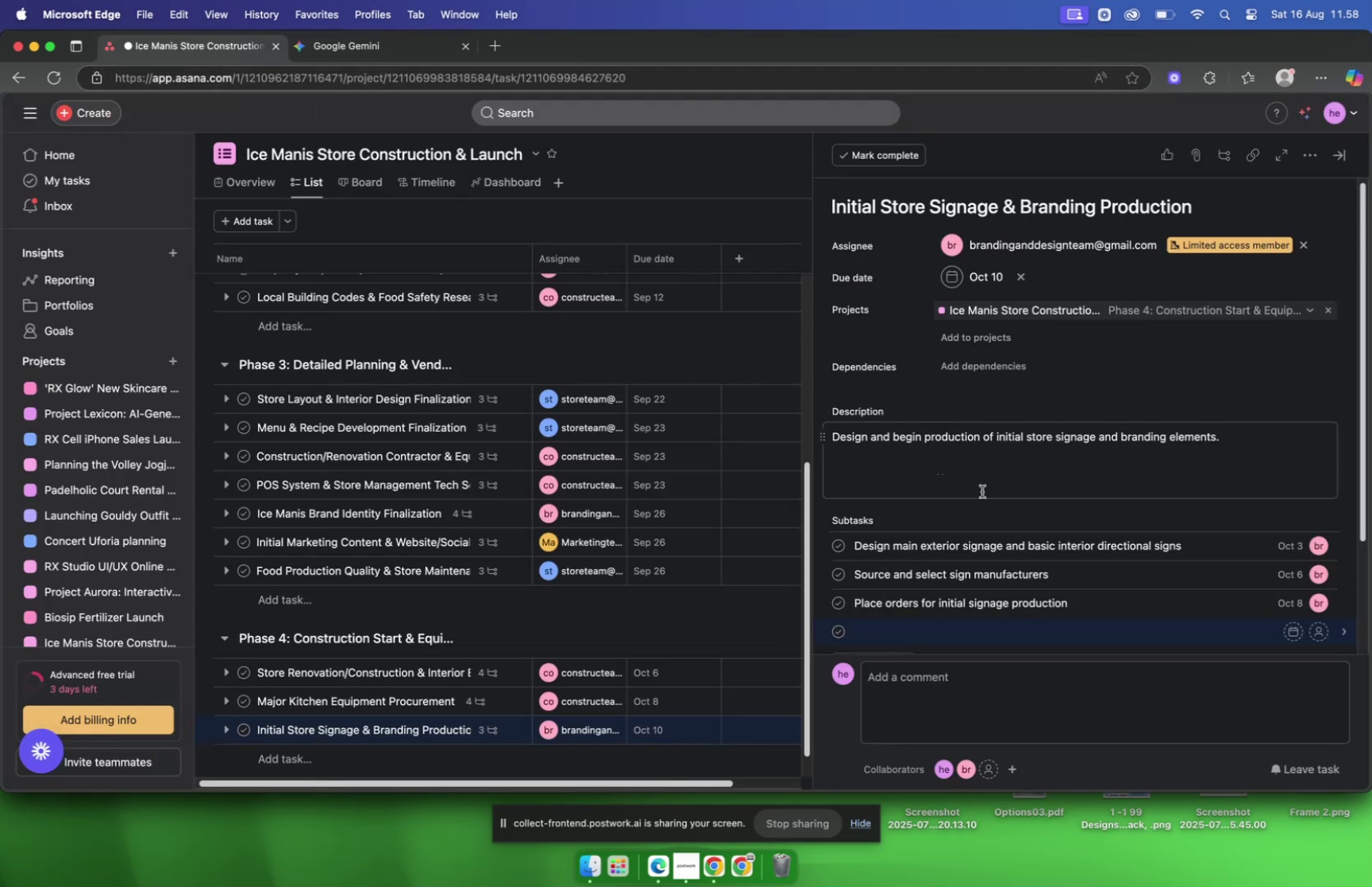 
key(S)
 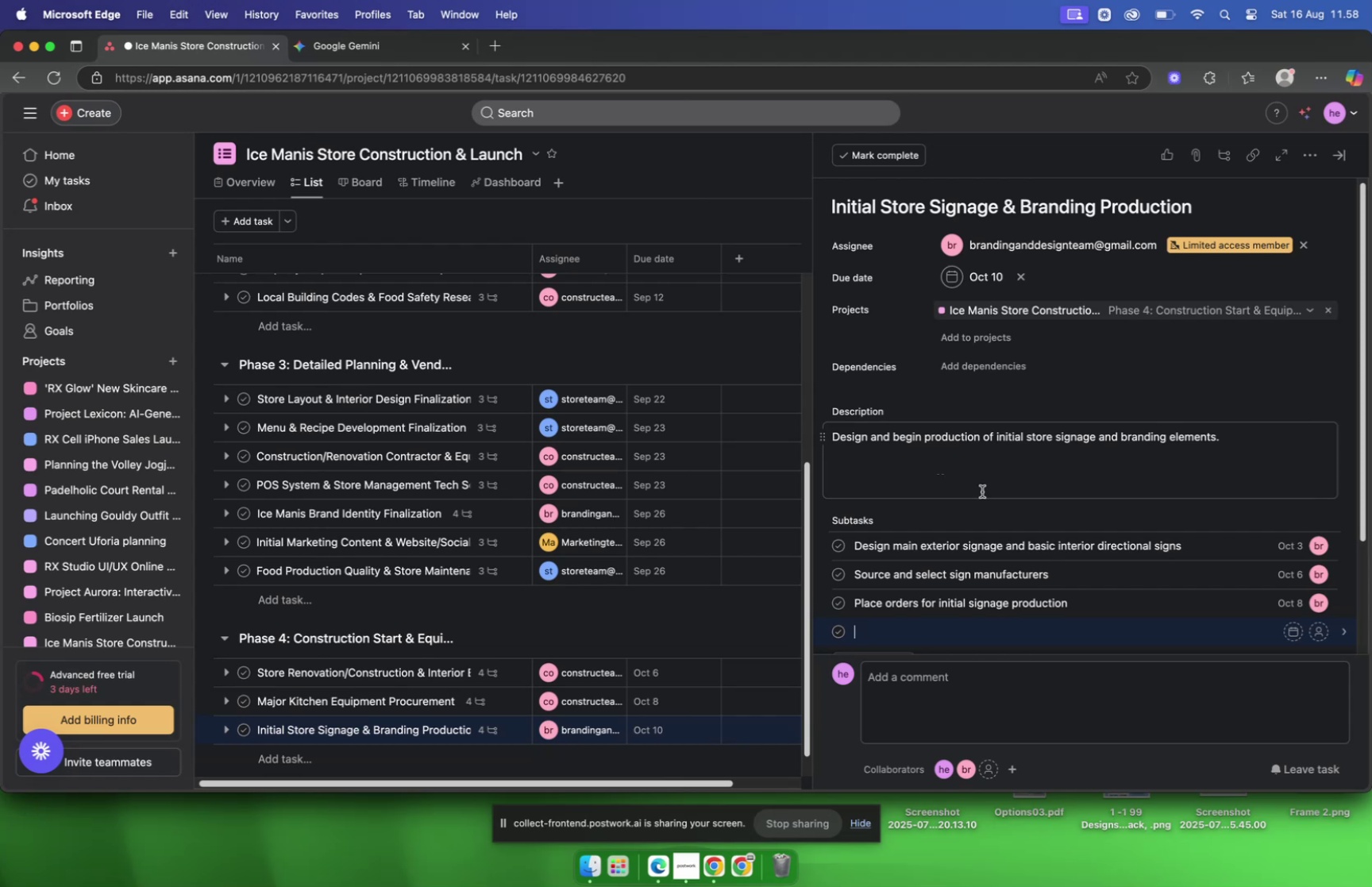 
key(Meta+V)
 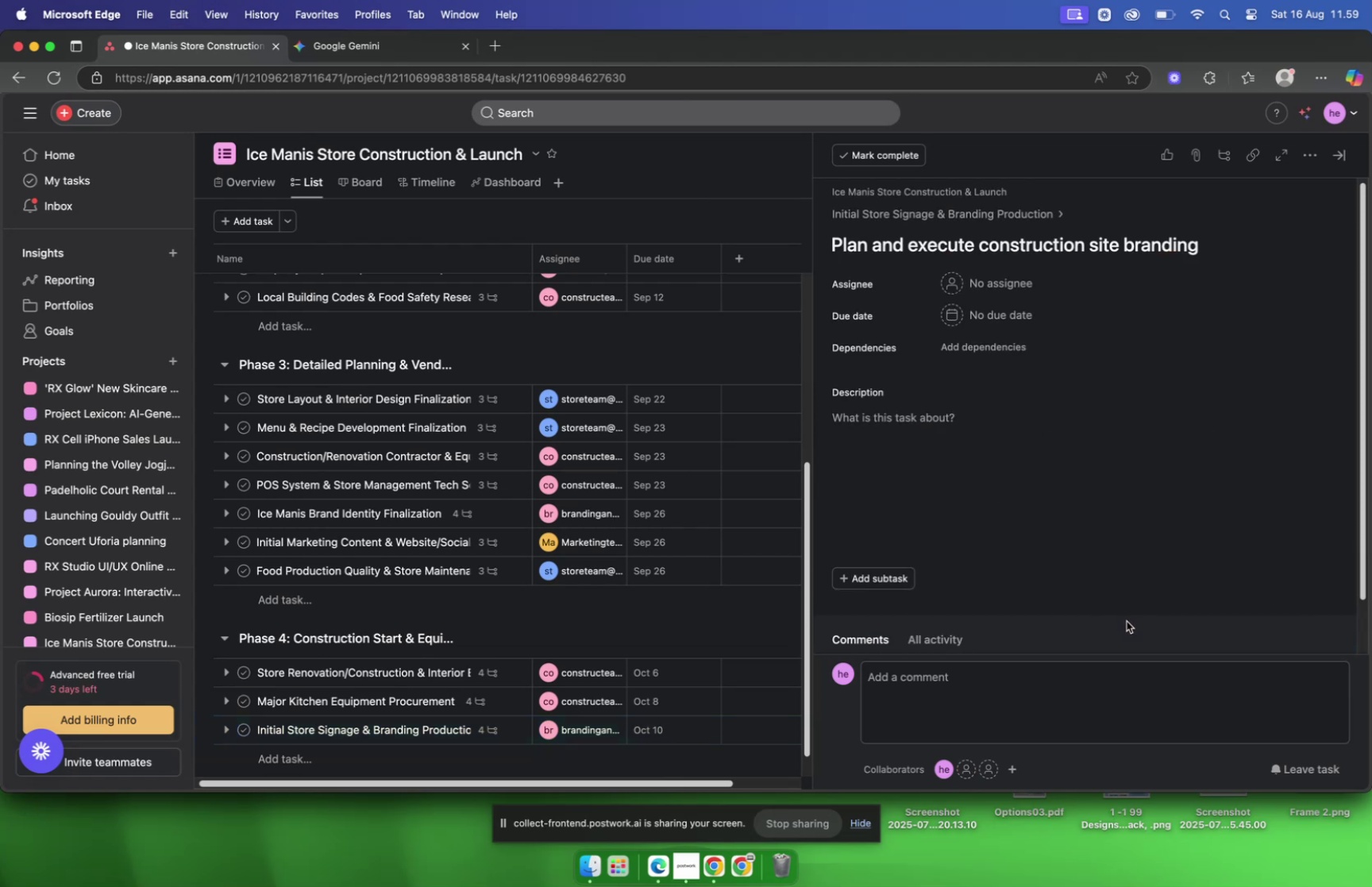 
wait(10.67)
 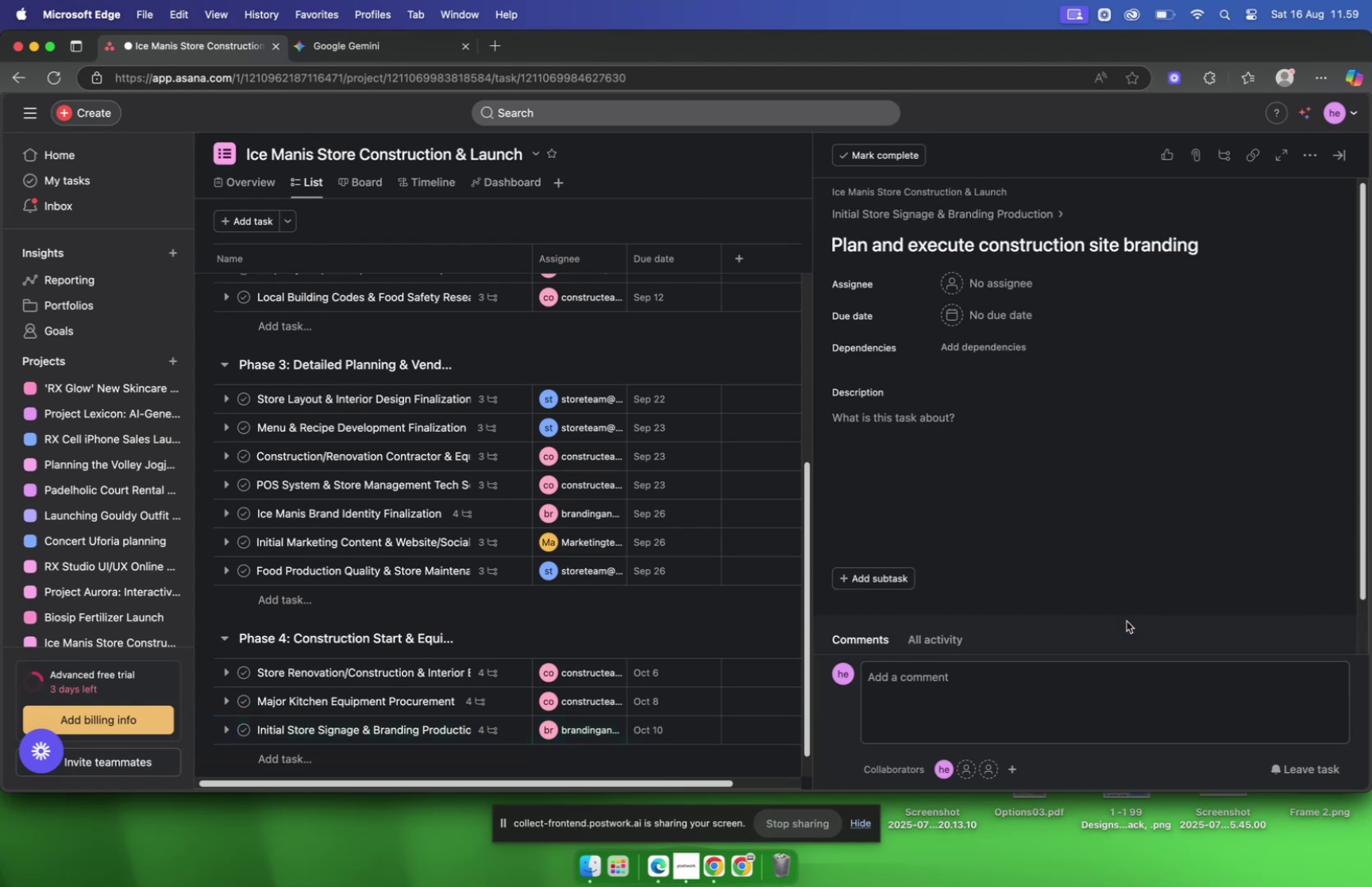 
hold_key(key=Tab, duration=0.67)
 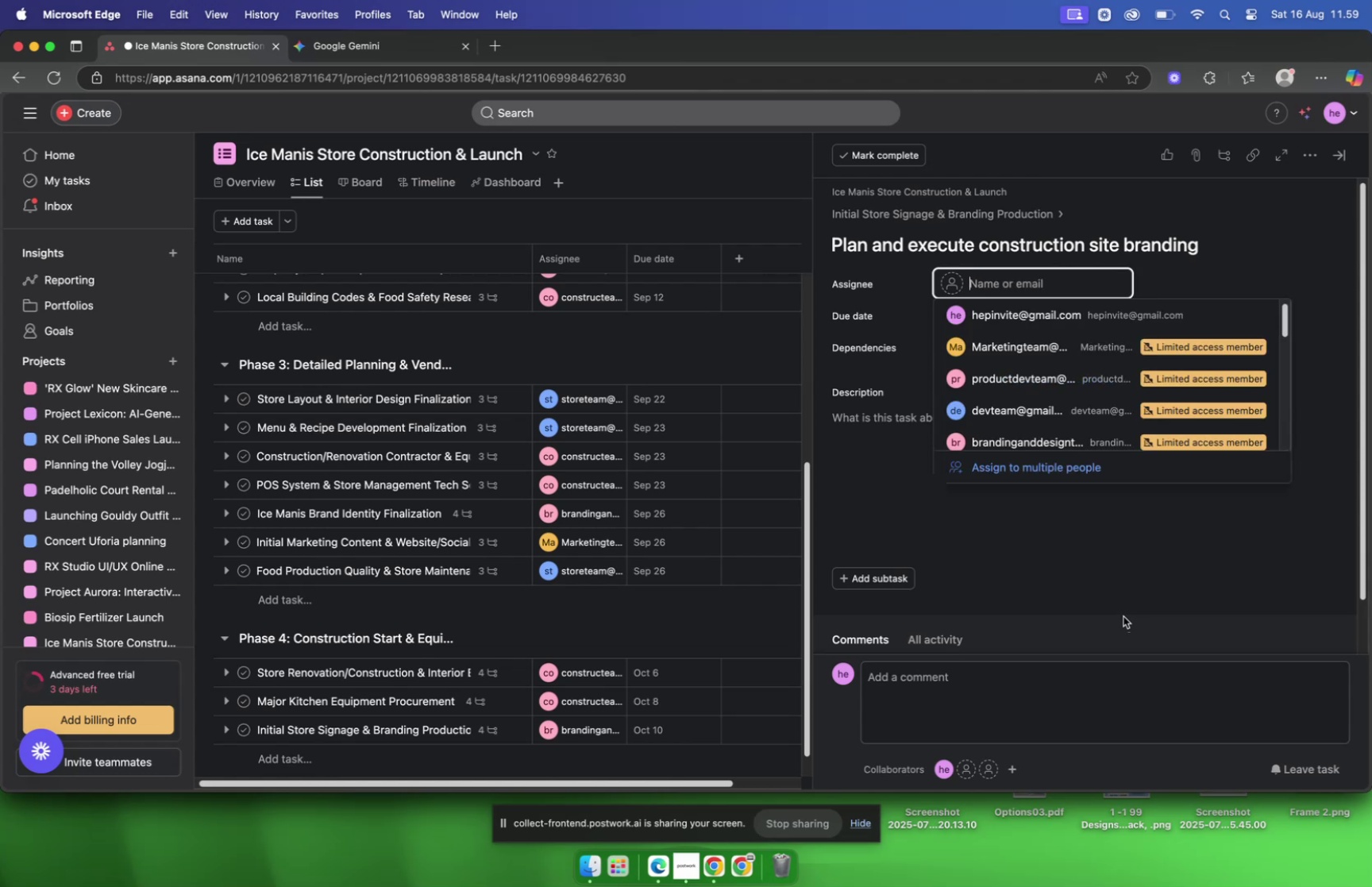 
type(abr)
 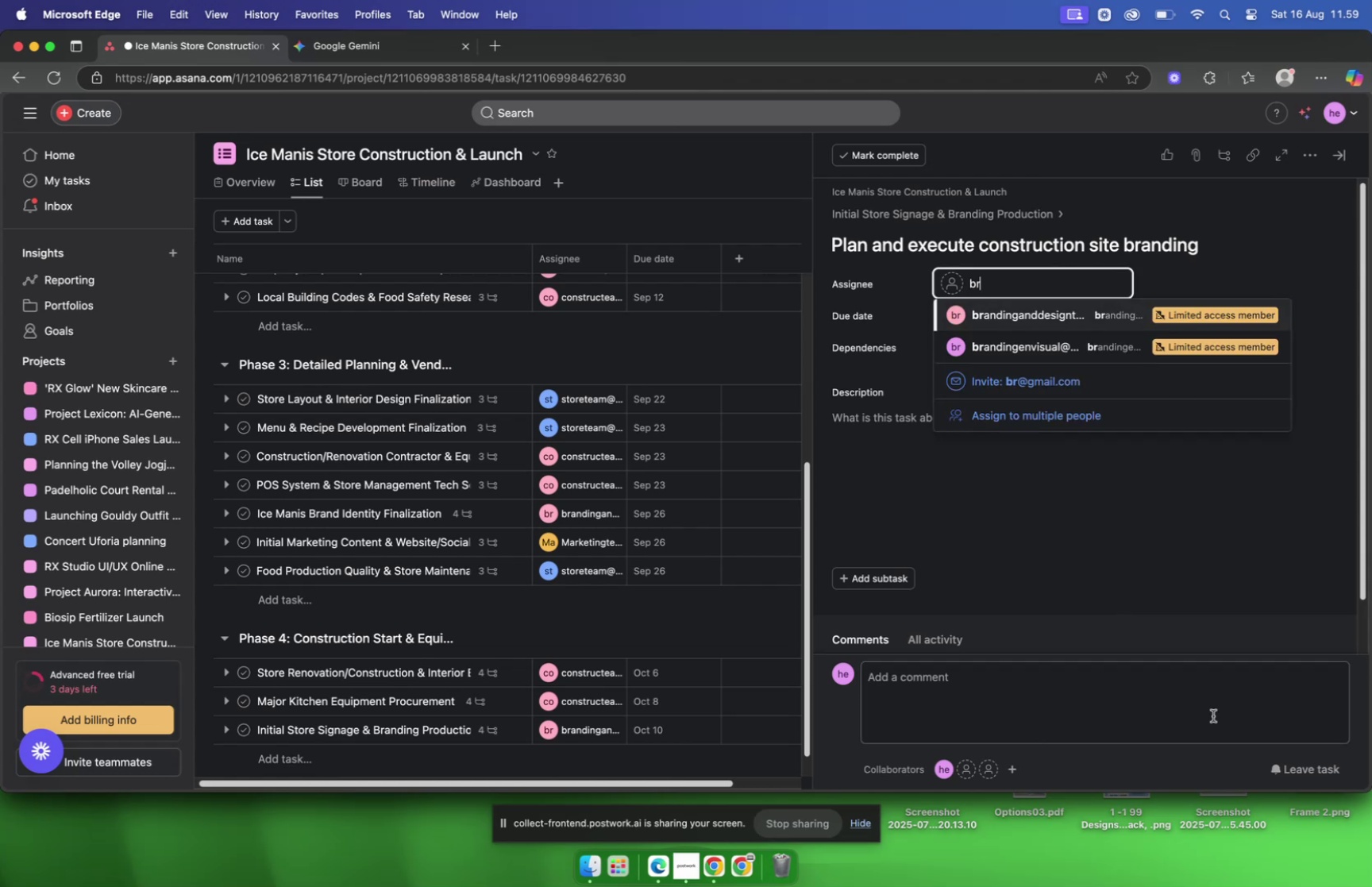 
mouse_move([1004, 319])
 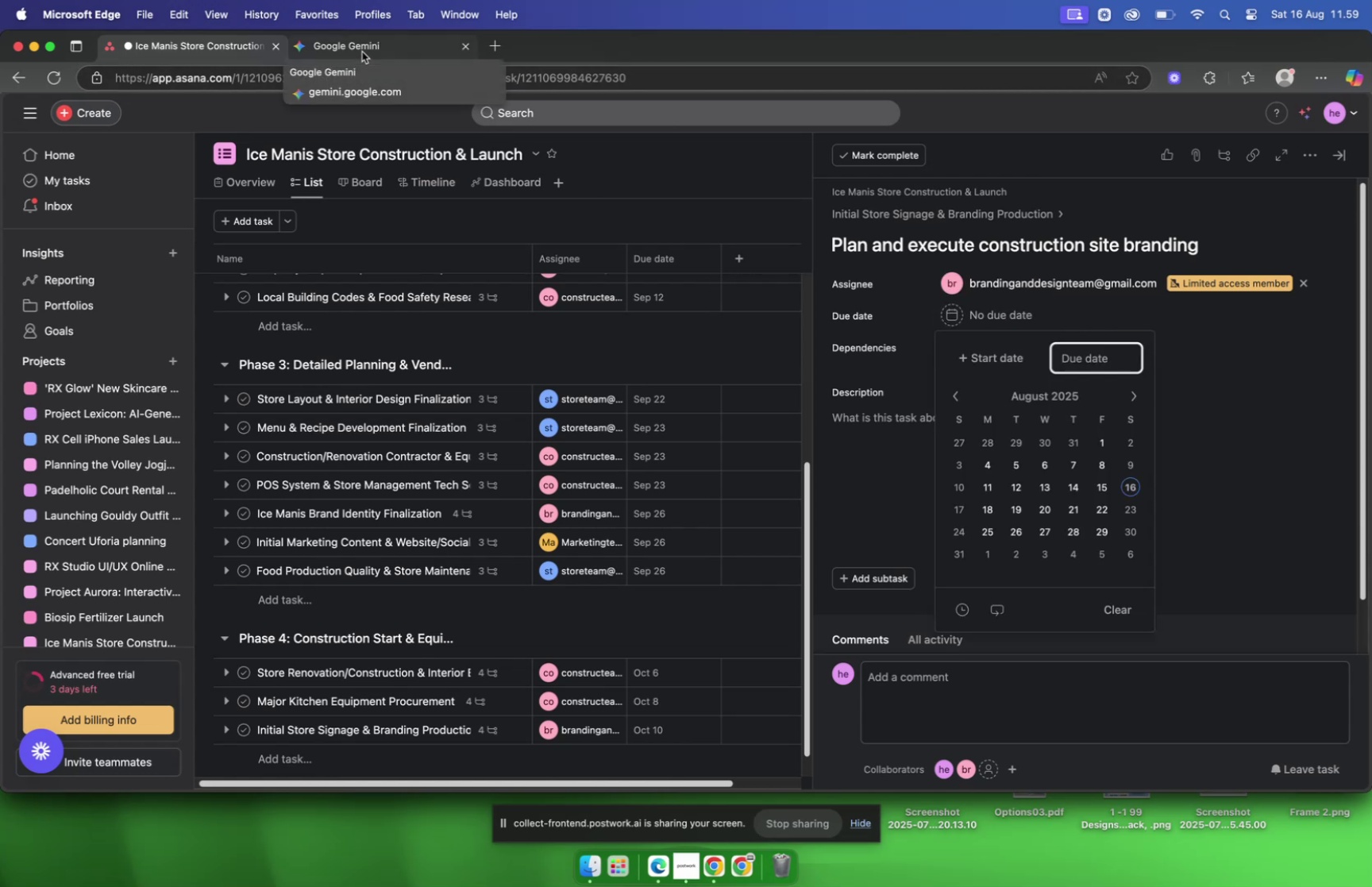 
wait(5.83)
 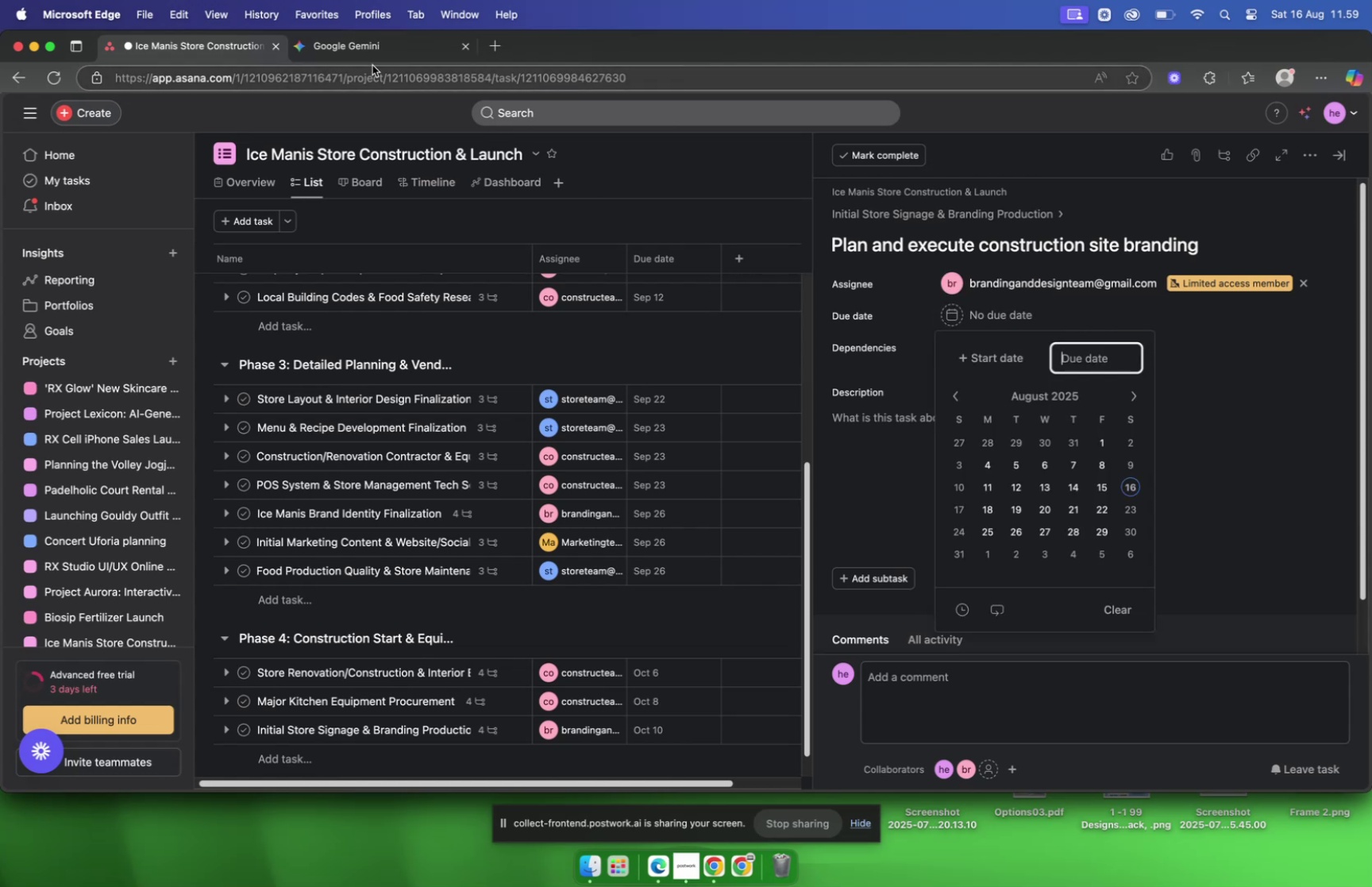 
left_click([362, 52])
 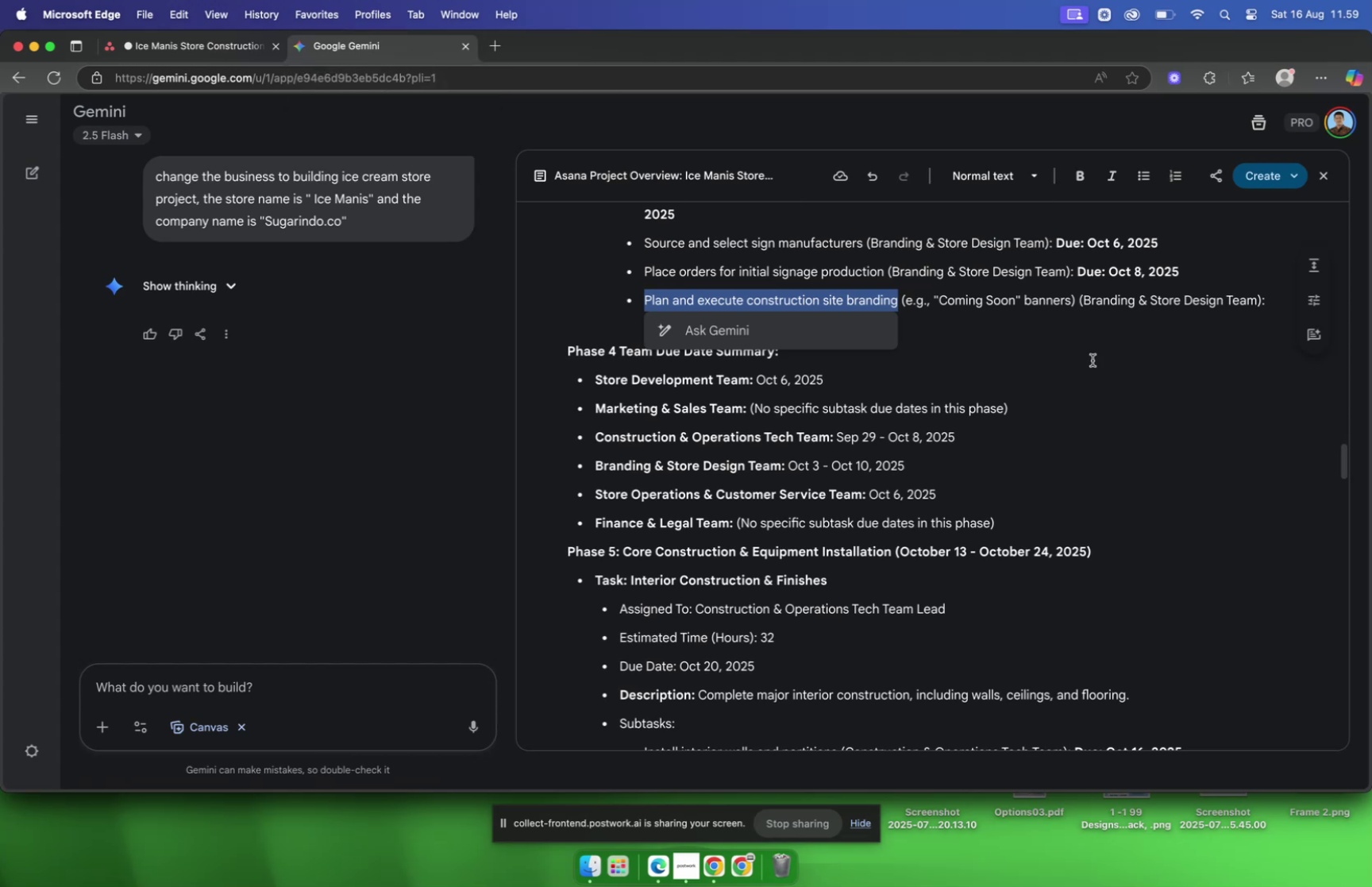 
left_click([992, 318])
 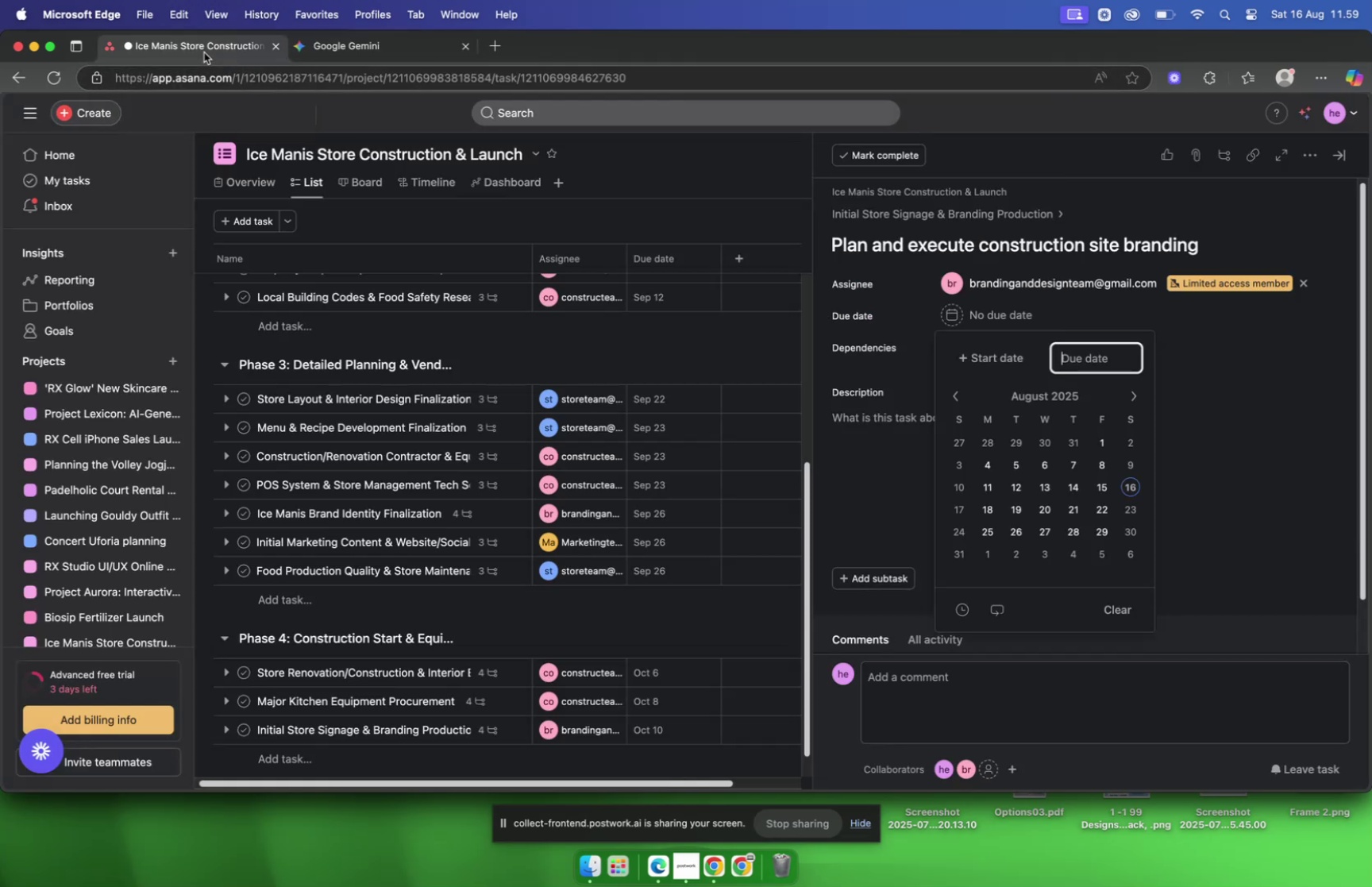 
wait(6.79)
 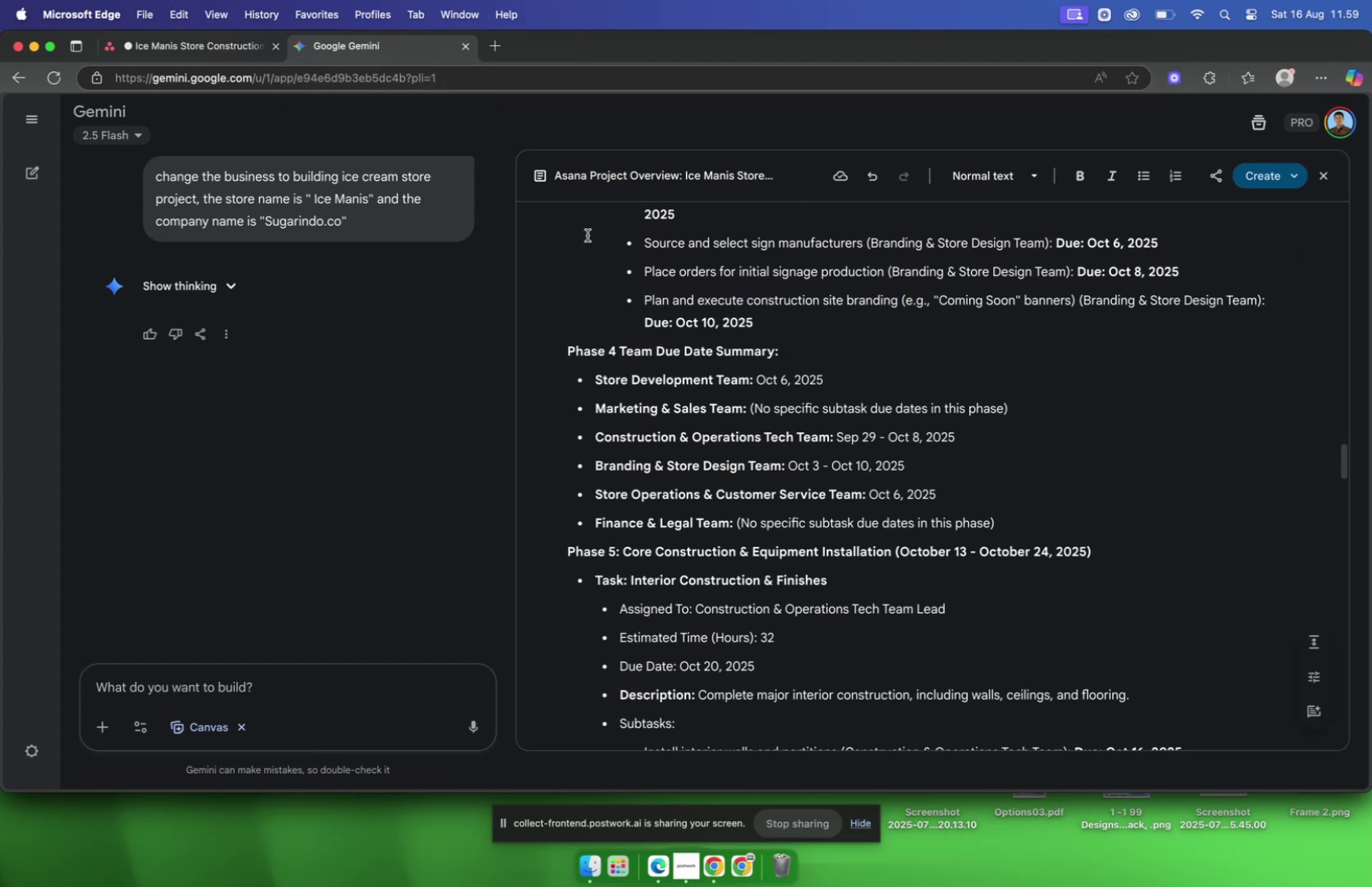 
left_click([1128, 391])
 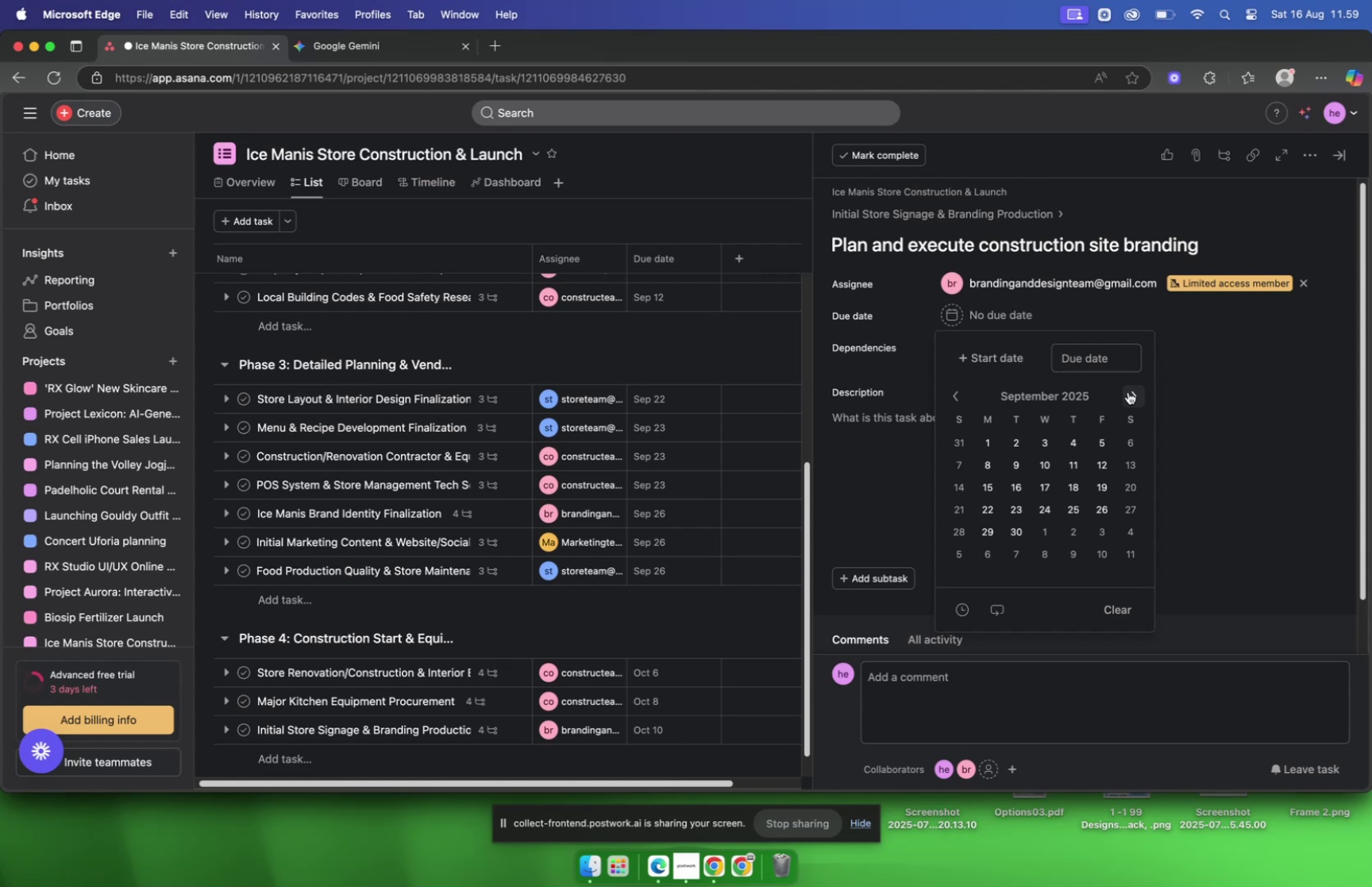 
left_click([1128, 391])
 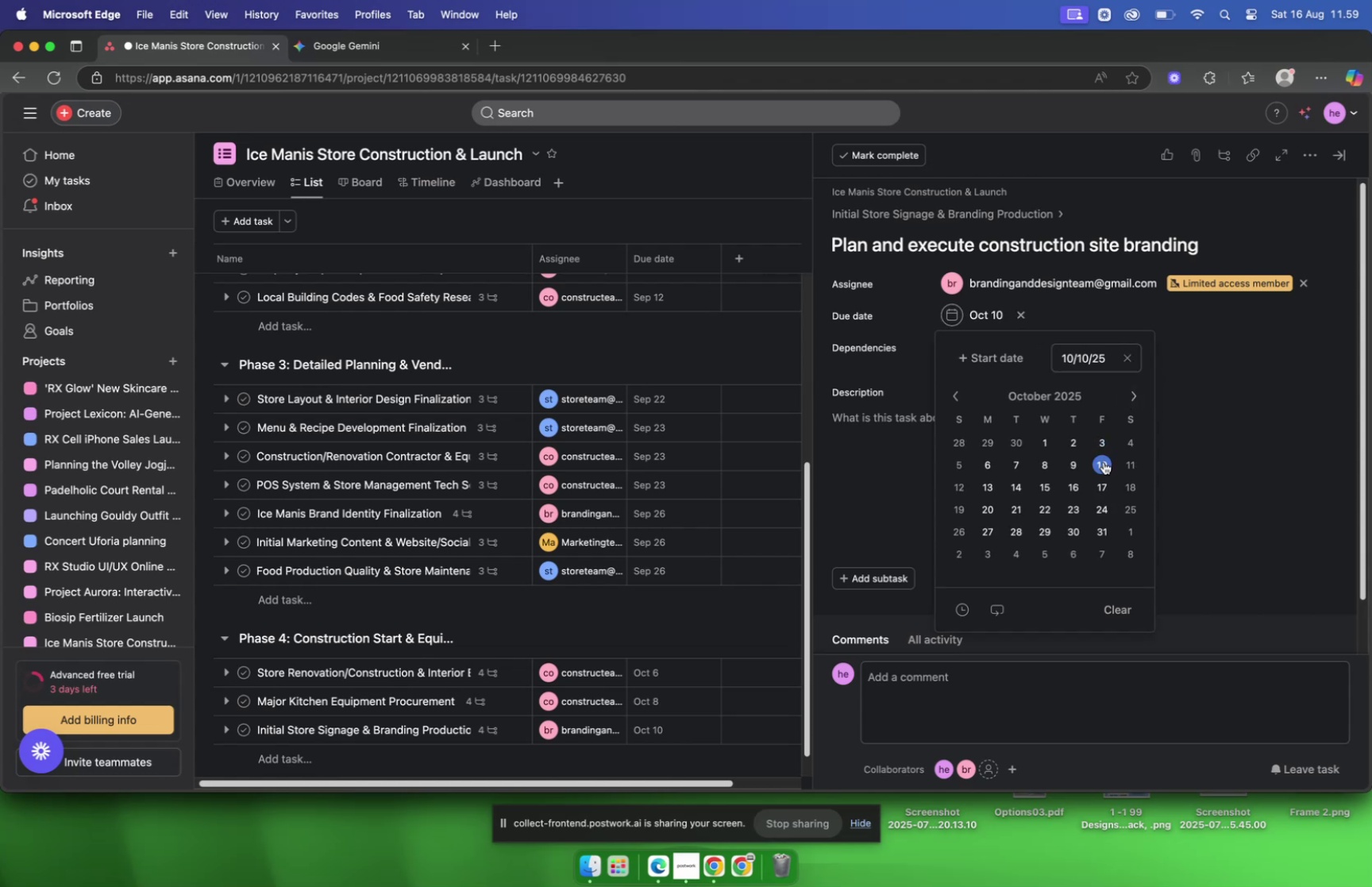 
left_click([890, 456])
 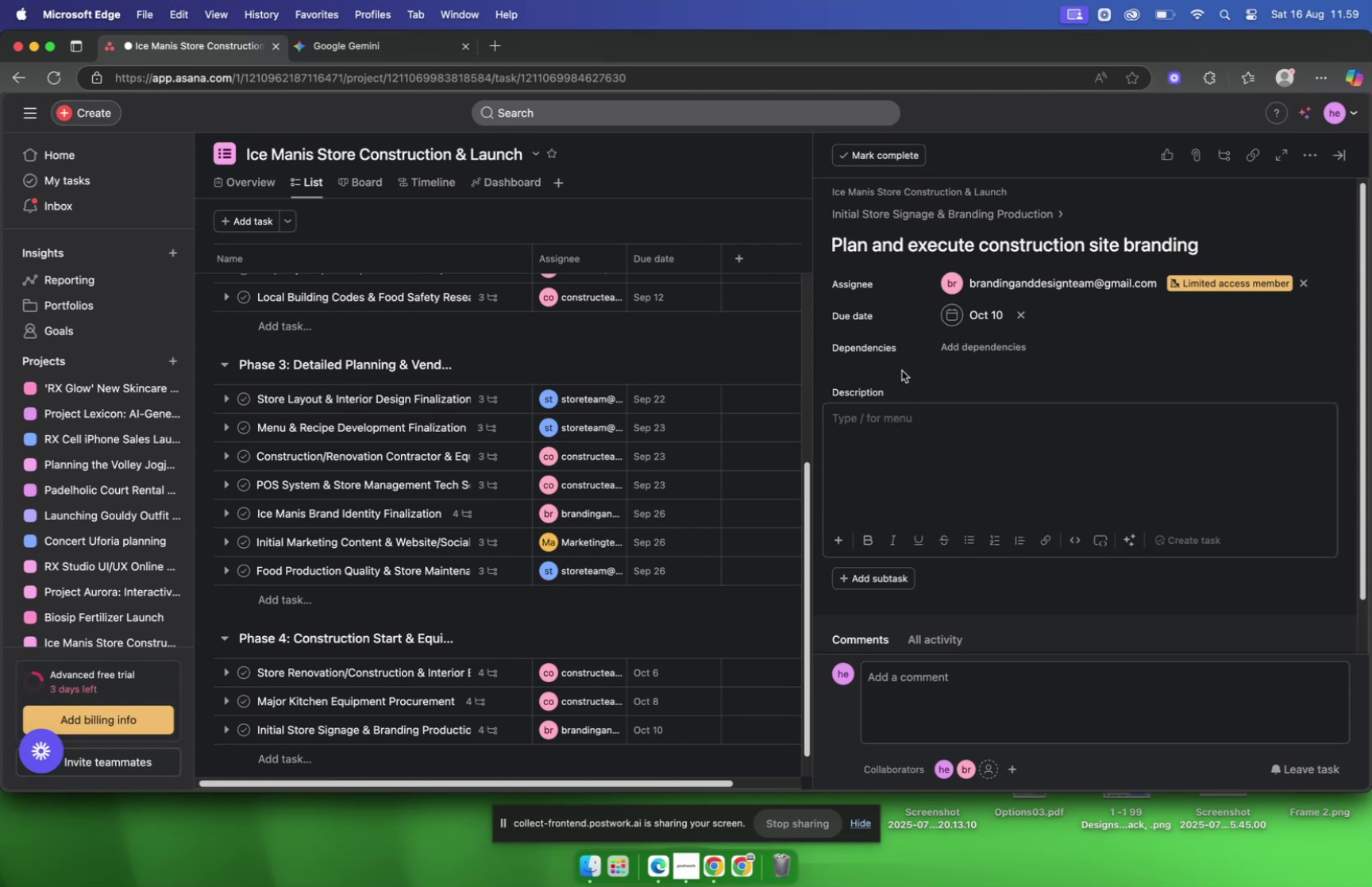 
left_click([341, 52])
 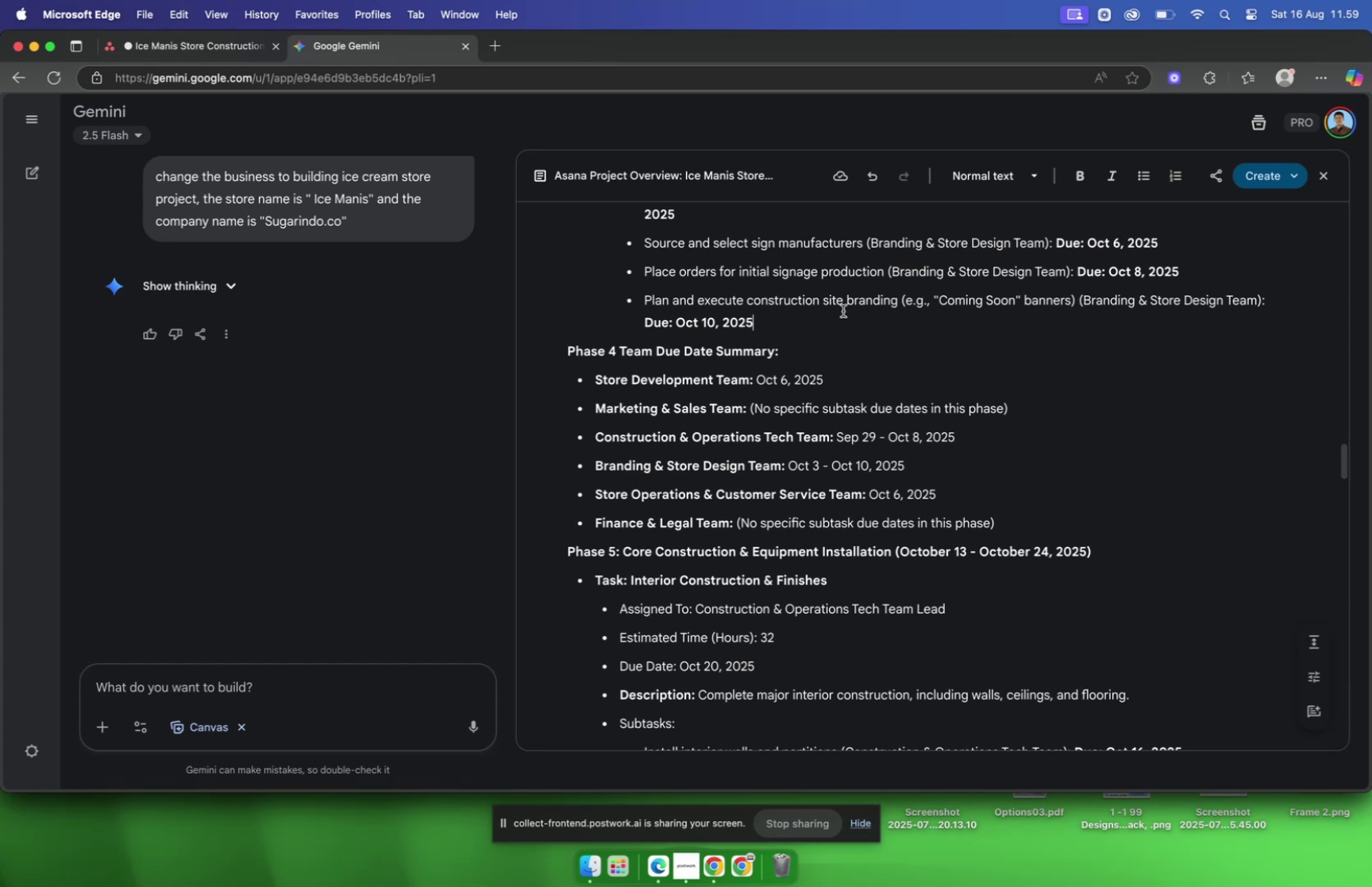 
scroll: coordinate [846, 303], scroll_direction: down, amount: 11.0
 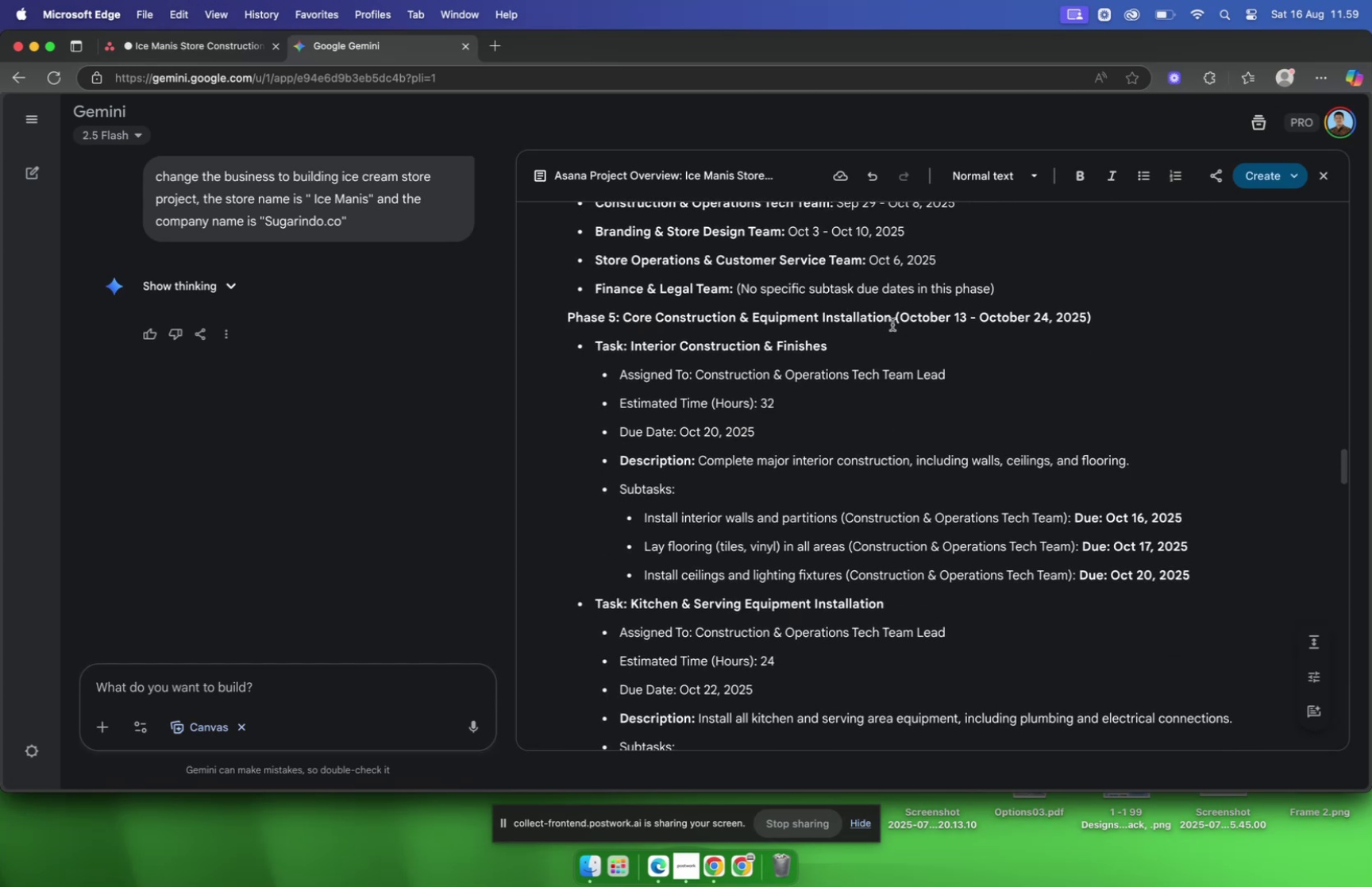 
left_click_drag(start_coordinate=[891, 322], to_coordinate=[557, 320])
 